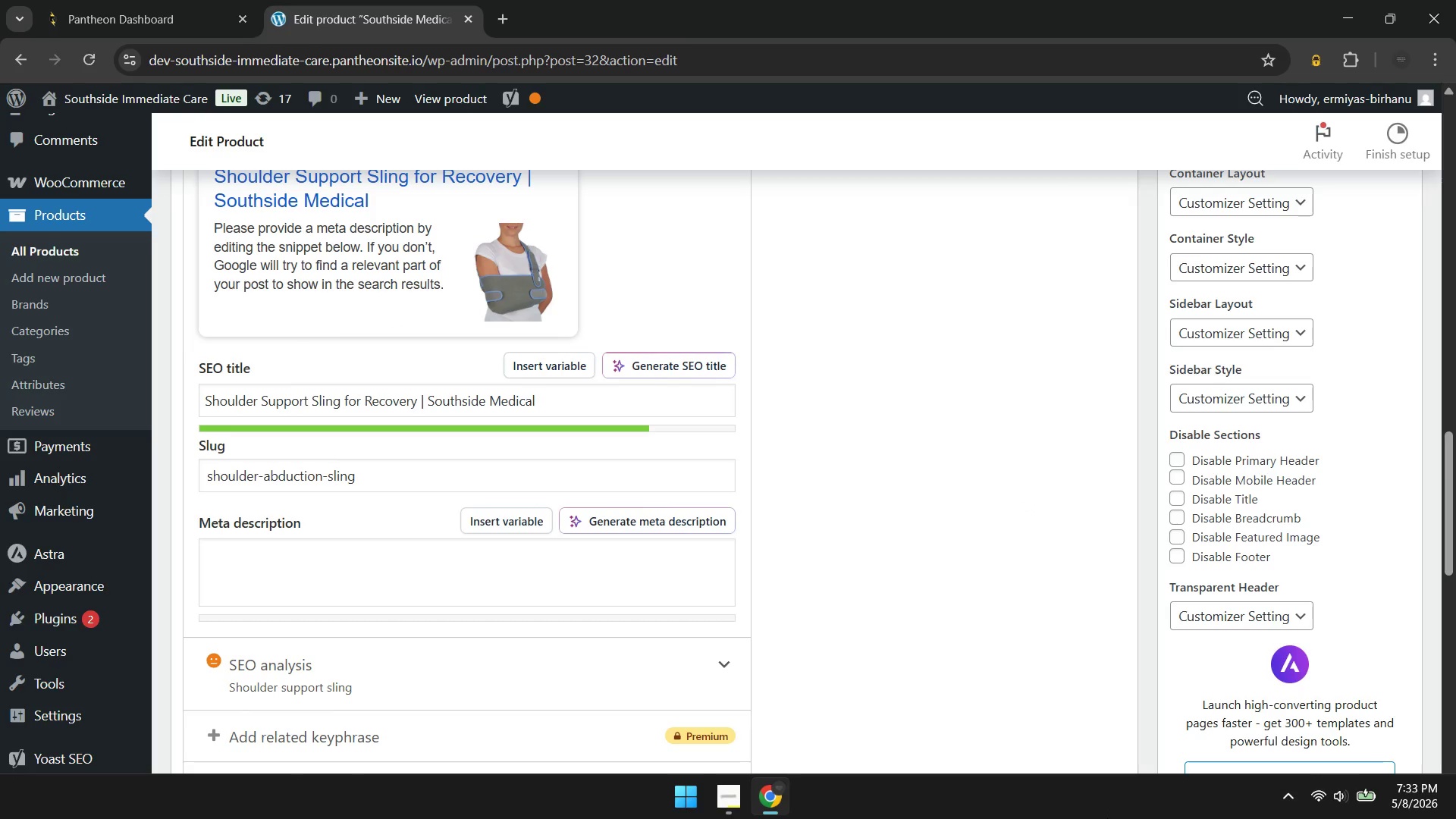 
left_click([344, 567])
 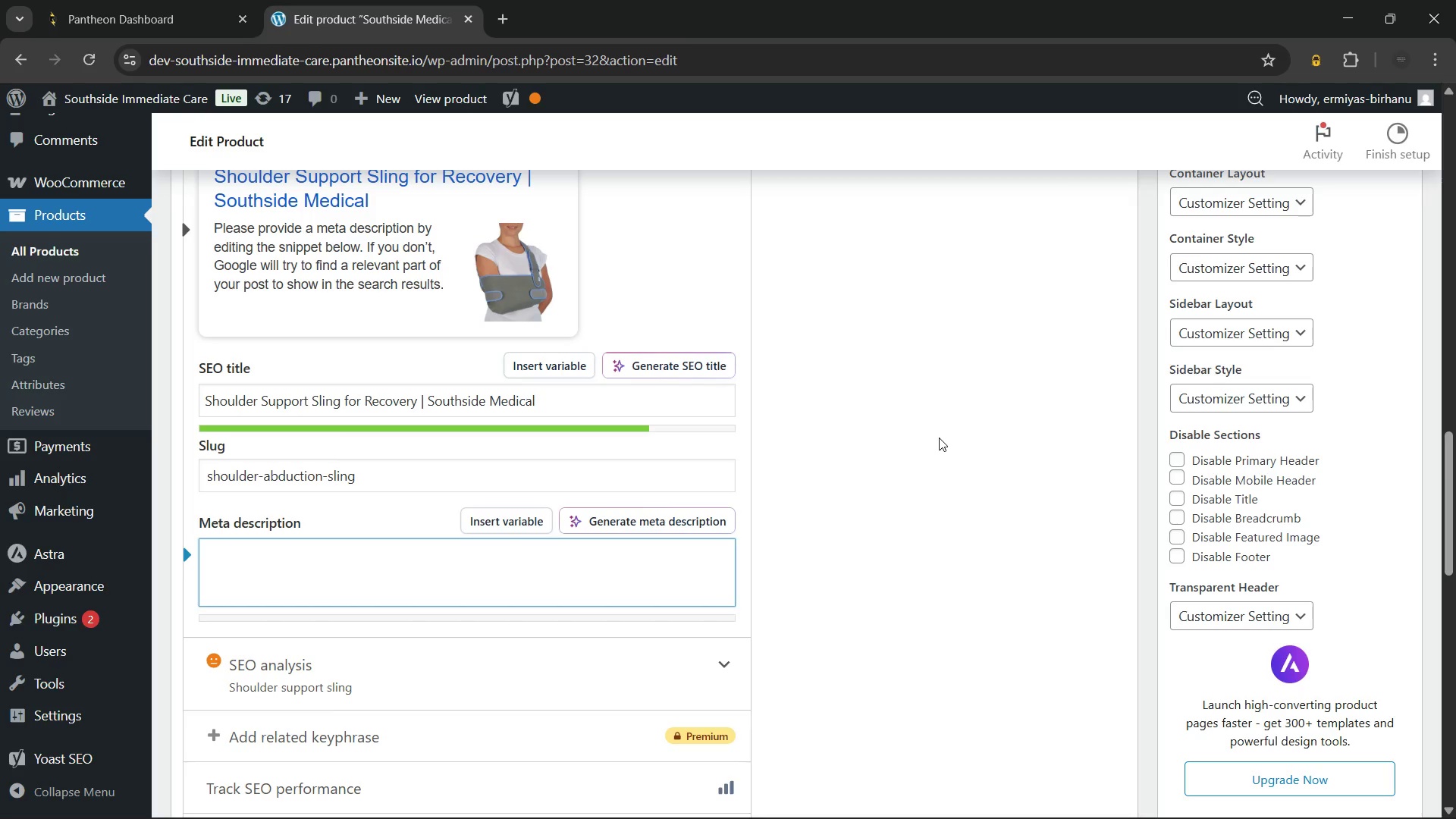 
wait(59.66)
 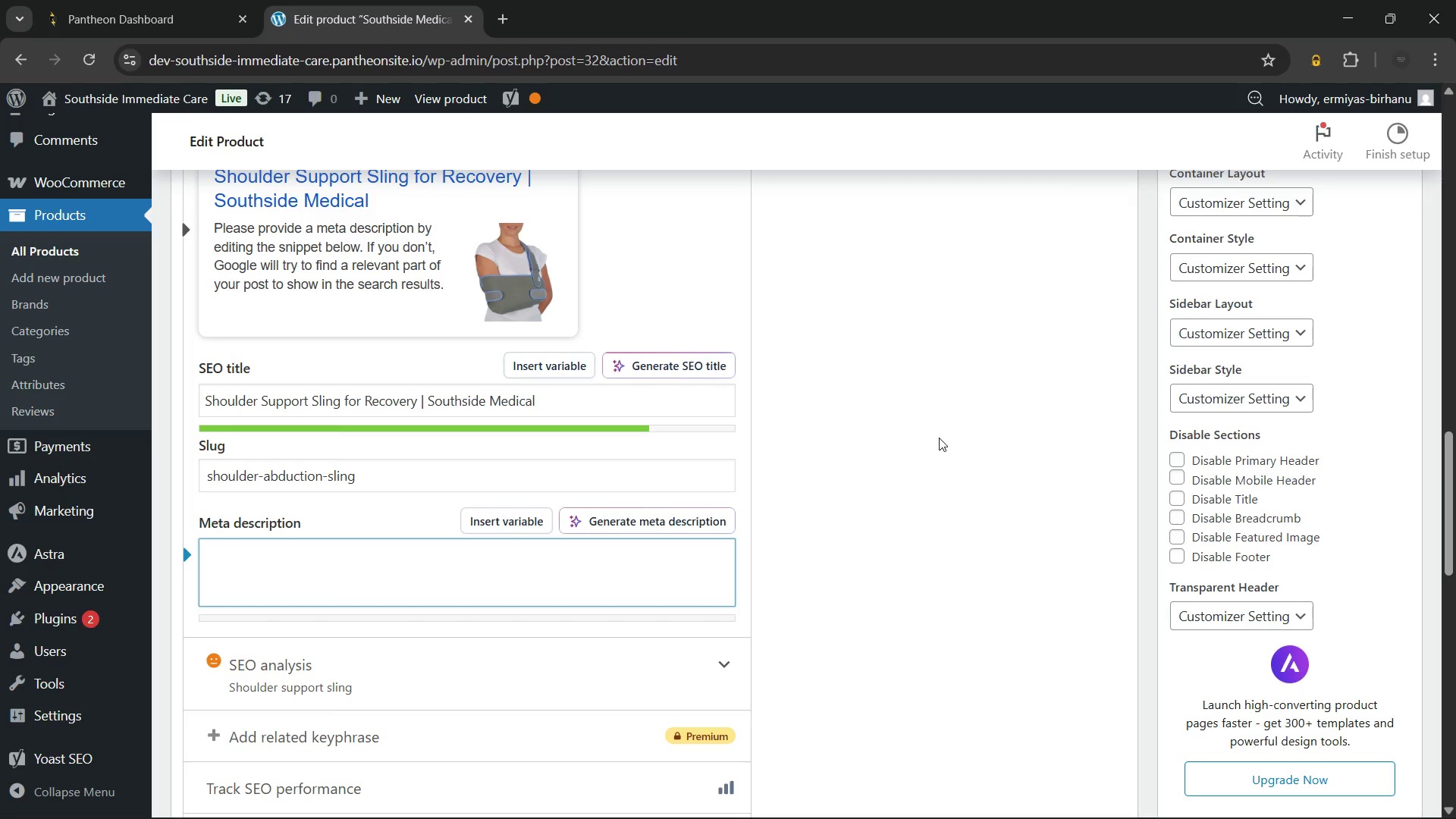 
scroll: coordinate [683, 490], scroll_direction: down, amount: 2.0
 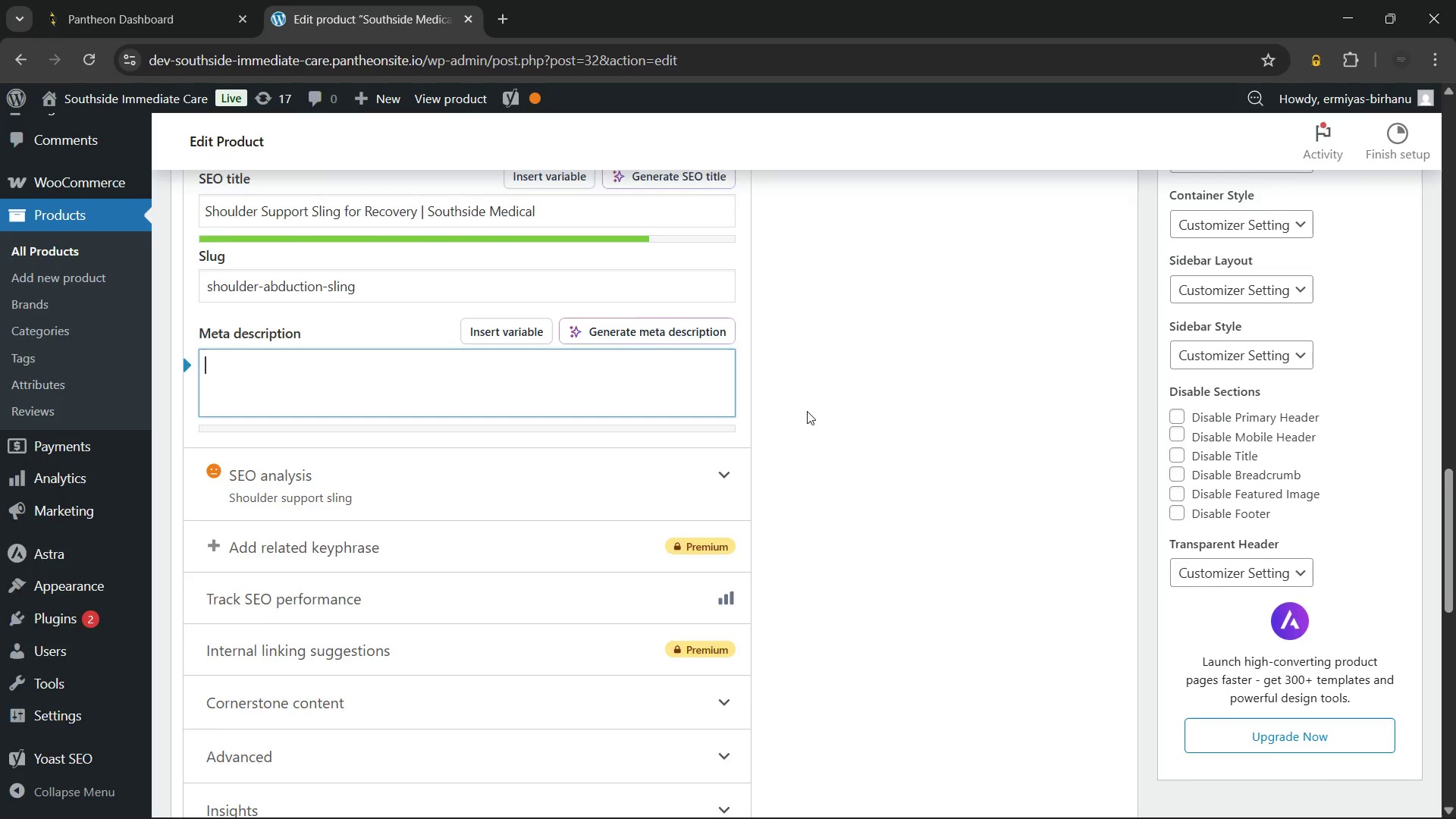 
scroll: coordinate [852, 411], scroll_direction: up, amount: 1.0
 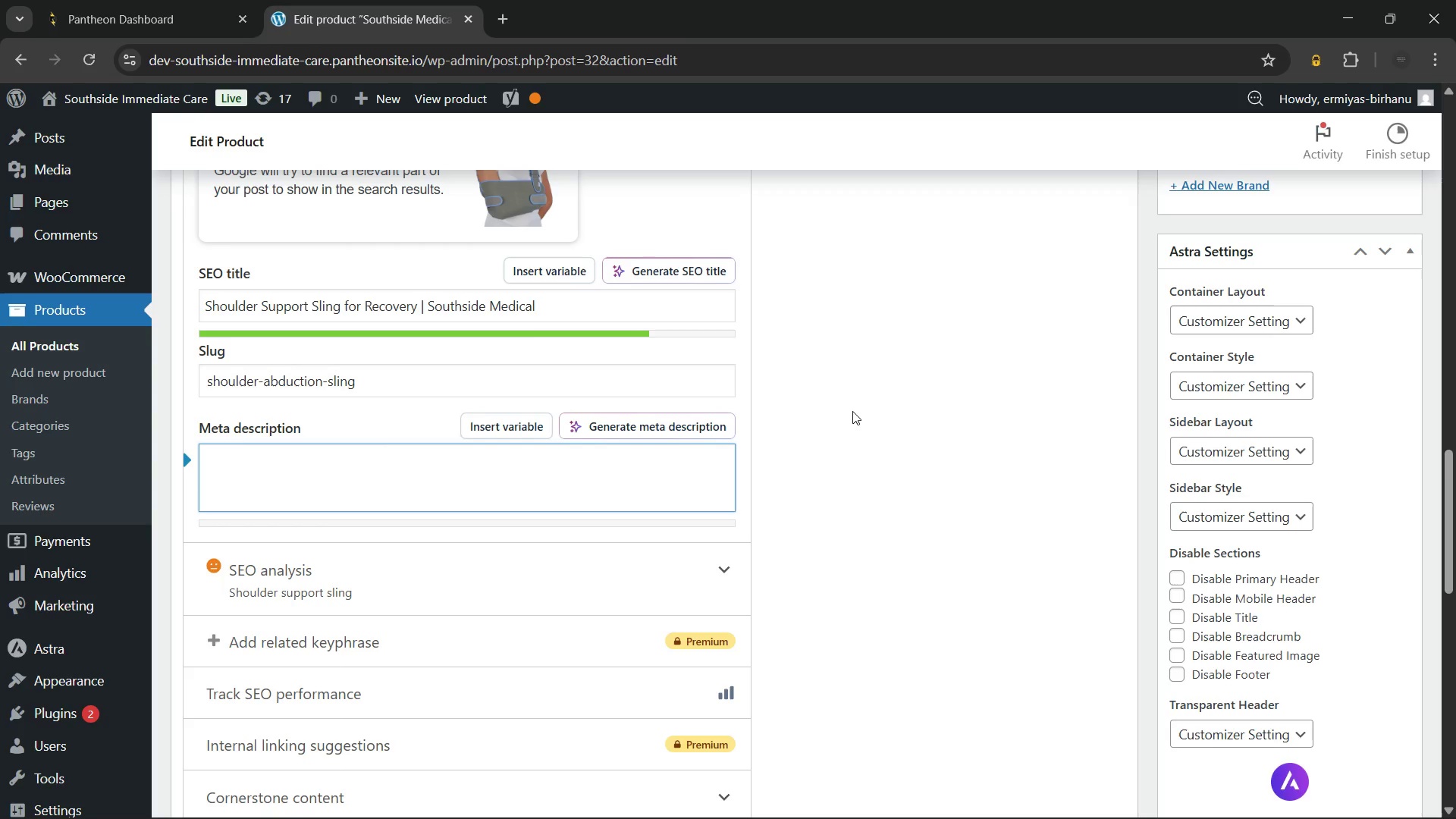 
wait(6.24)
 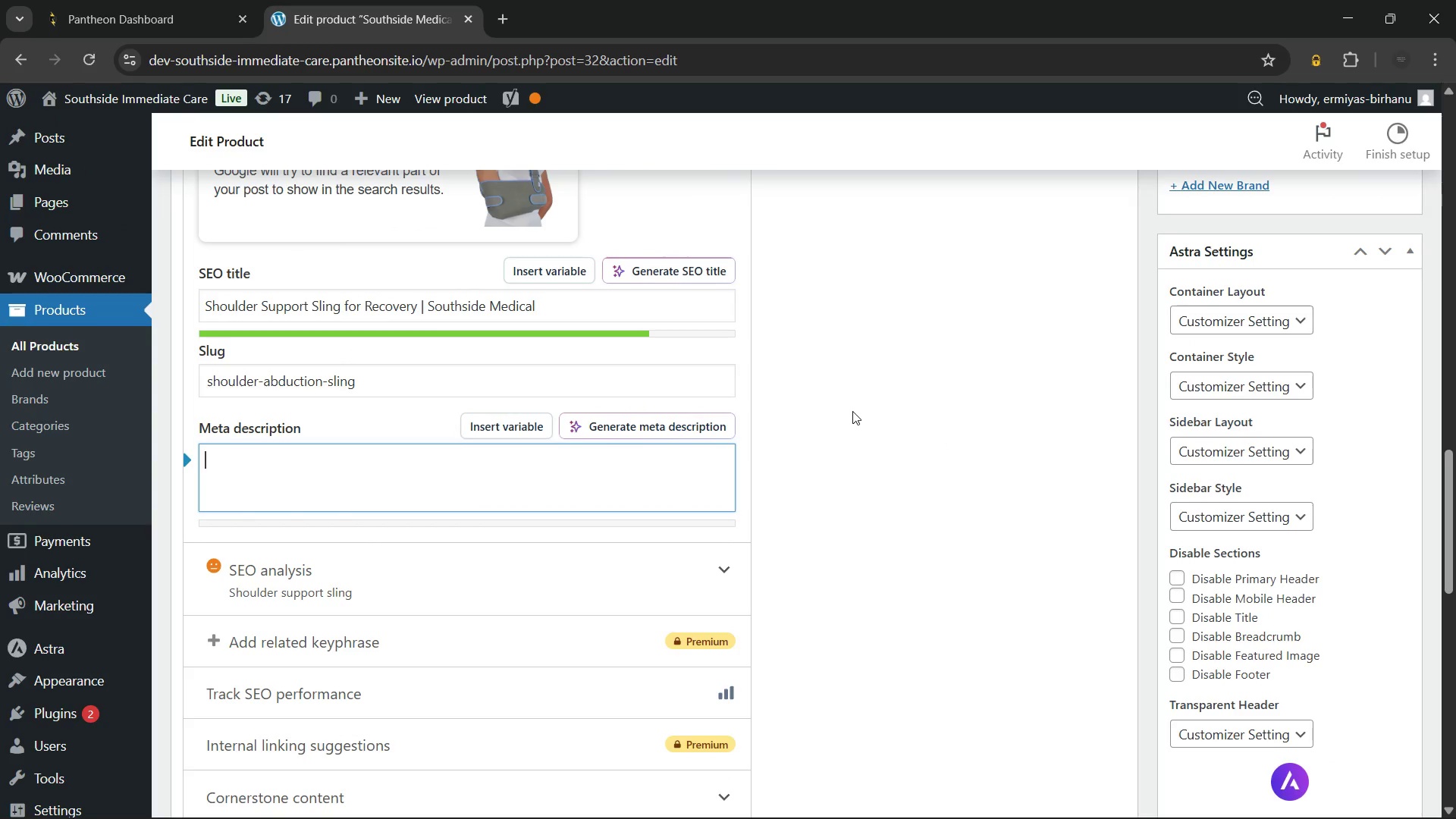 
type(Shoulder support sling)
 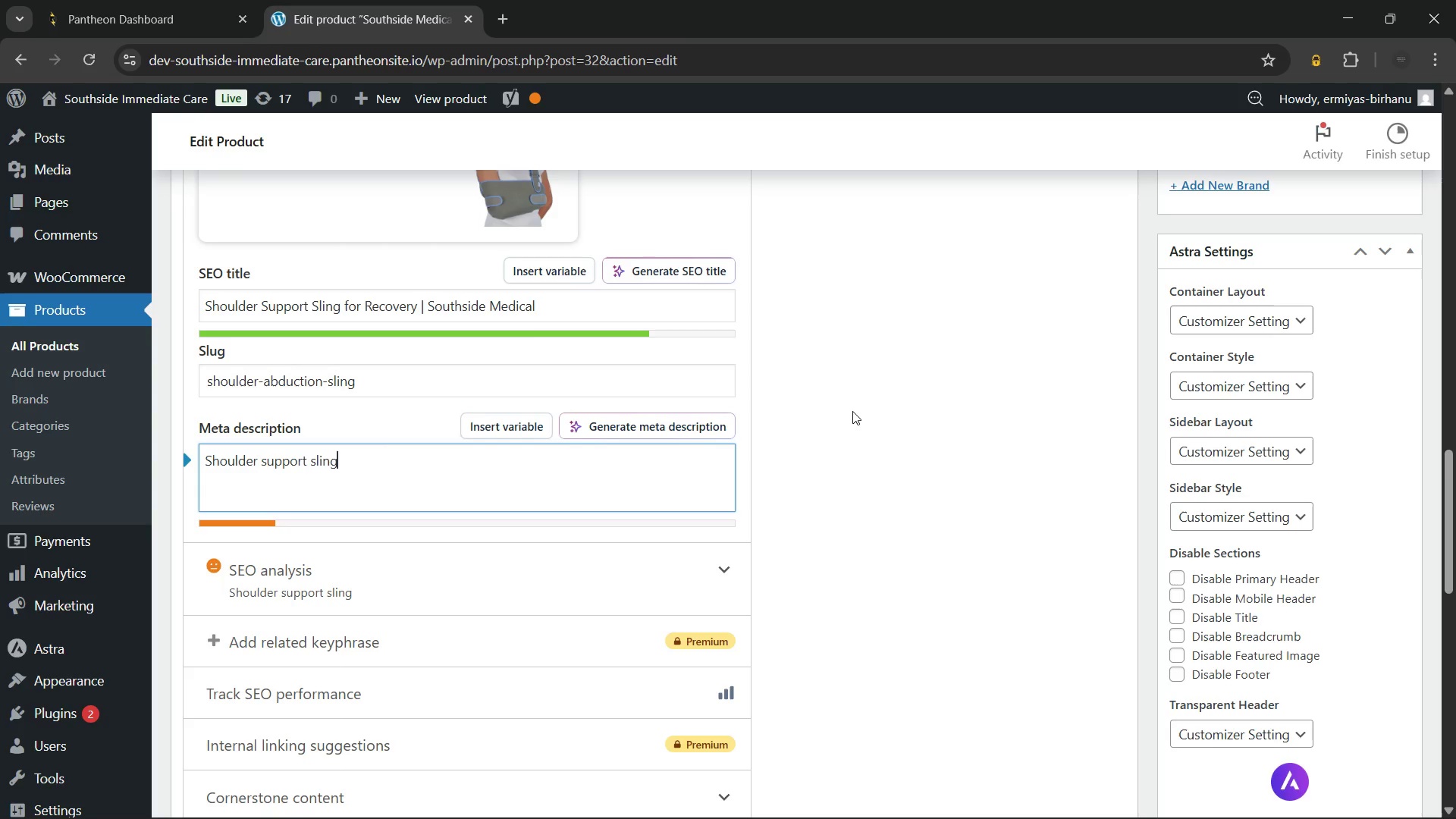 
wait(7.3)
 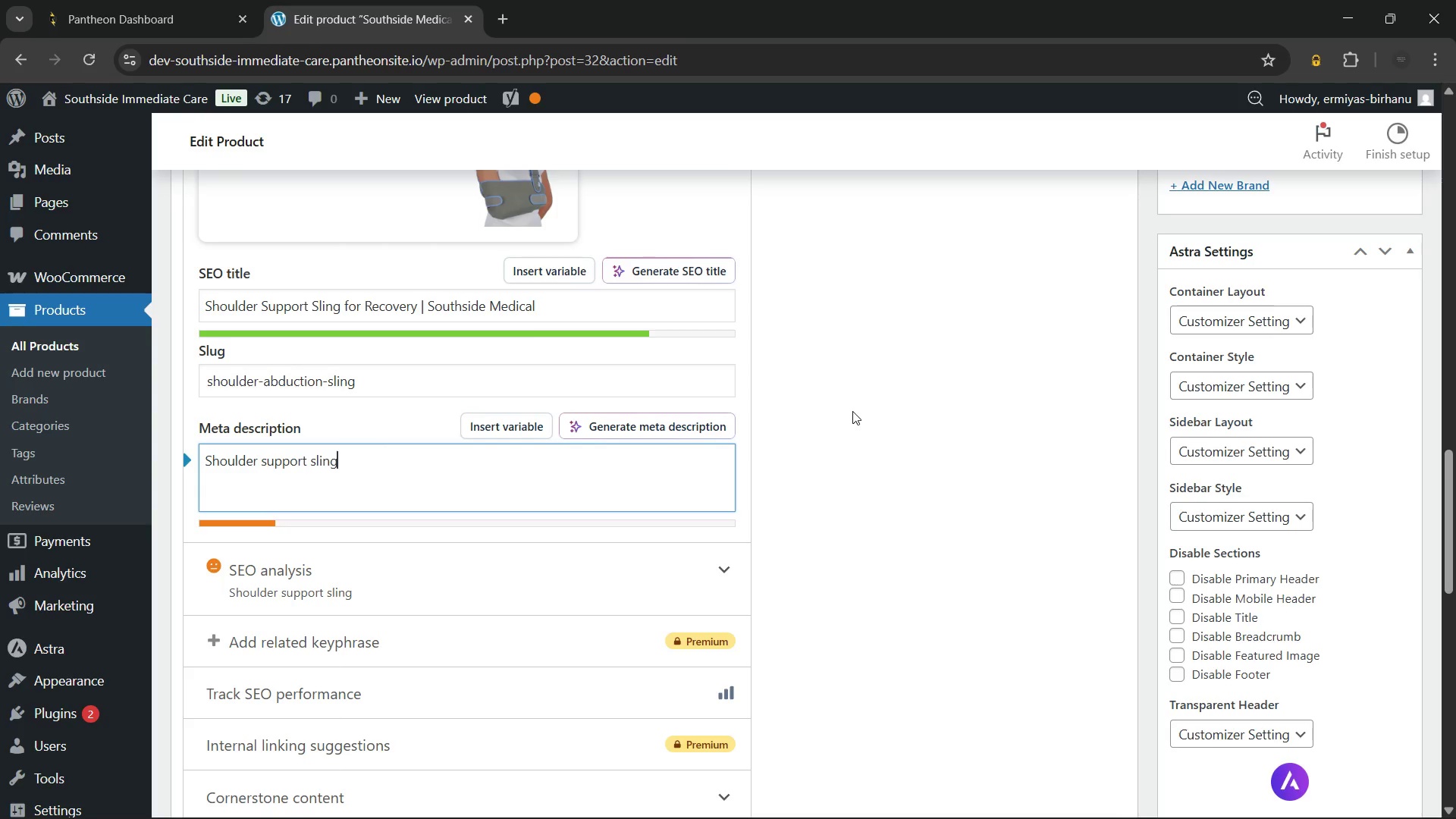 
type( with foam pillow and excersise)
 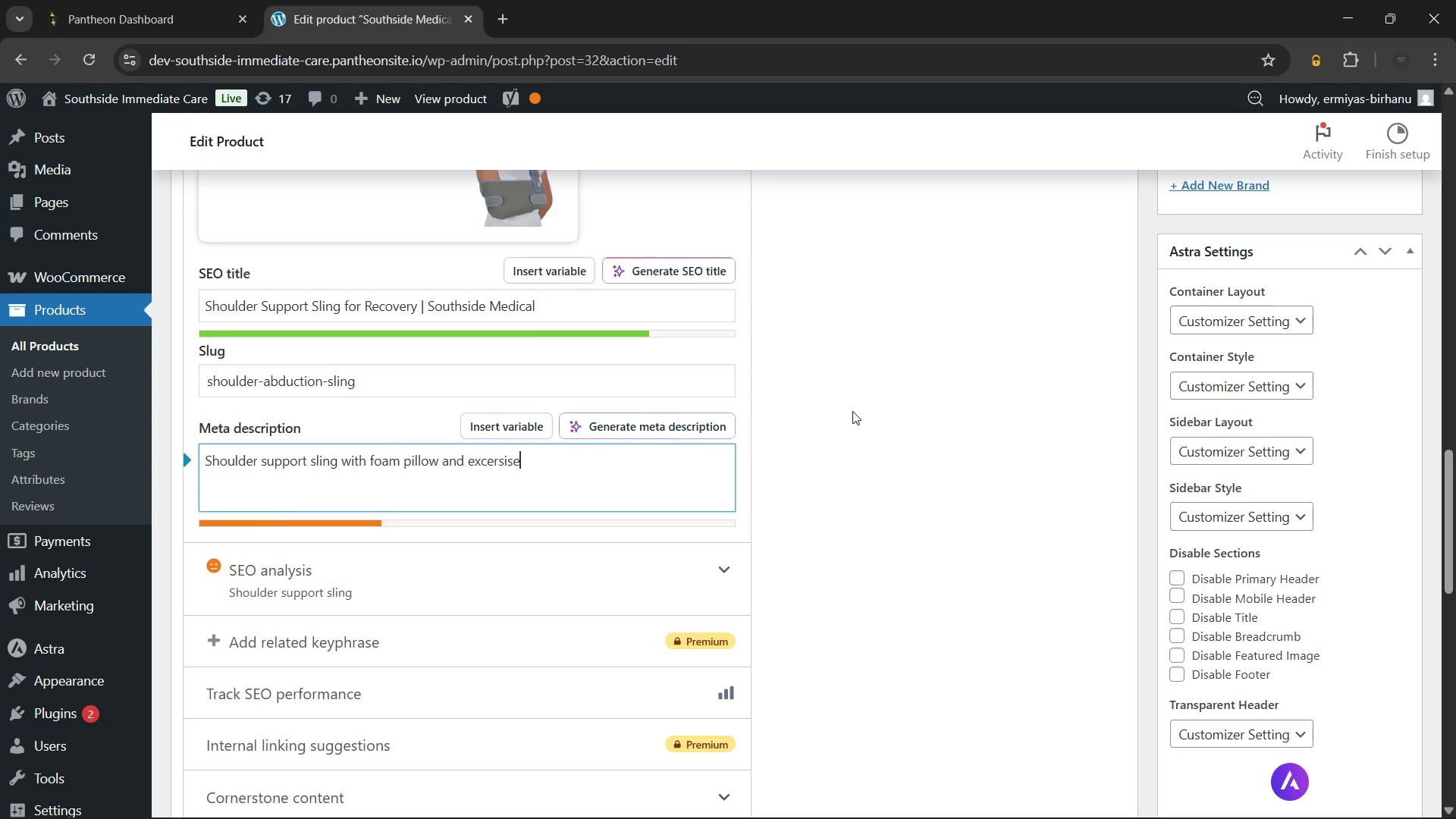 
type( ball for post-surgery)
 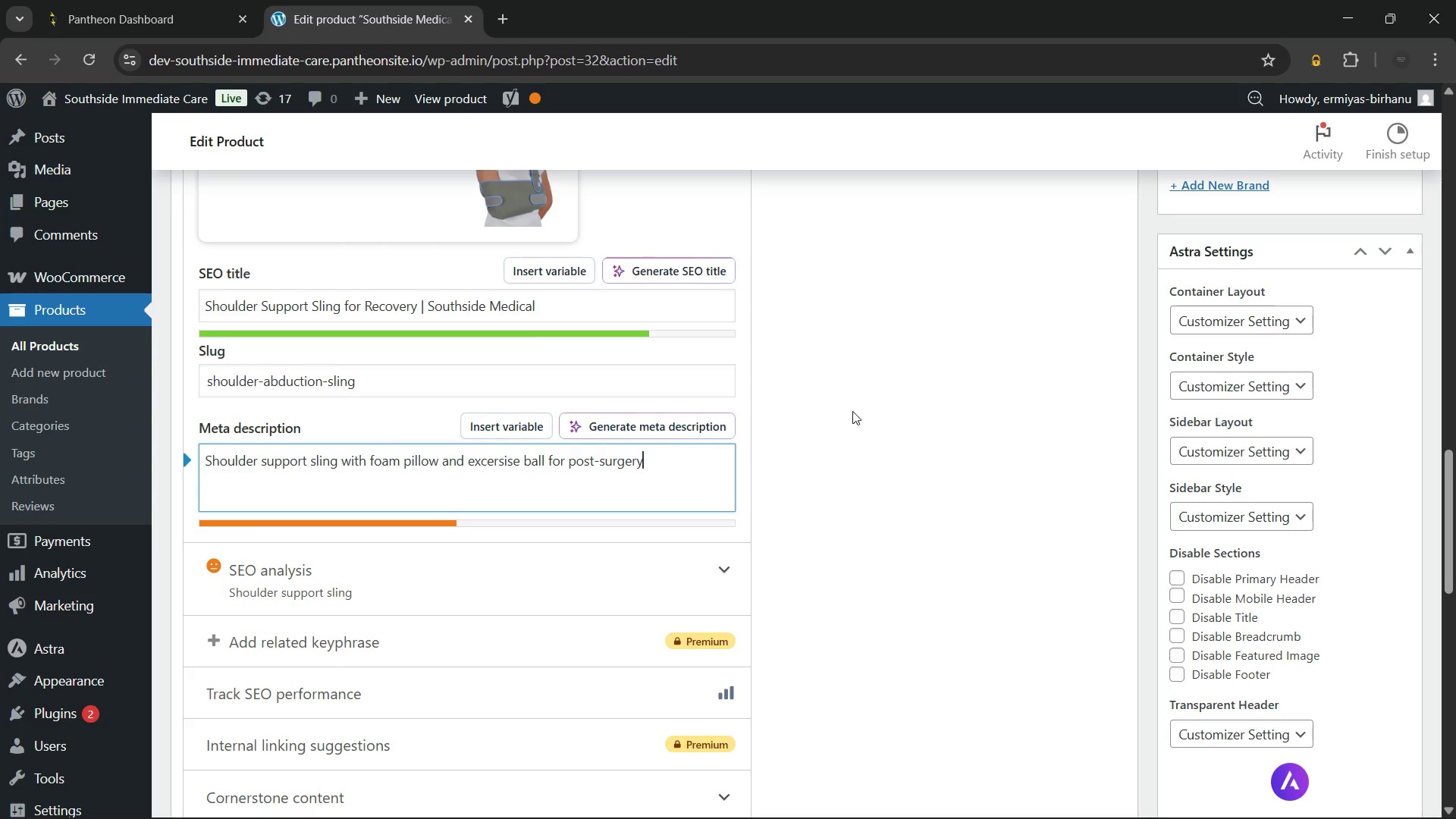 
type( recovery. 15-degree)
 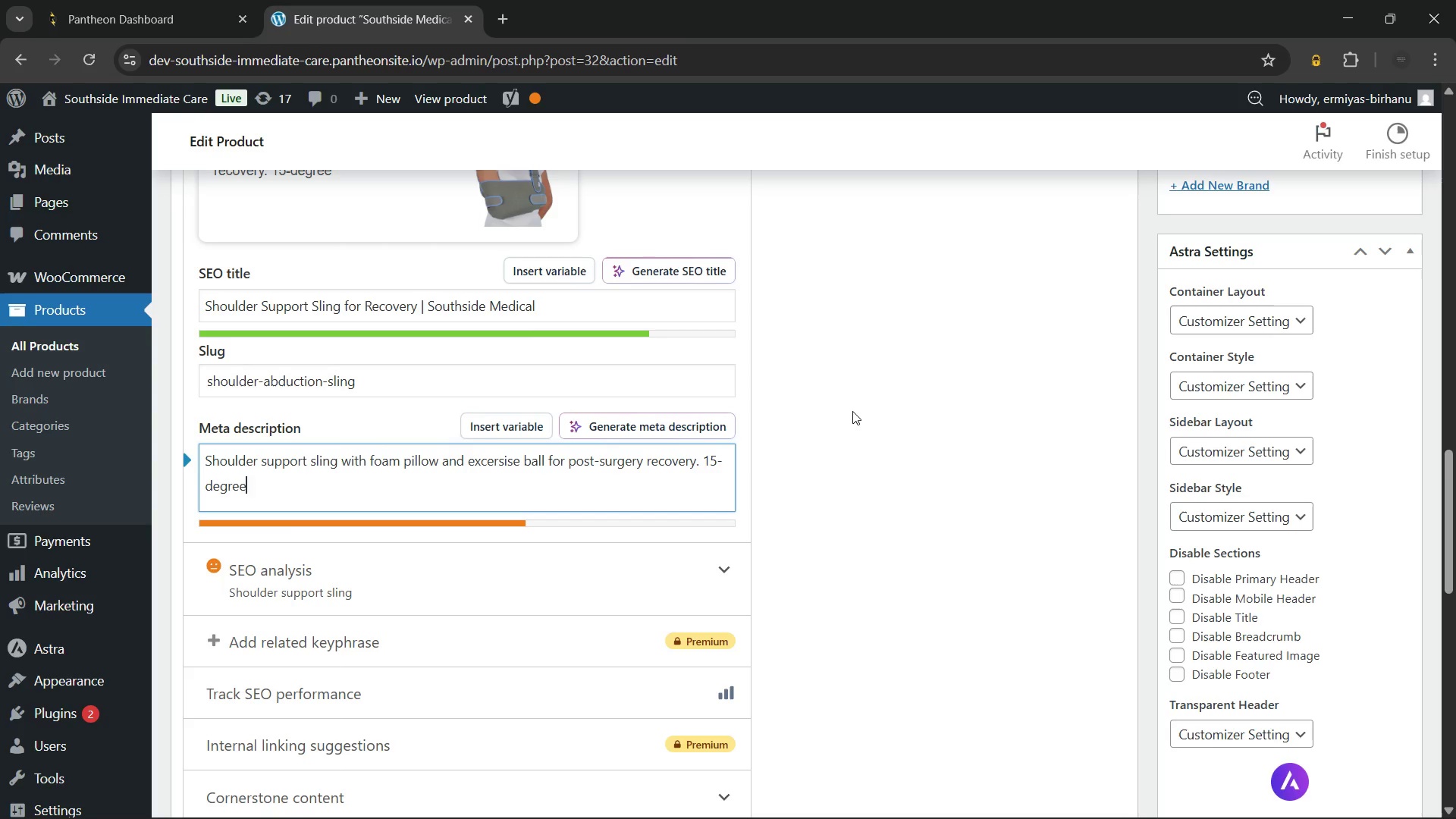 
type( abduction reduces pain. Shop Southside Medical today.)
 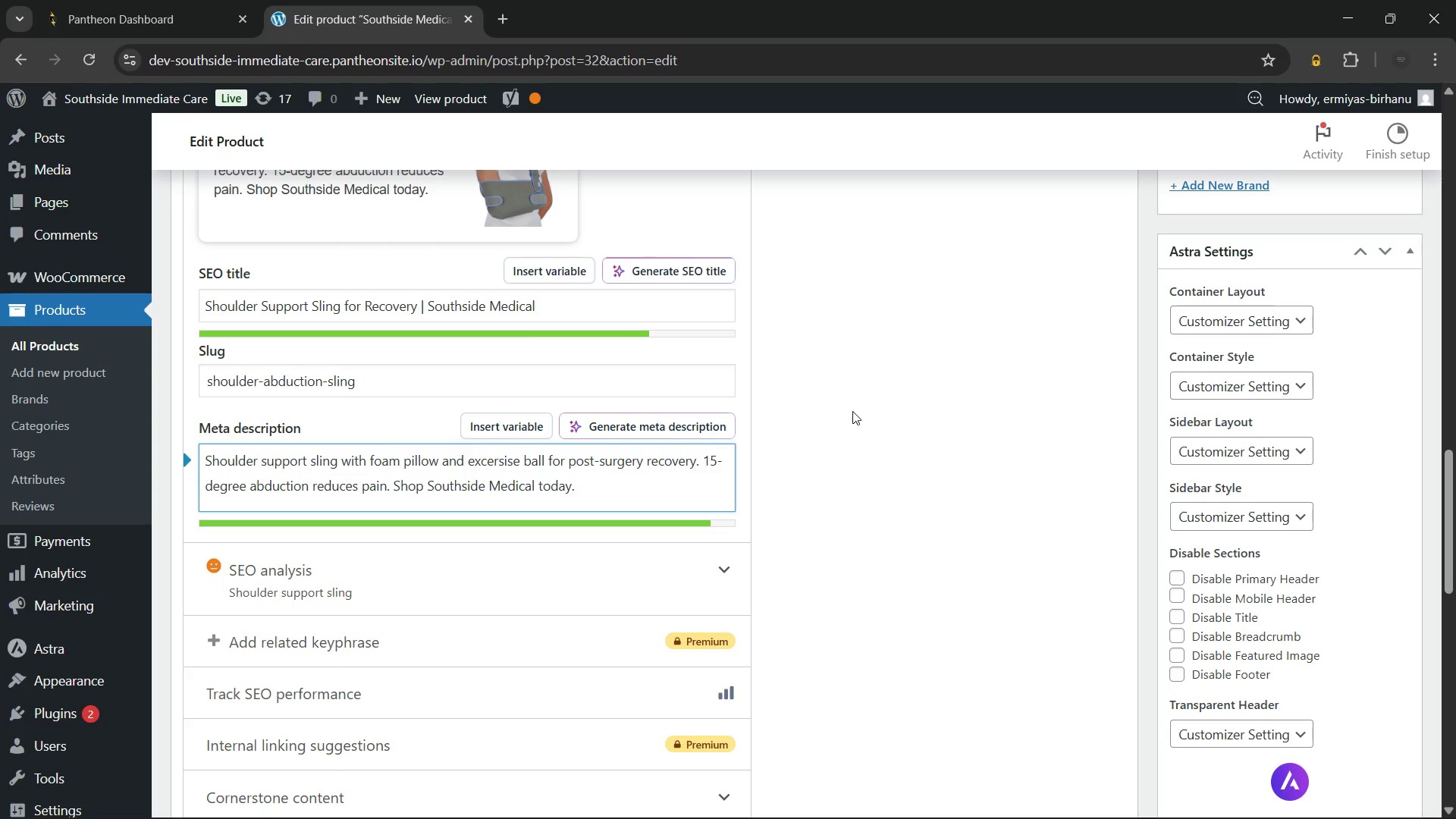 
left_click([852, 411])
 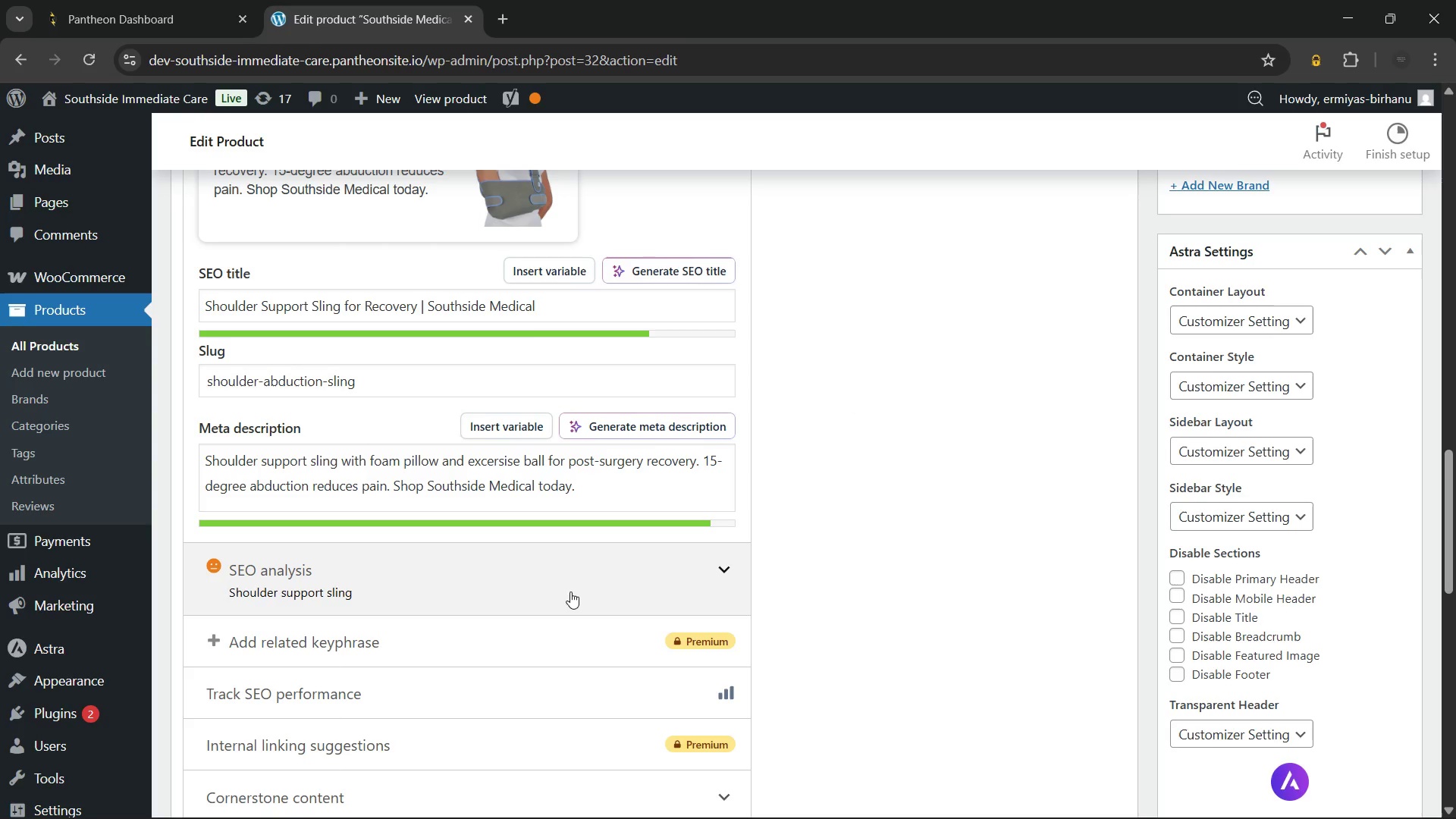 
left_click([538, 576])
 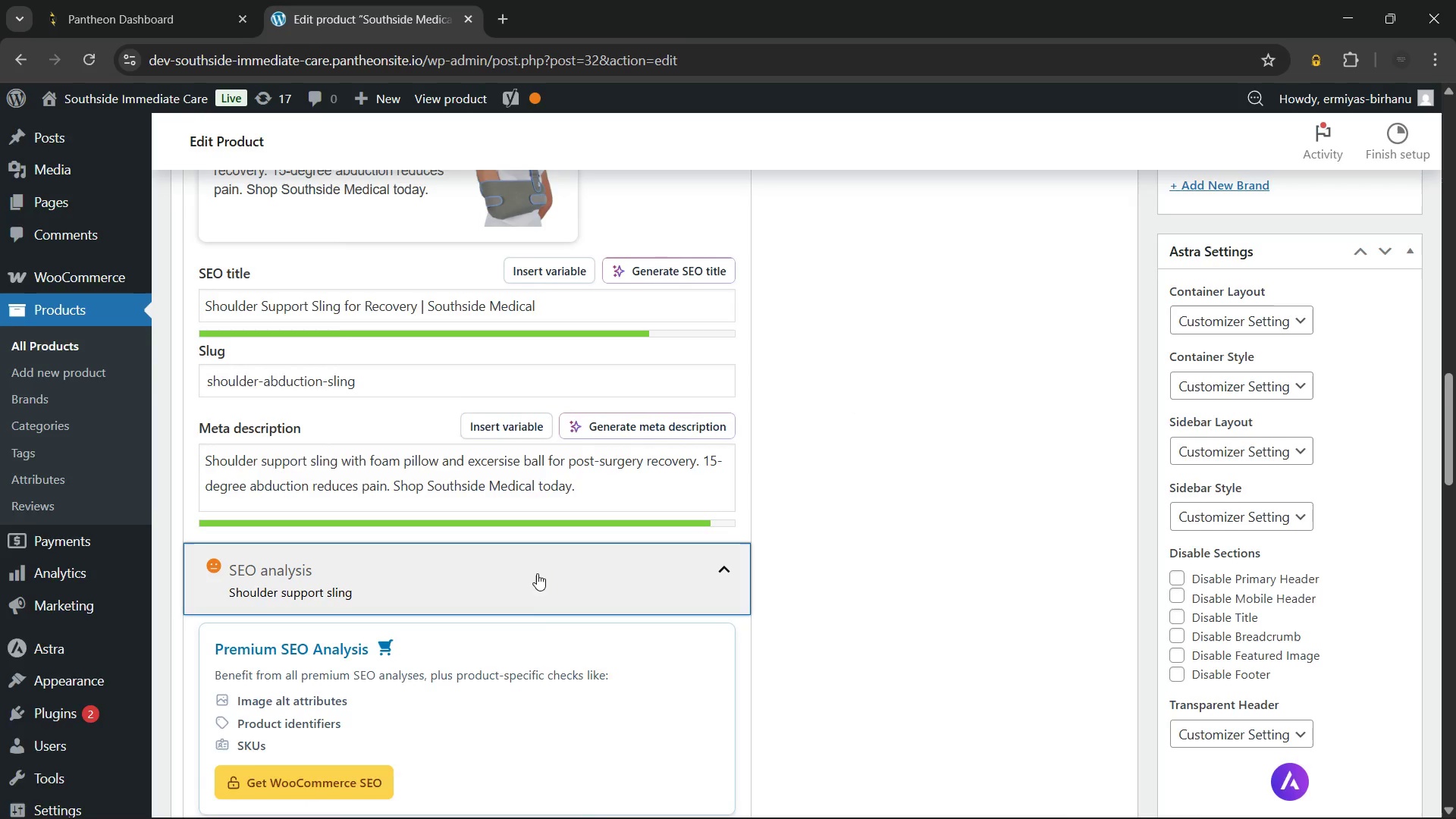 
scroll: coordinate [532, 564], scroll_direction: down, amount: 5.0
 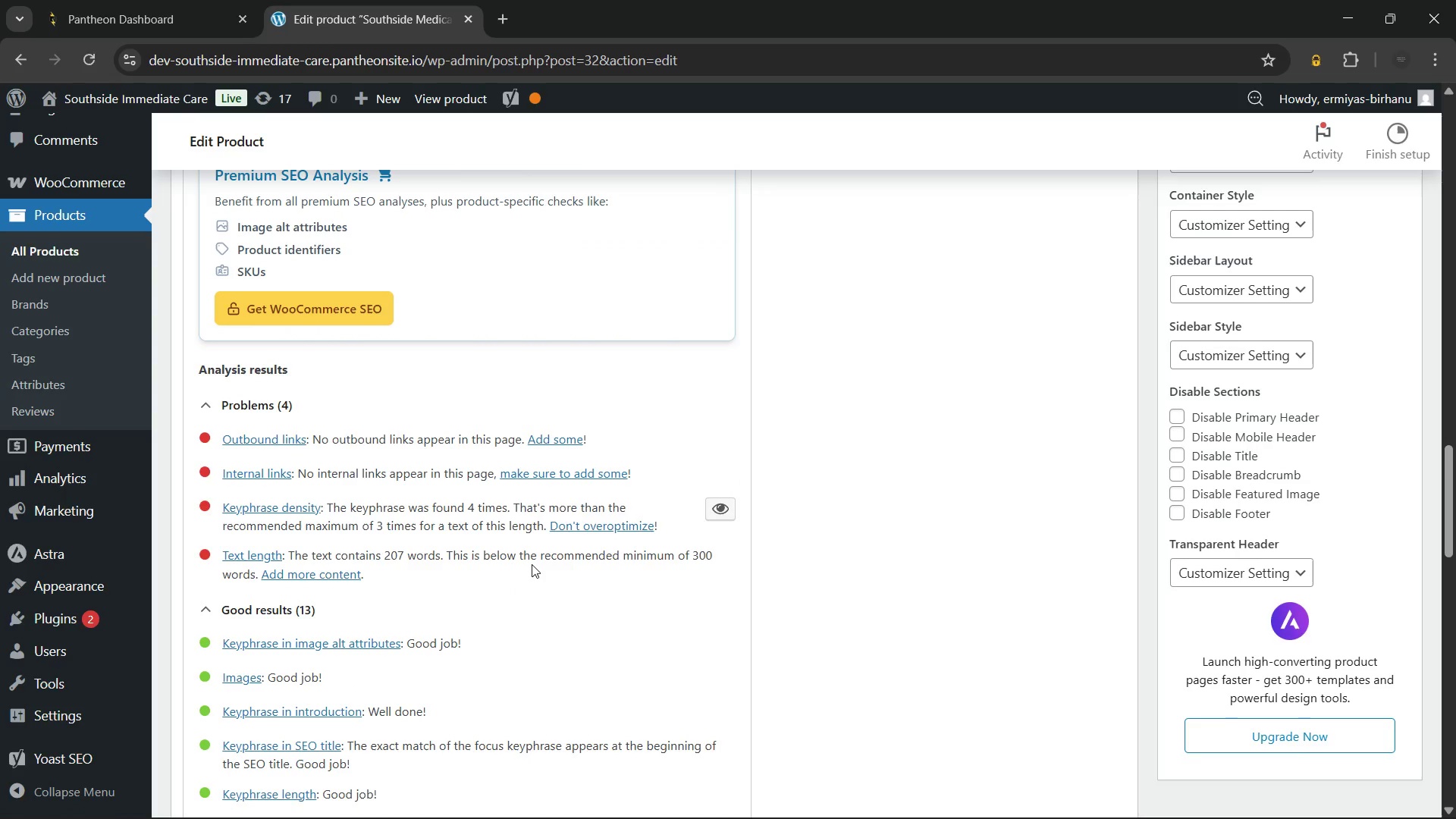 
wait(42.26)
 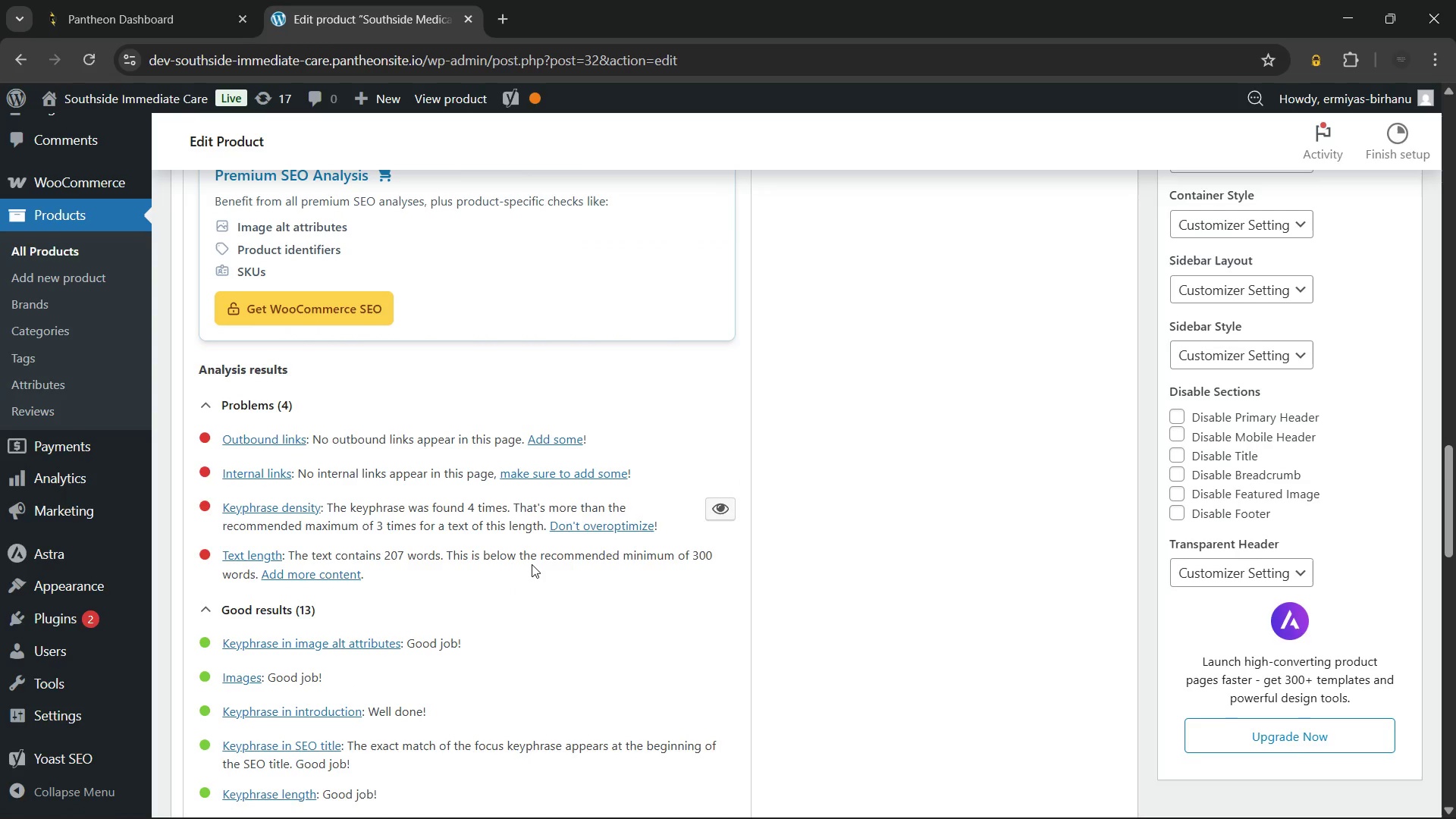 
scroll: coordinate [532, 564], scroll_direction: up, amount: 2.0
 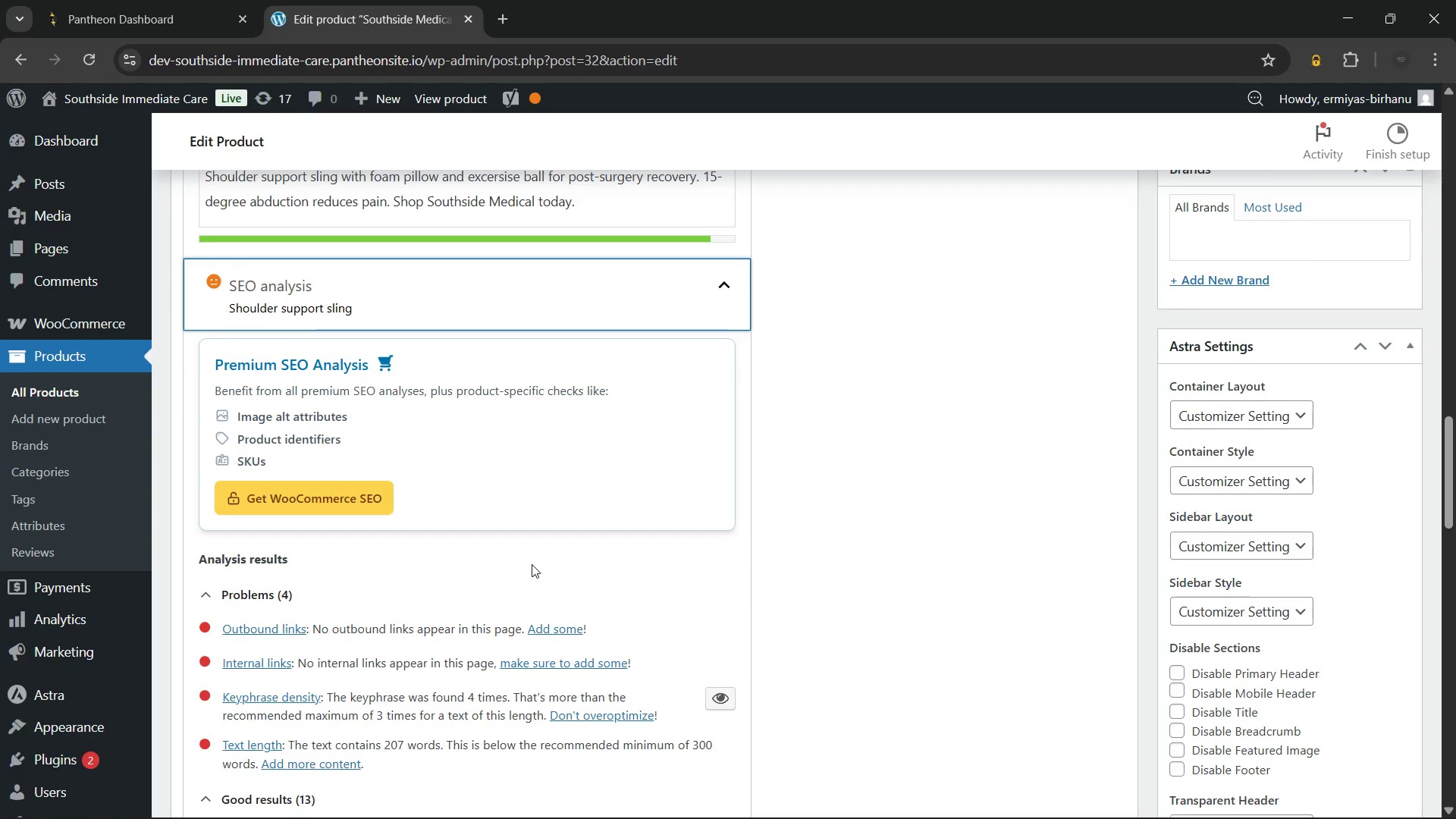 
scroll: coordinate [532, 564], scroll_direction: down, amount: 5.0
 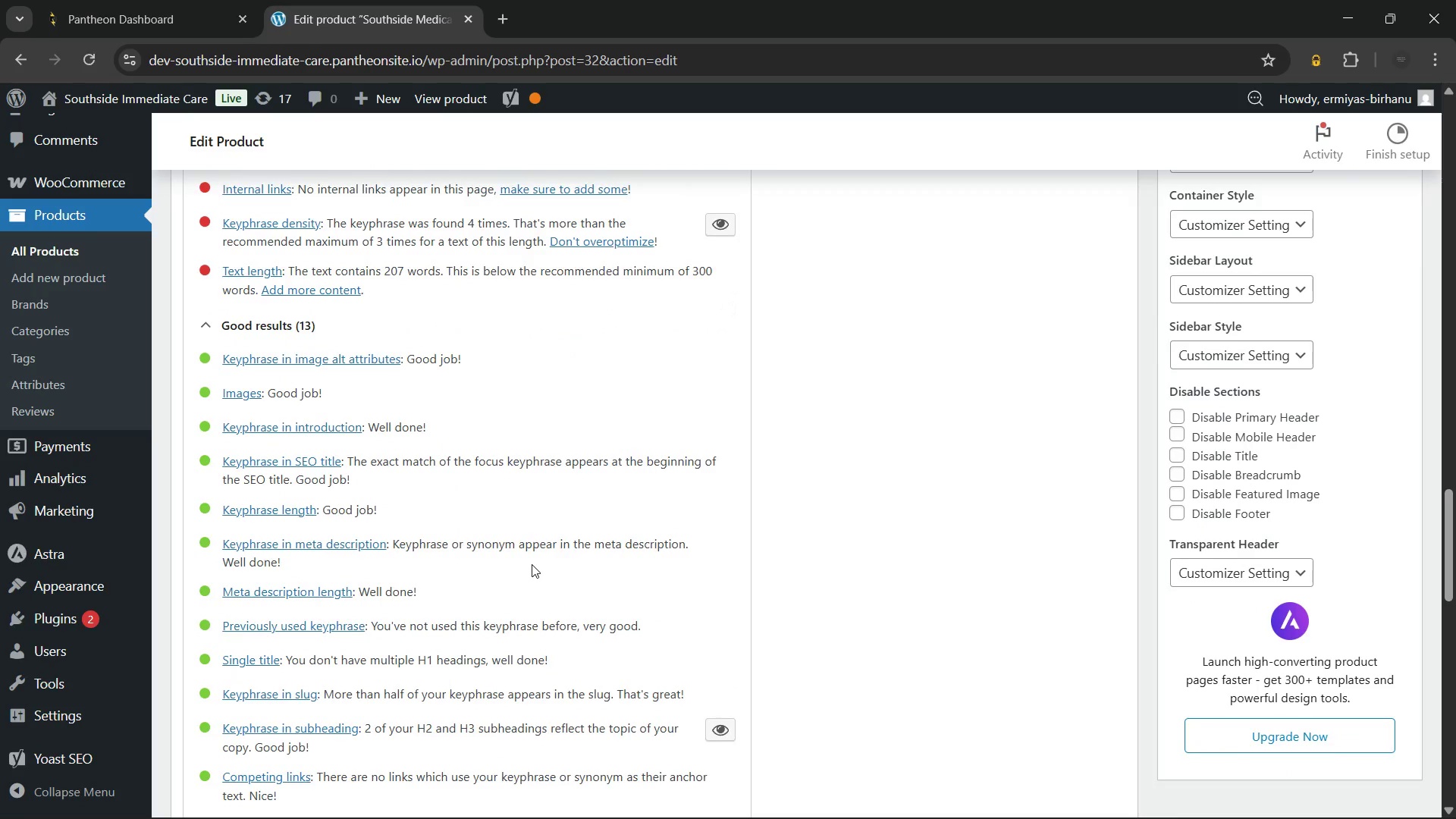 
scroll: coordinate [532, 564], scroll_direction: up, amount: 5.0
 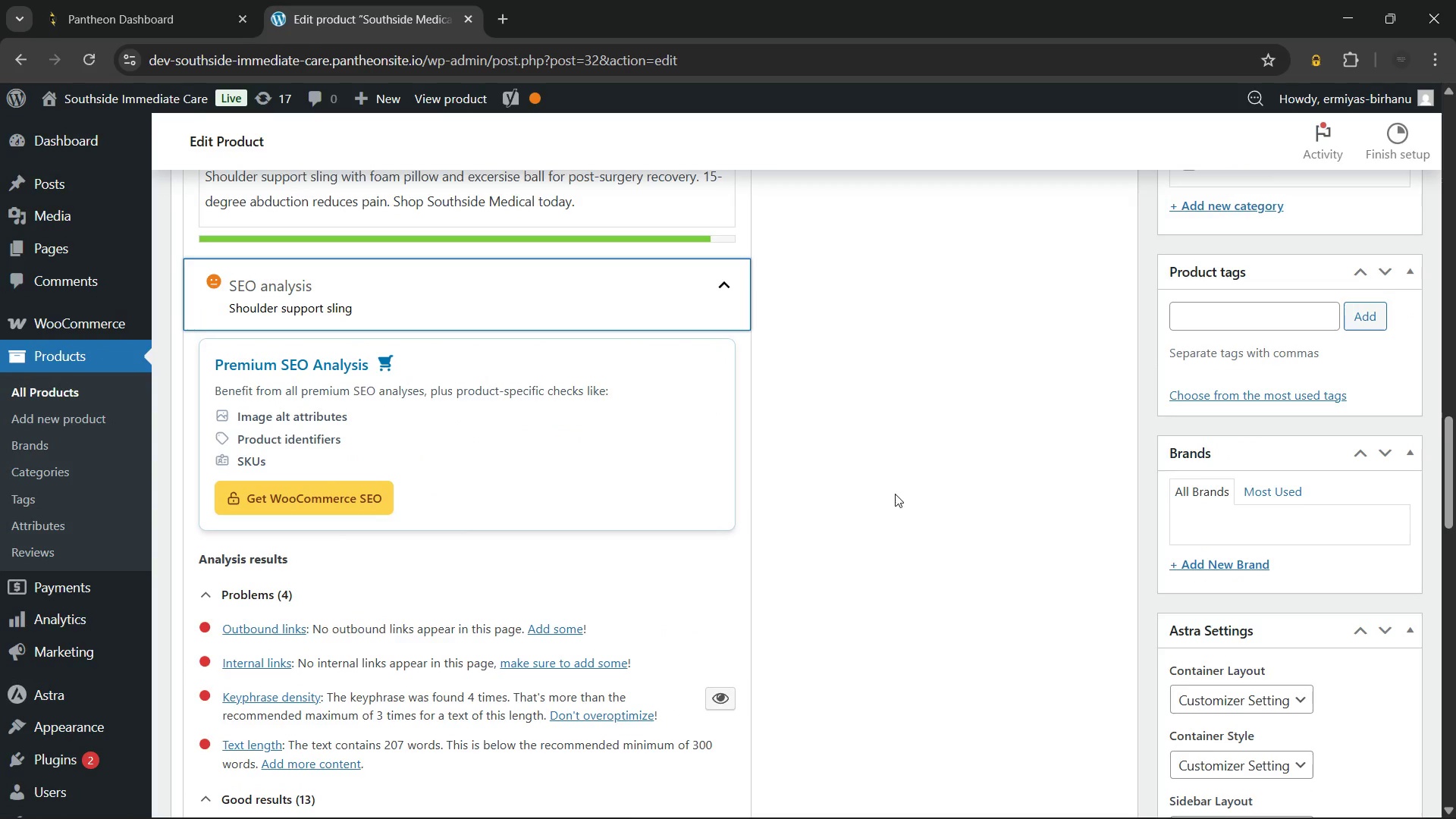 
left_click([897, 489])
 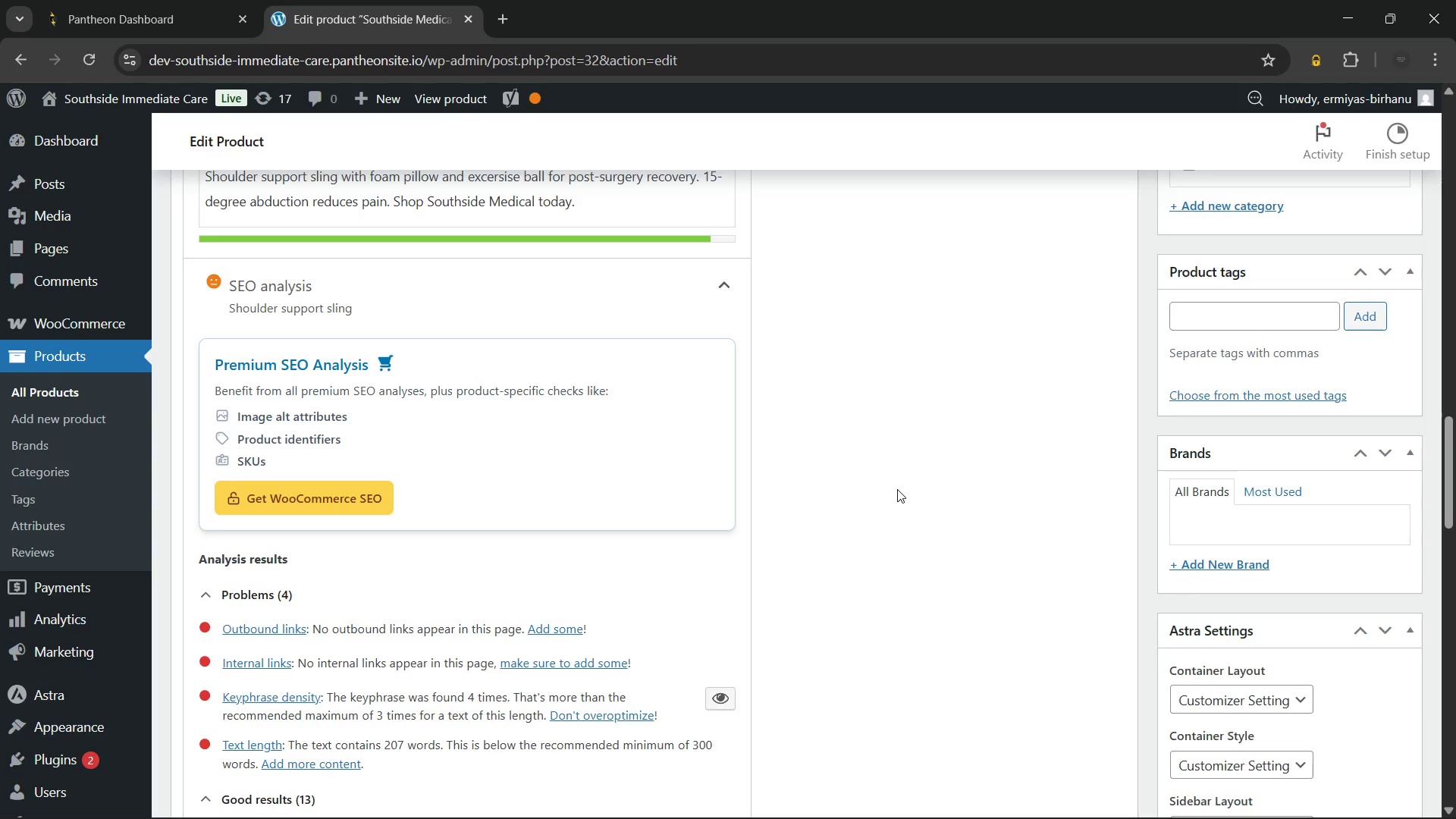 
scroll: coordinate [897, 489], scroll_direction: up, amount: 17.0
 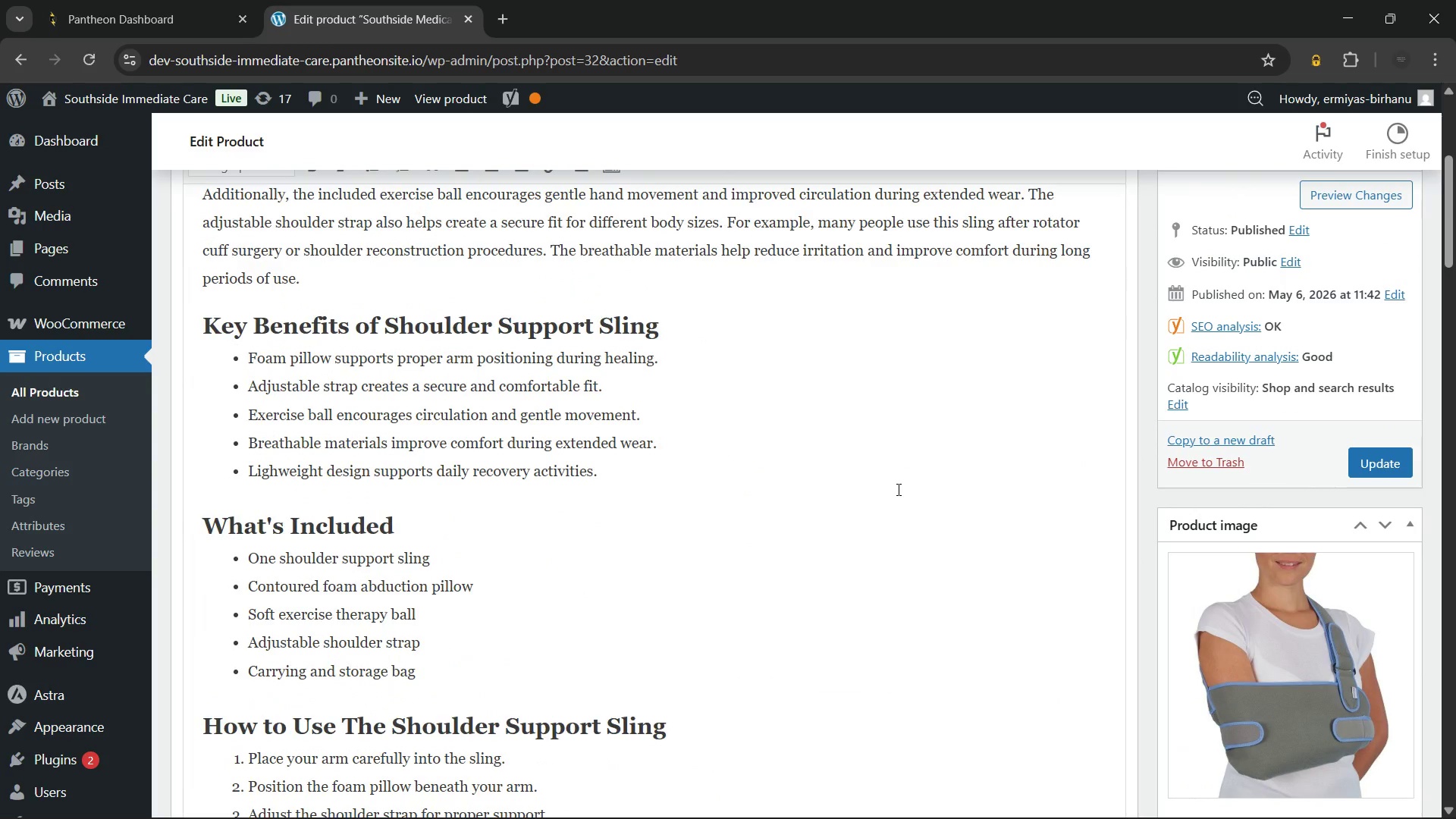 
scroll: coordinate [897, 489], scroll_direction: none, amount: 0.0
 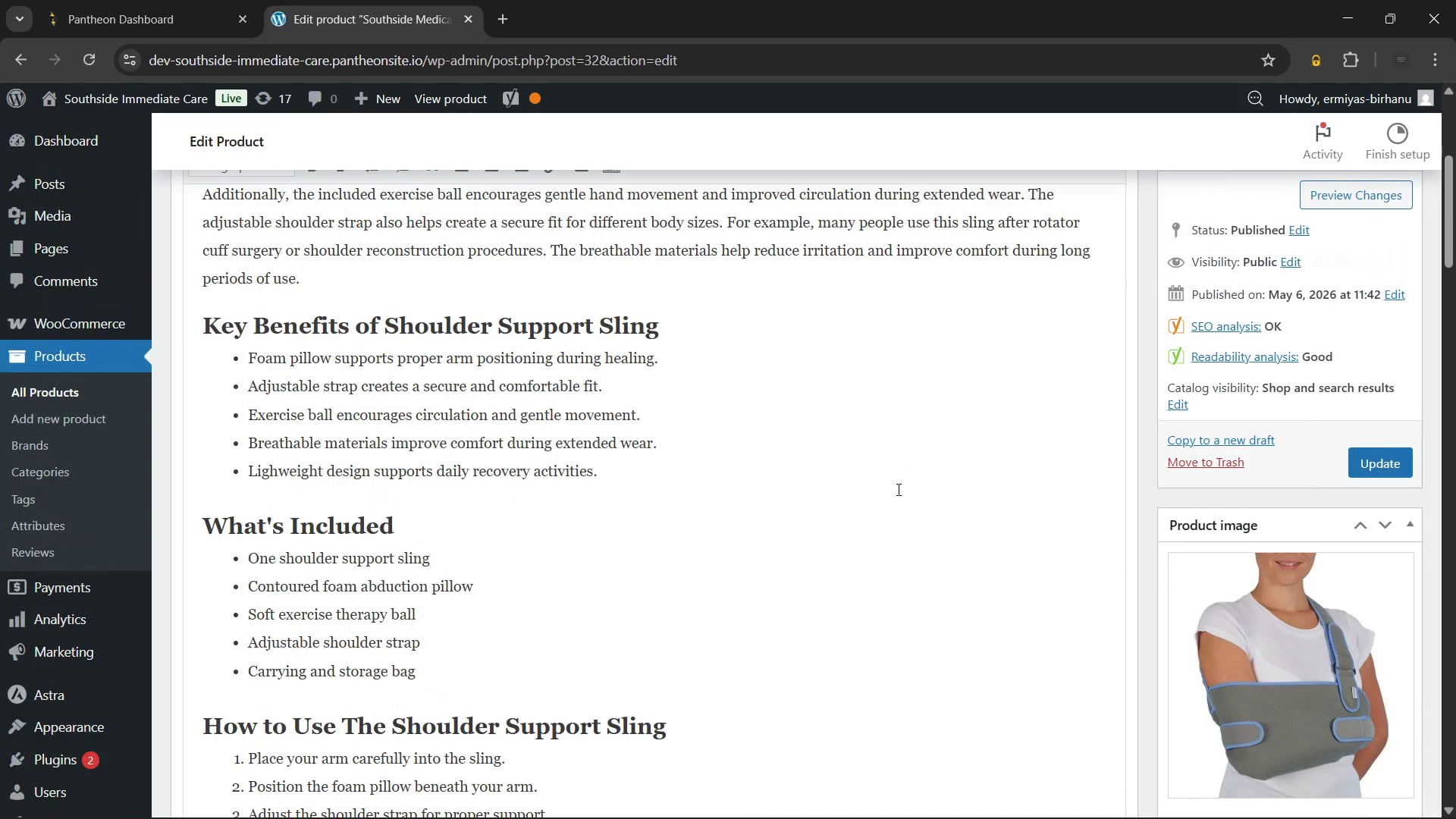 
scroll: coordinate [897, 489], scroll_direction: down, amount: 1.0
 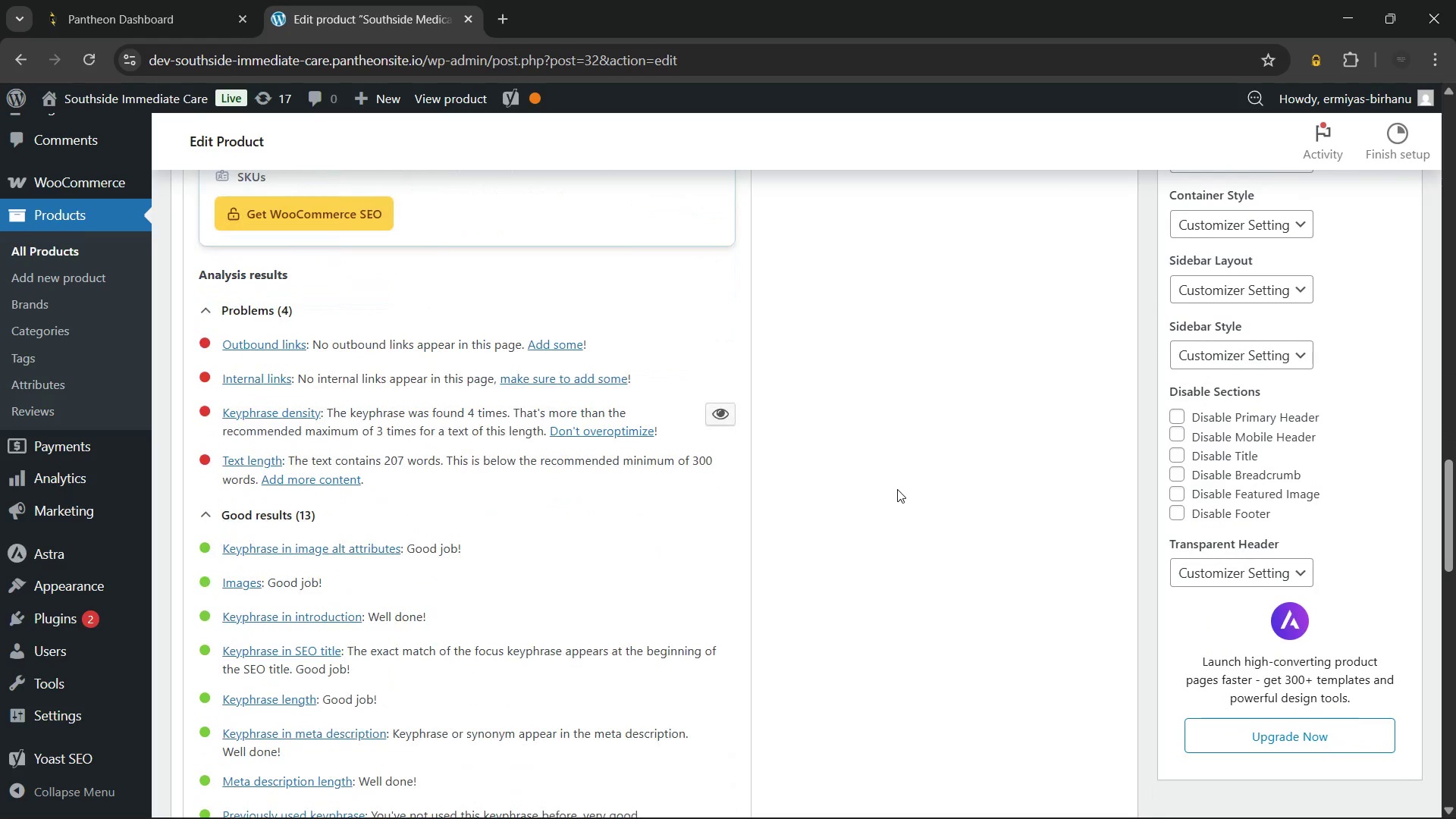 
left_click([714, 413])
 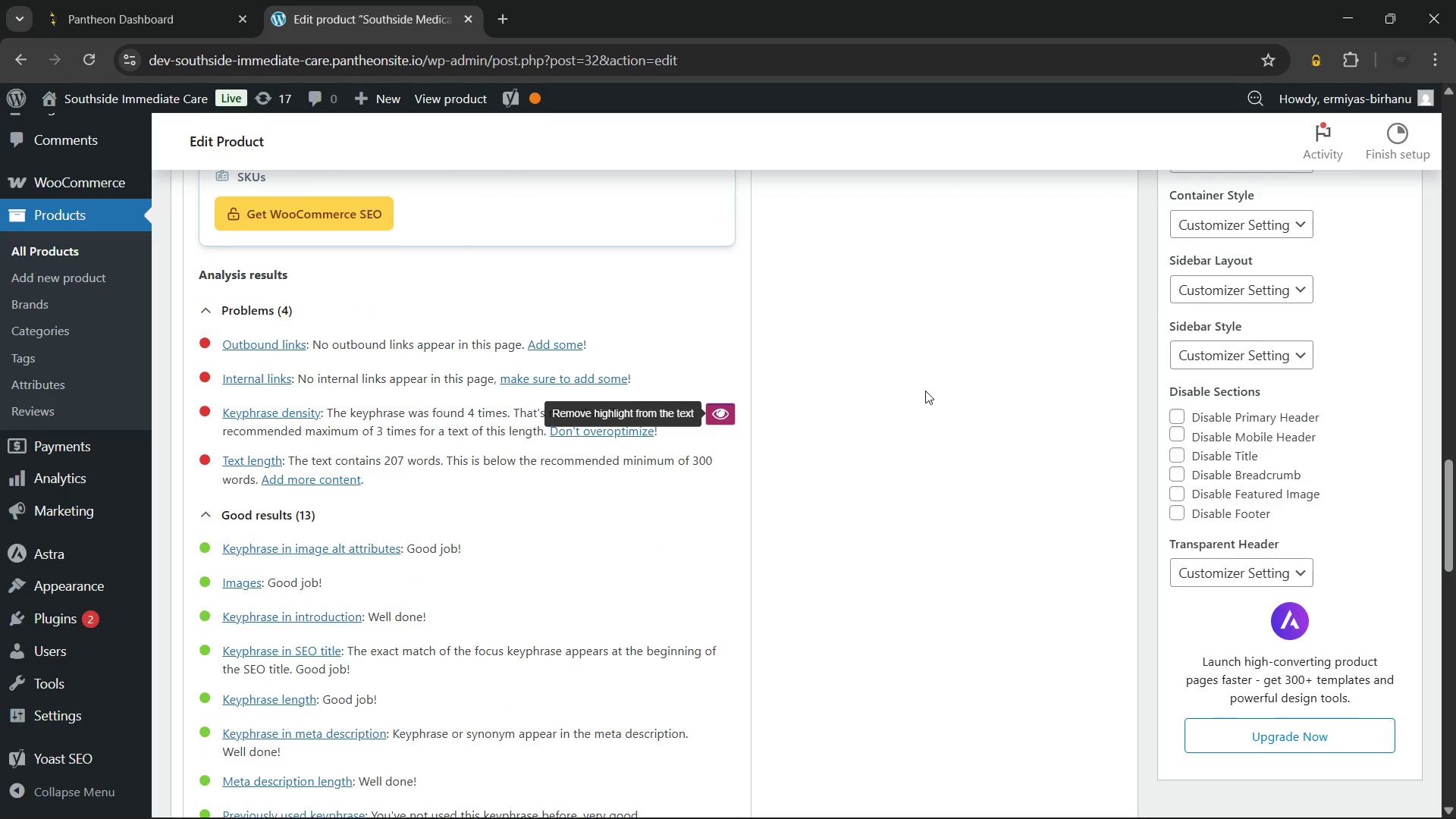 
left_click([925, 391])
 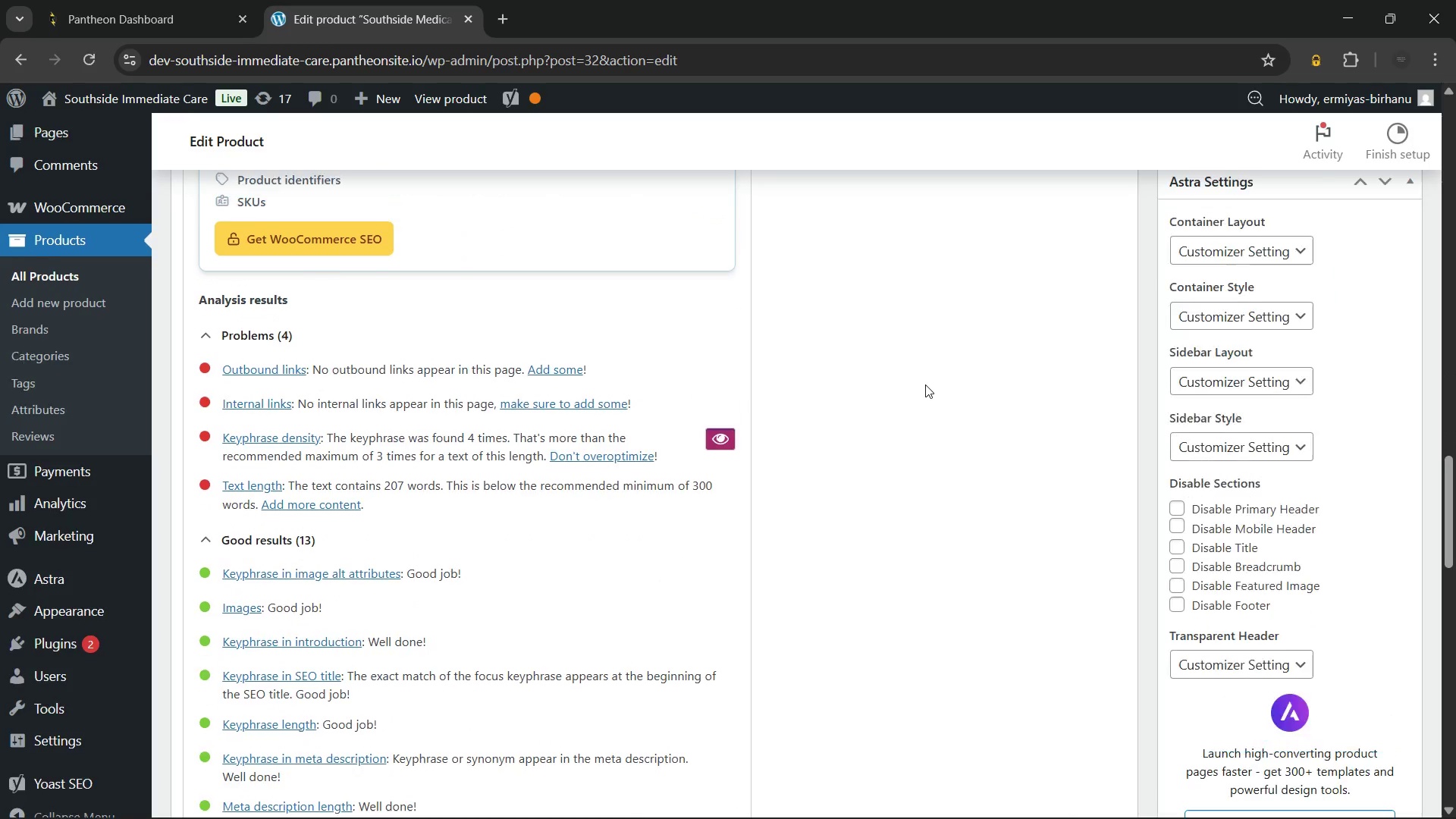 
scroll: coordinate [925, 384], scroll_direction: up, amount: 14.0
 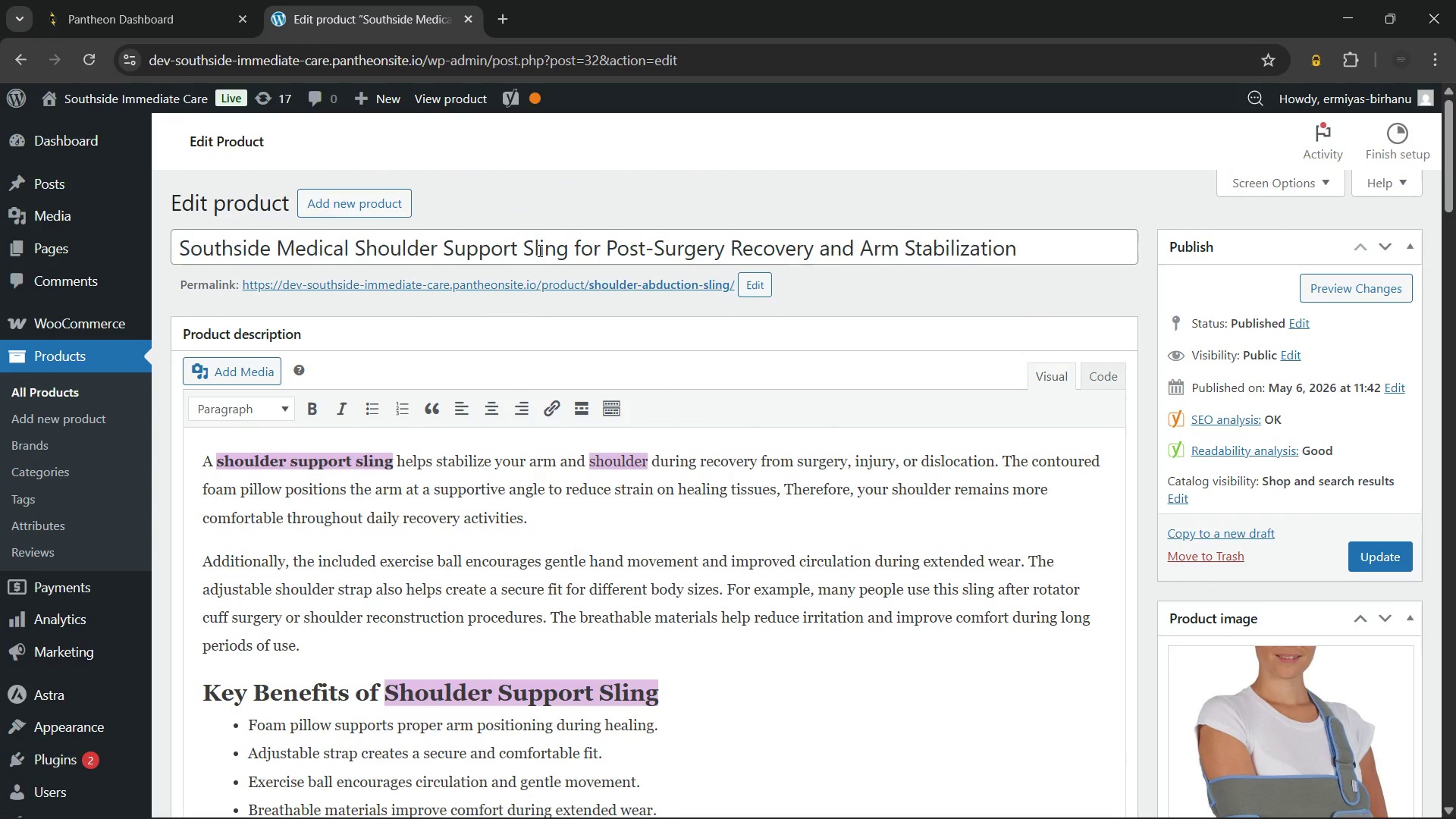 
wait(6.94)
 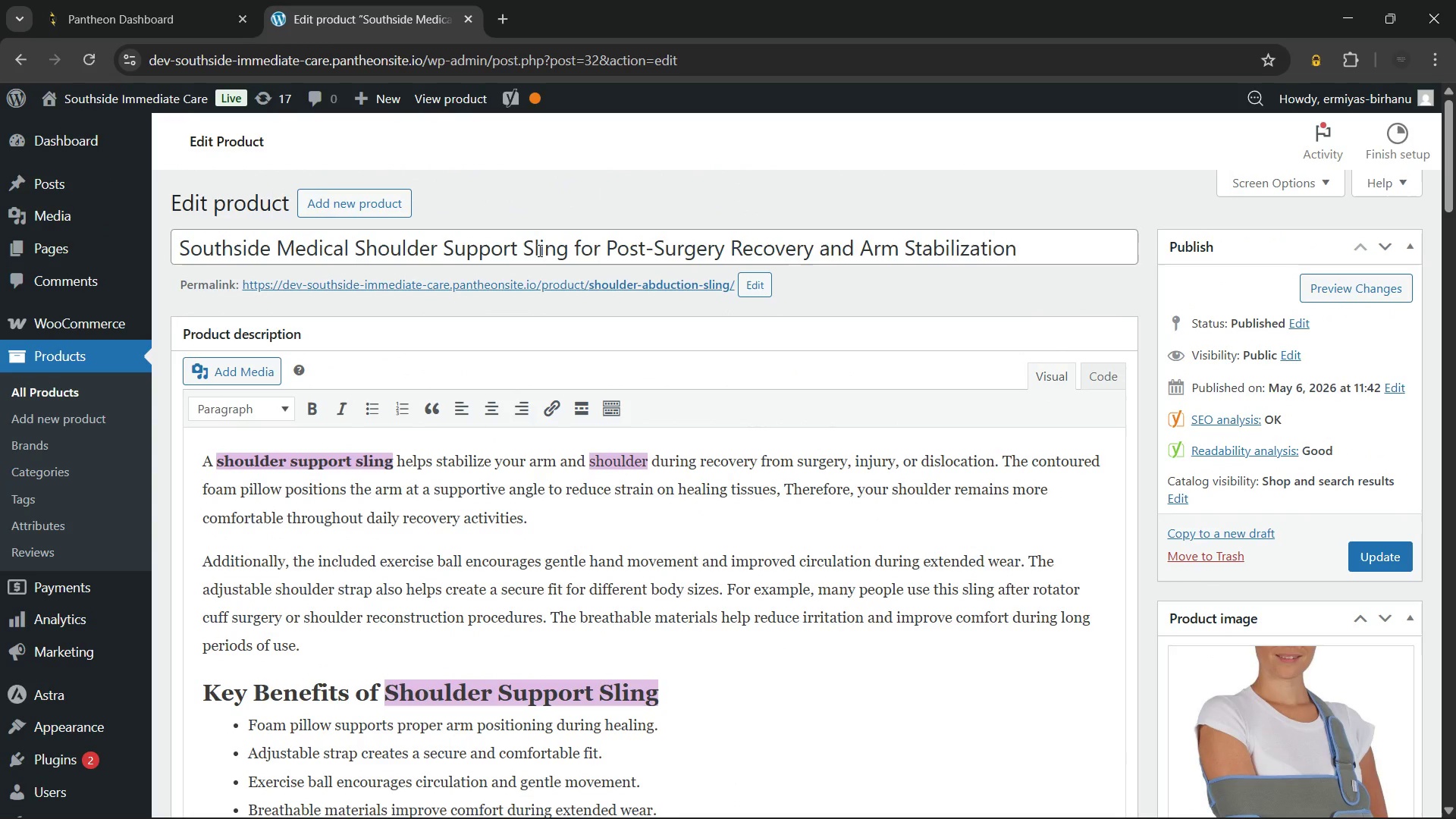 
left_click([642, 463])
 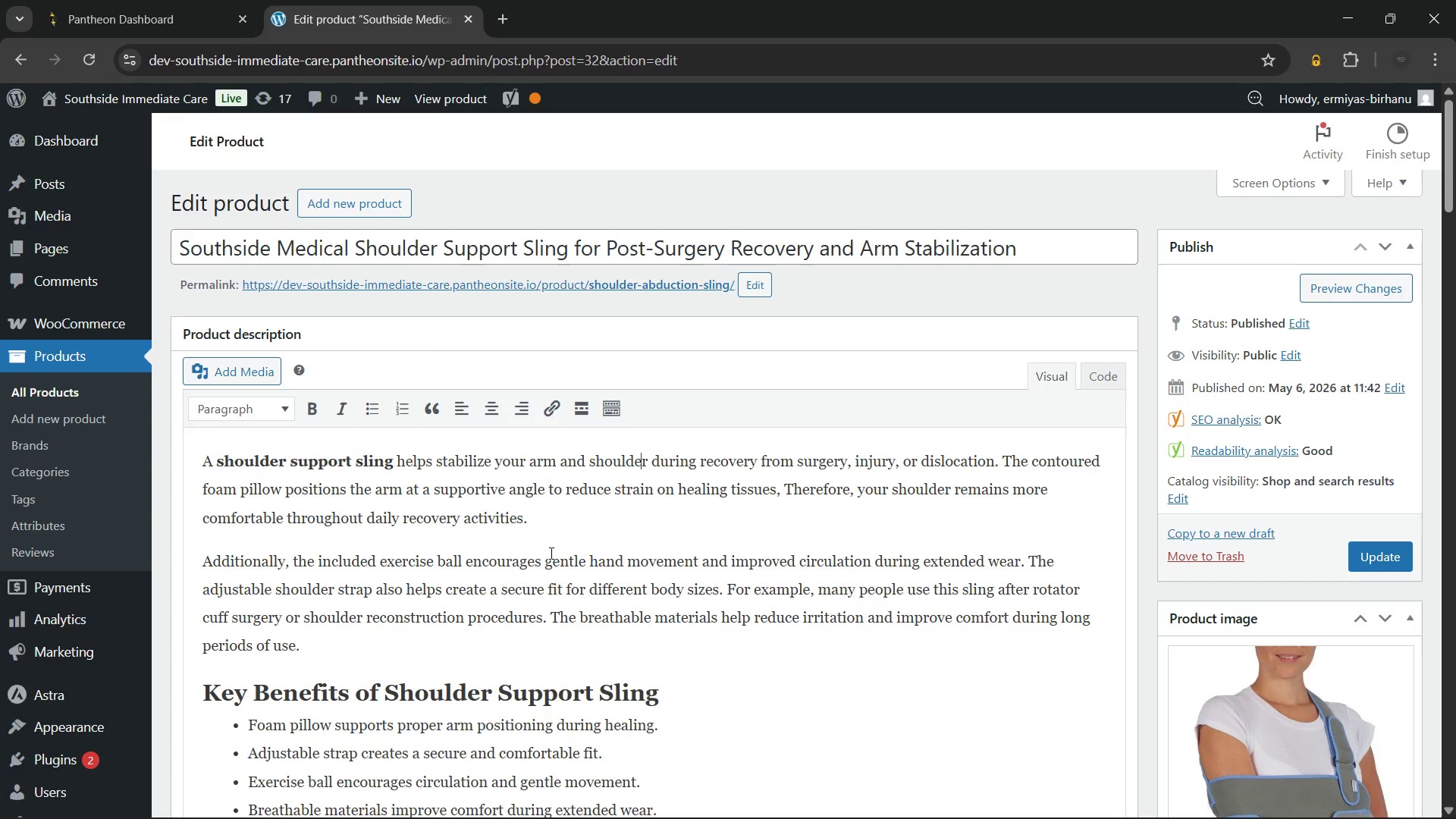 
scroll: coordinate [483, 654], scroll_direction: down, amount: 4.0
 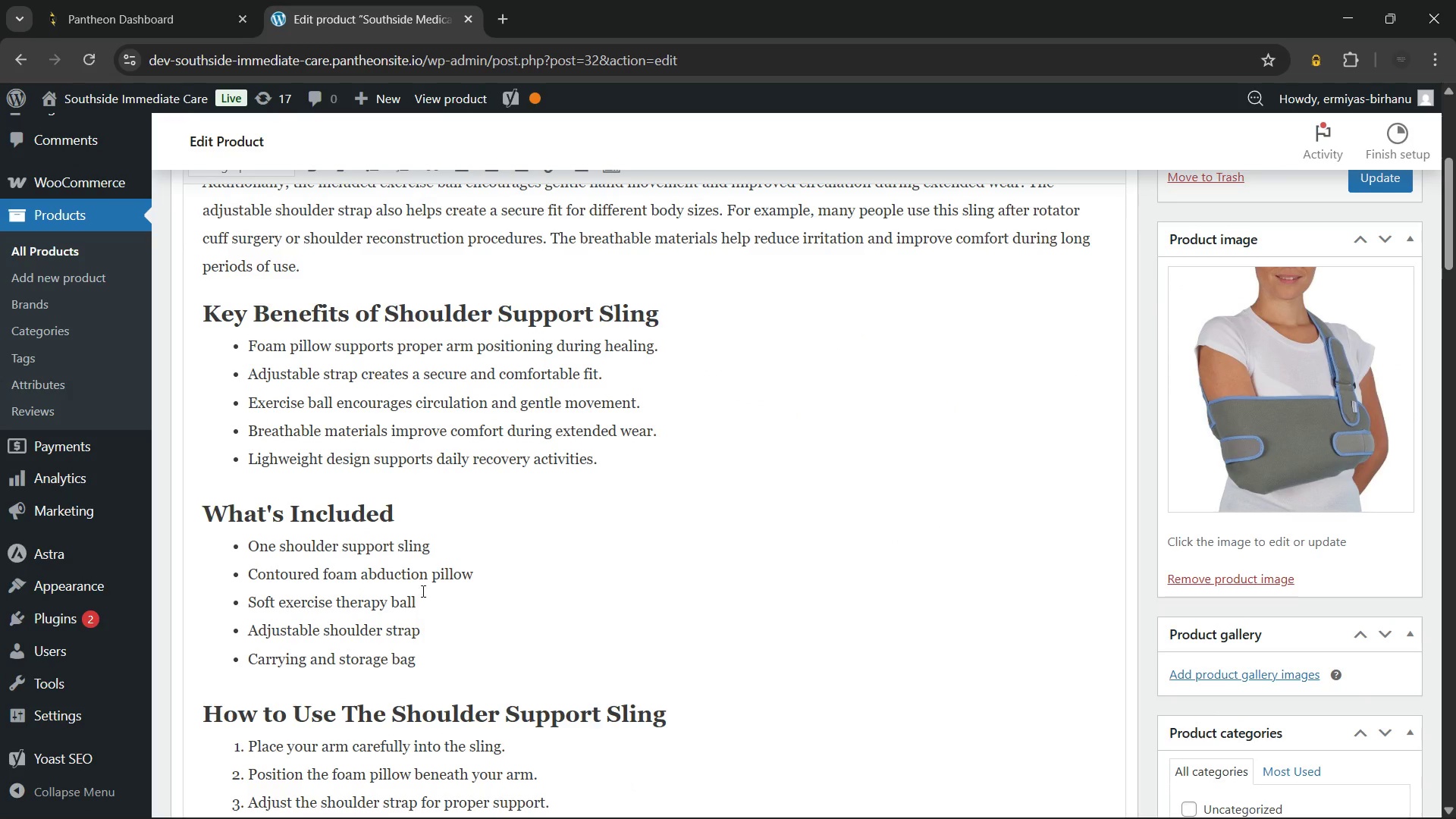 
scroll: coordinate [532, 560], scroll_direction: up, amount: 4.0
 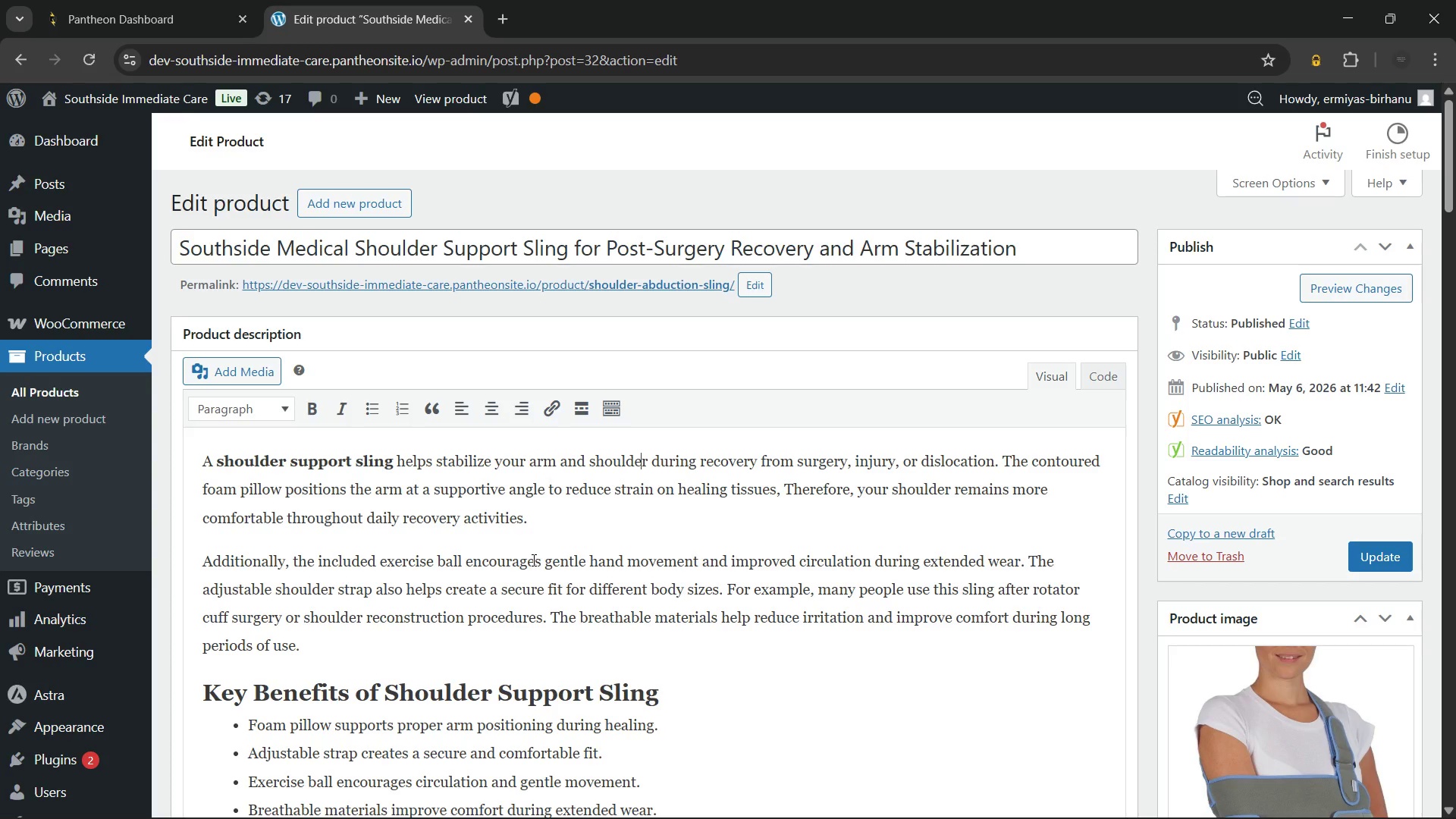 
wait(8.96)
 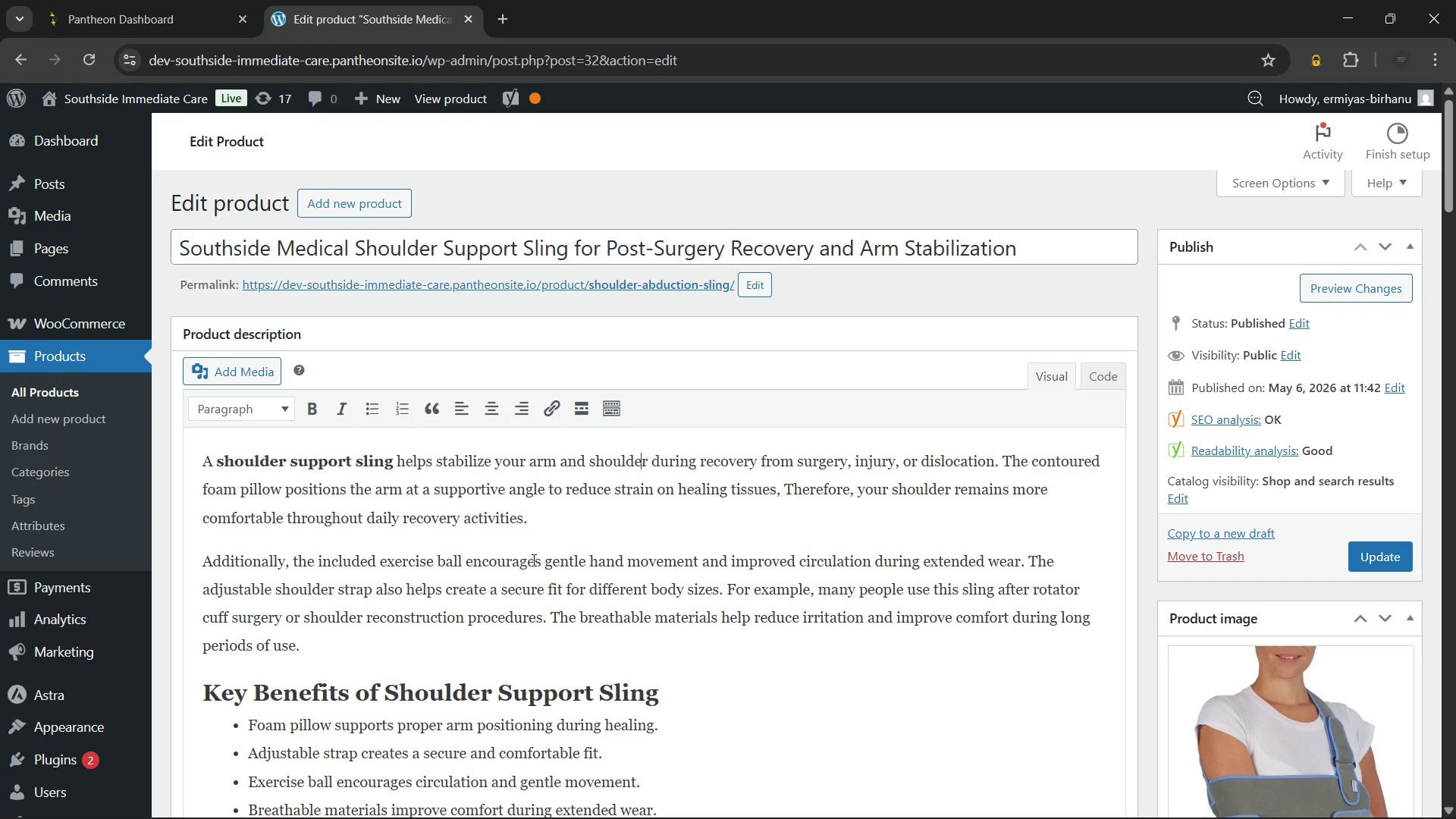 
scroll: coordinate [532, 560], scroll_direction: down, amount: 5.0
 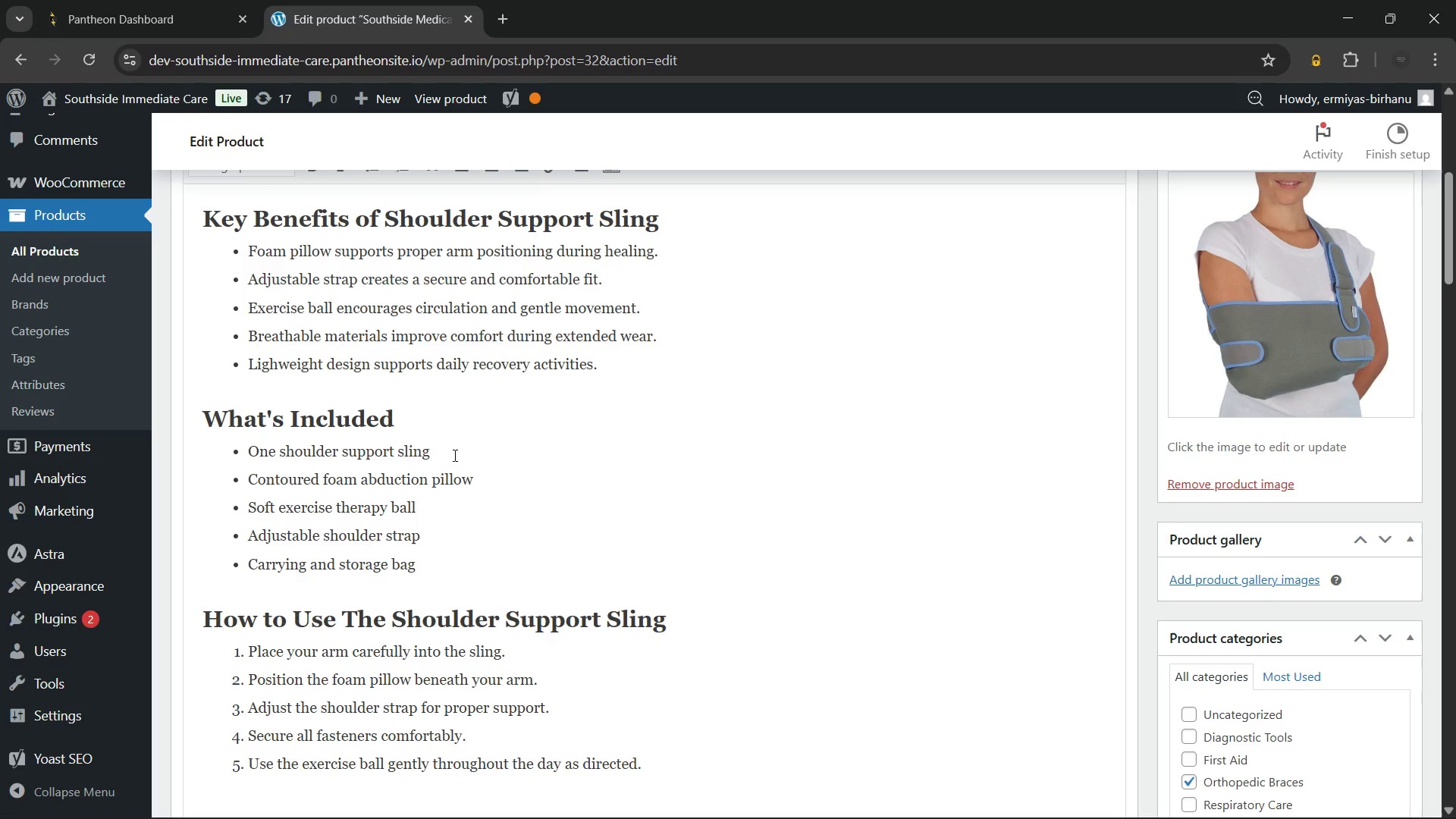 
left_click([456, 452])
 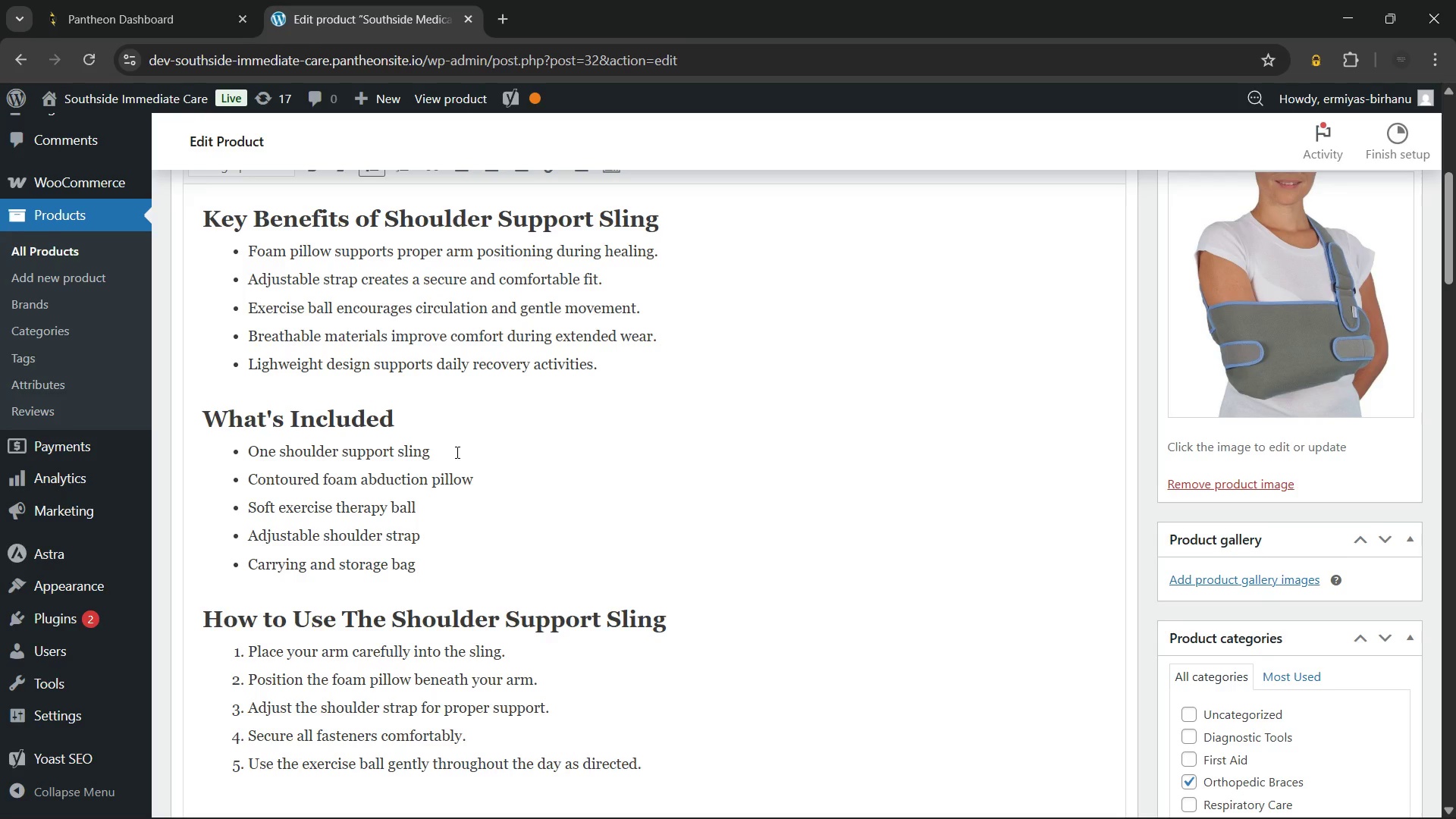 
scroll: coordinate [456, 452], scroll_direction: up, amount: 5.0
 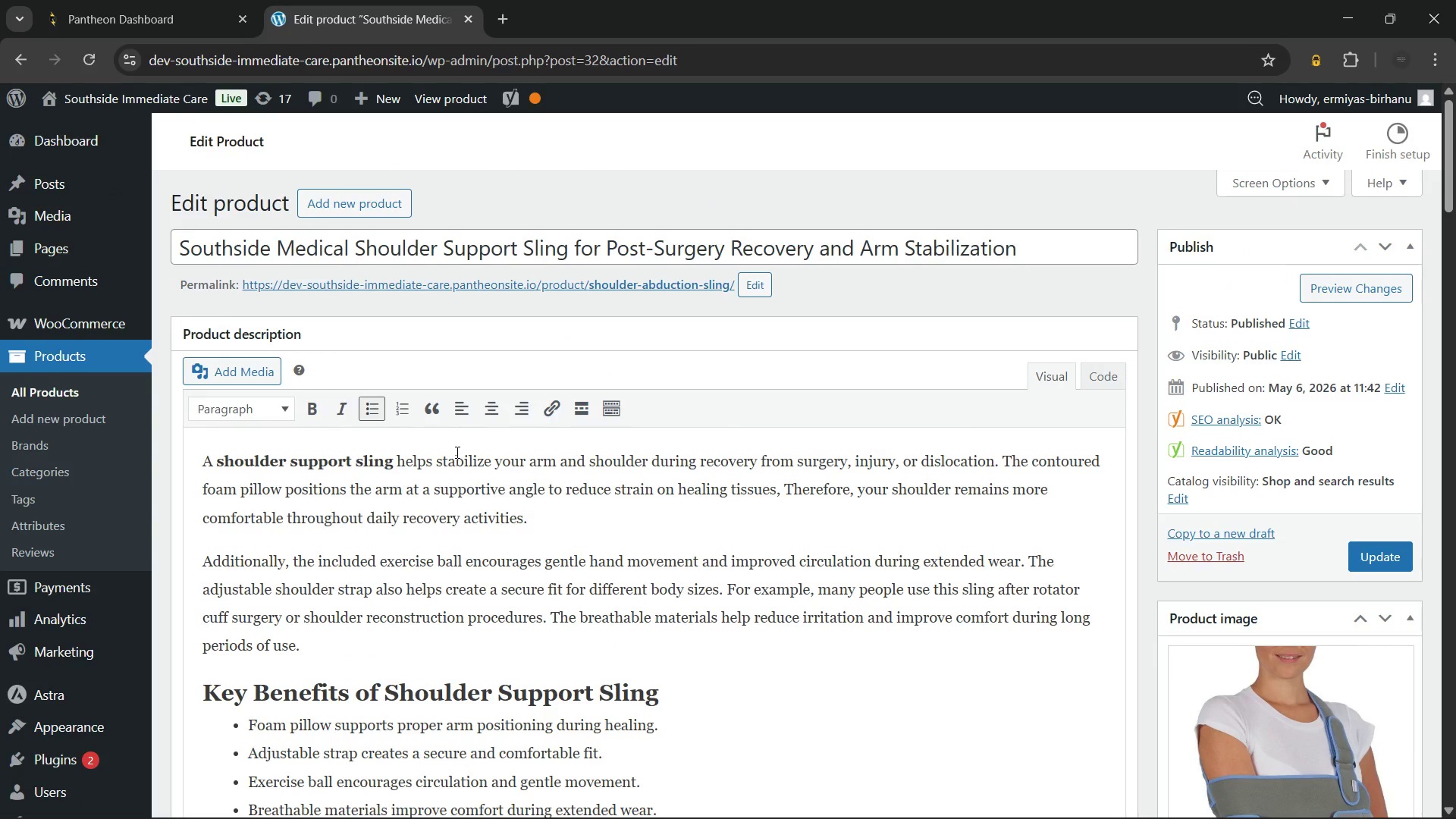 
scroll: coordinate [456, 452], scroll_direction: down, amount: 1.0
 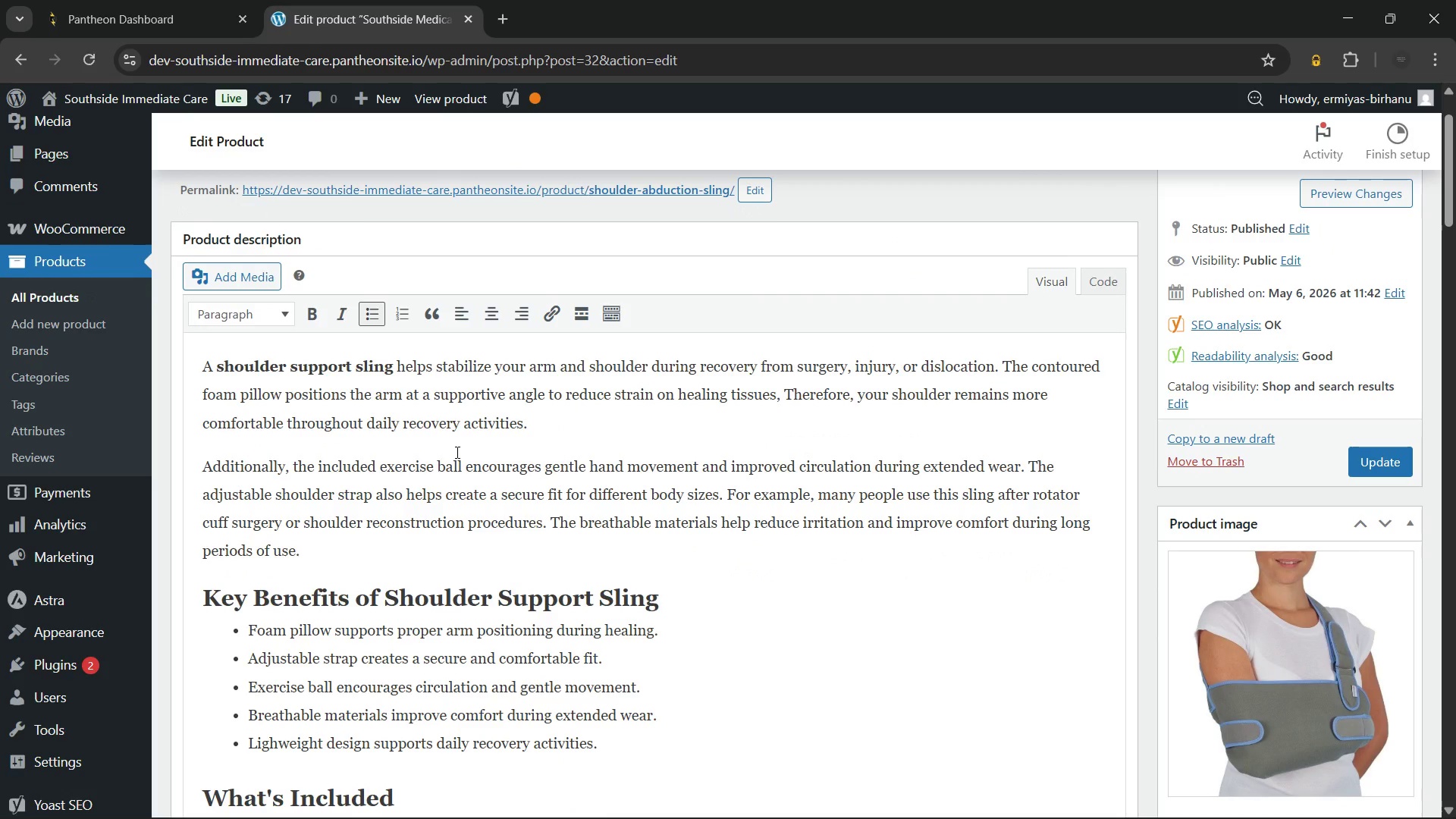 
scroll: coordinate [456, 452], scroll_direction: up, amount: 1.0
 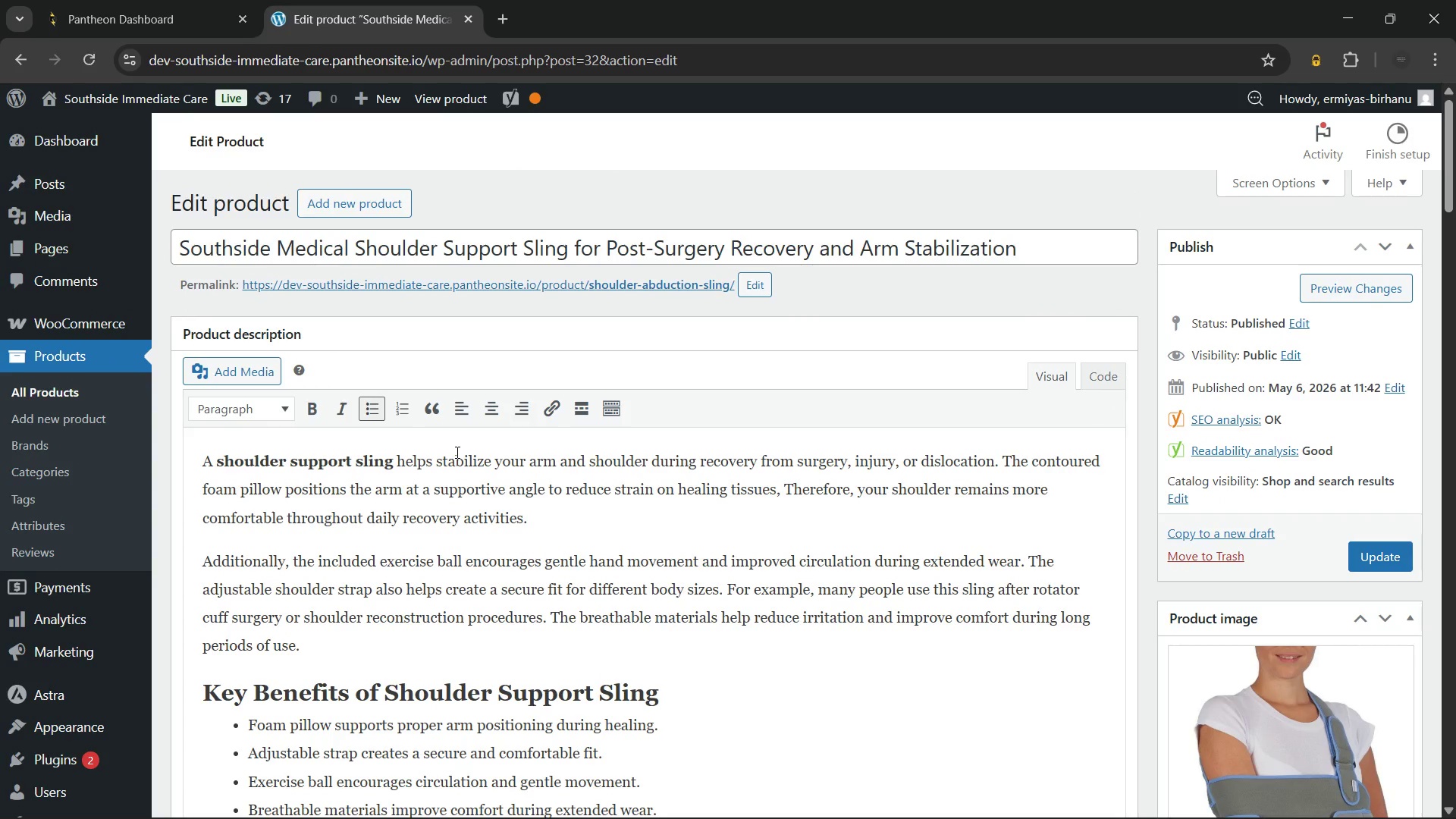 
wait(8.8)
 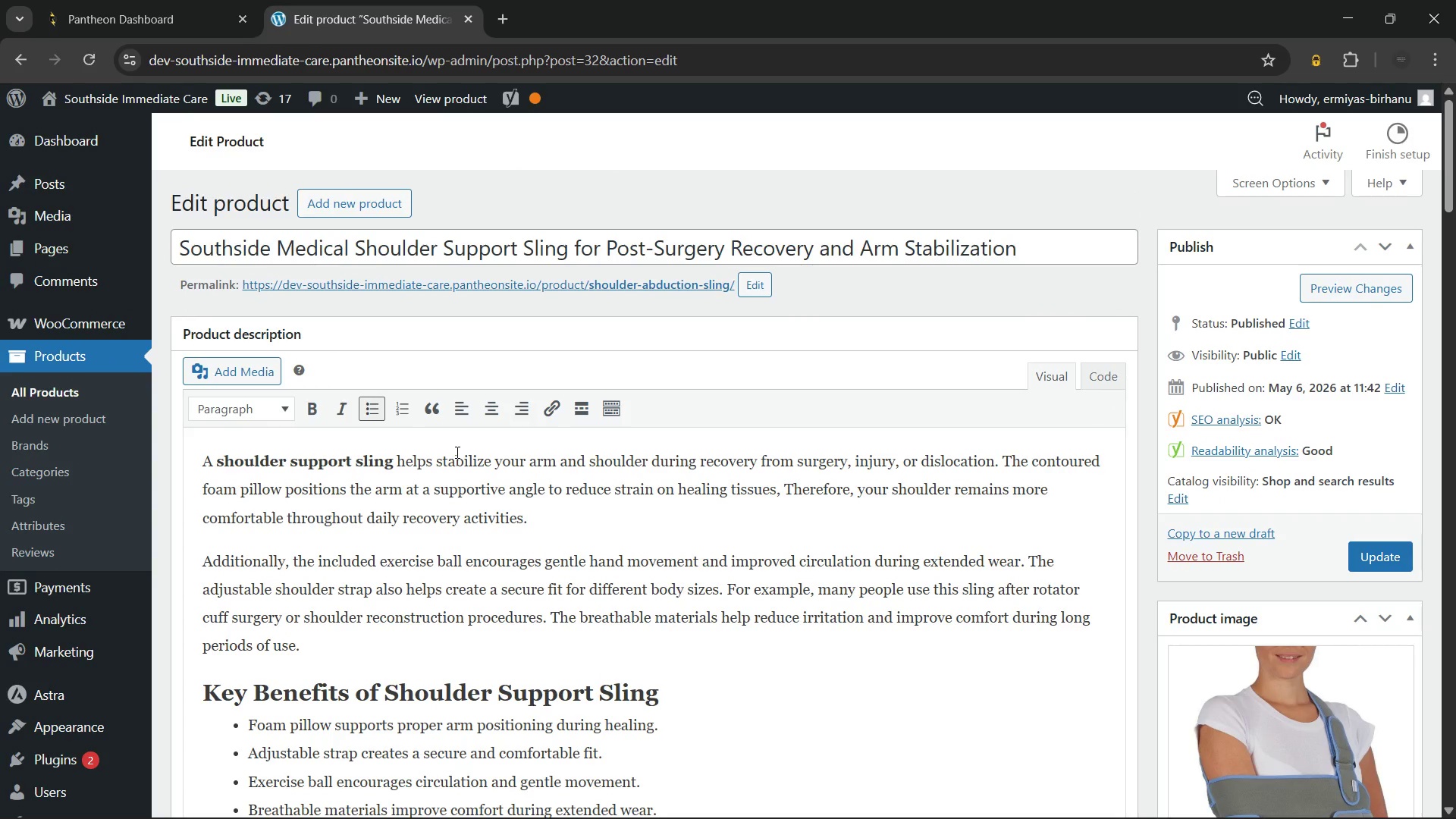 
scroll: coordinate [444, 570], scroll_direction: down, amount: 3.0
 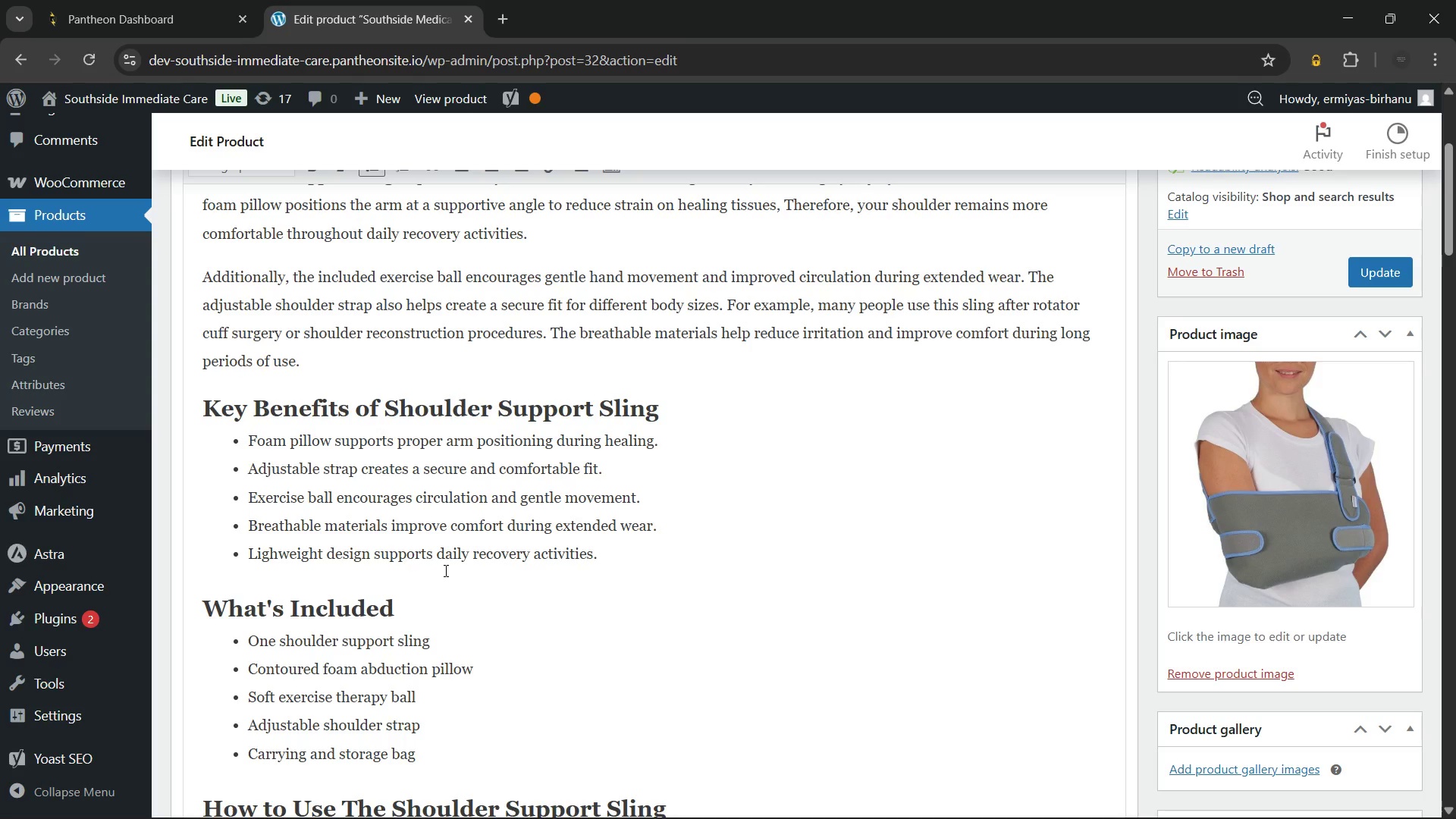 
wait(41.38)
 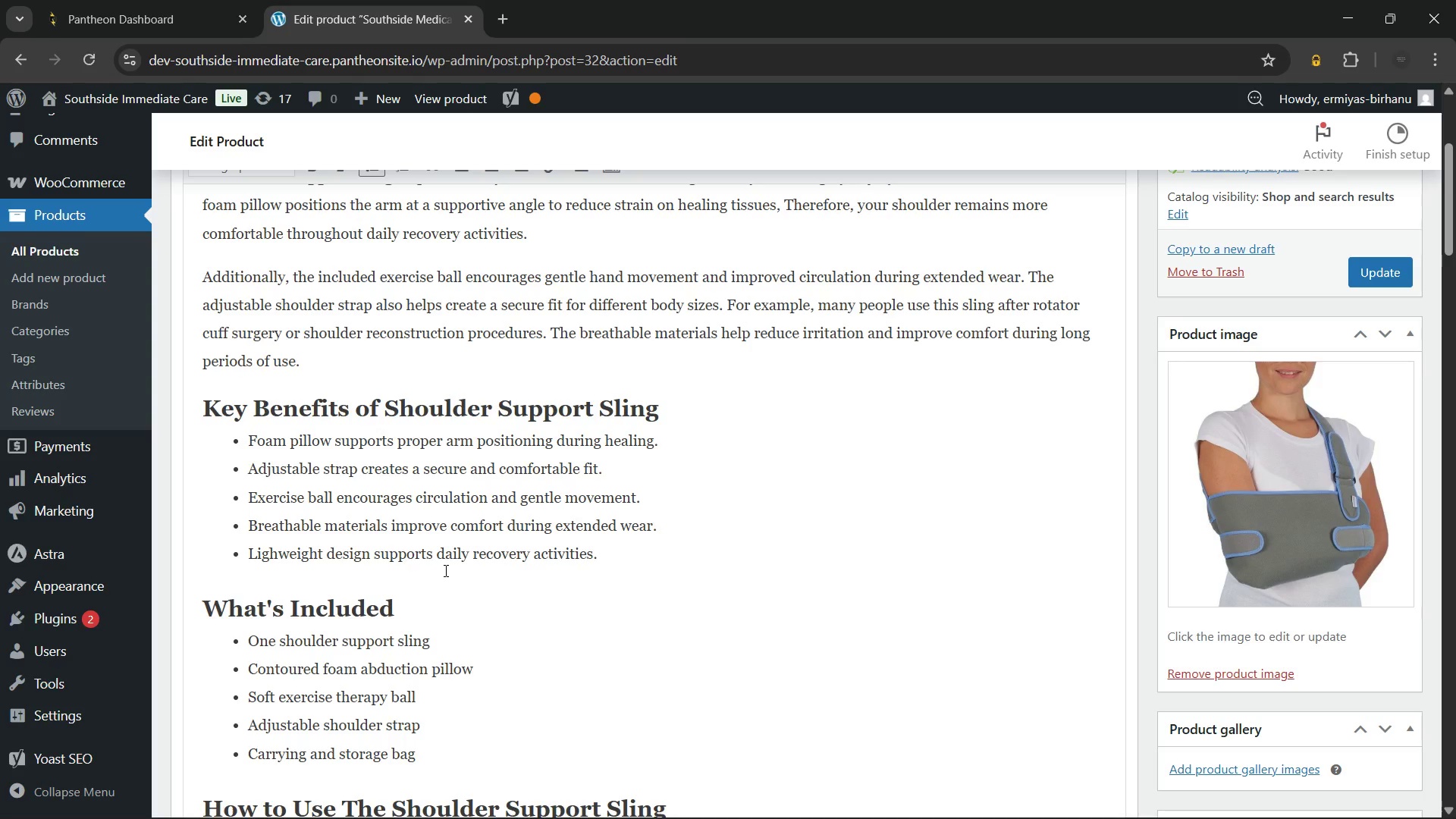 
scroll: coordinate [444, 570], scroll_direction: down, amount: 2.0
 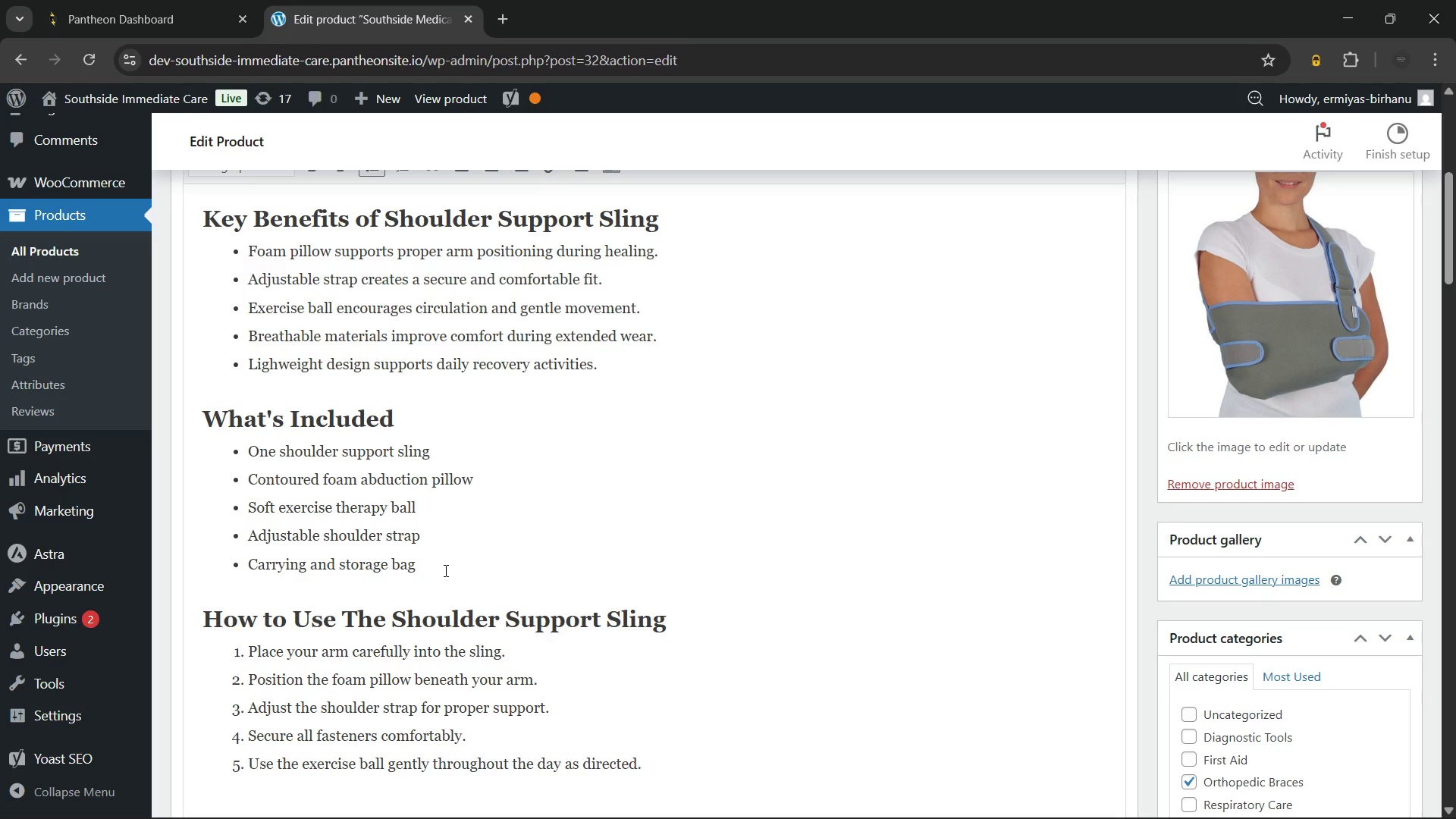 
wait(54.4)
 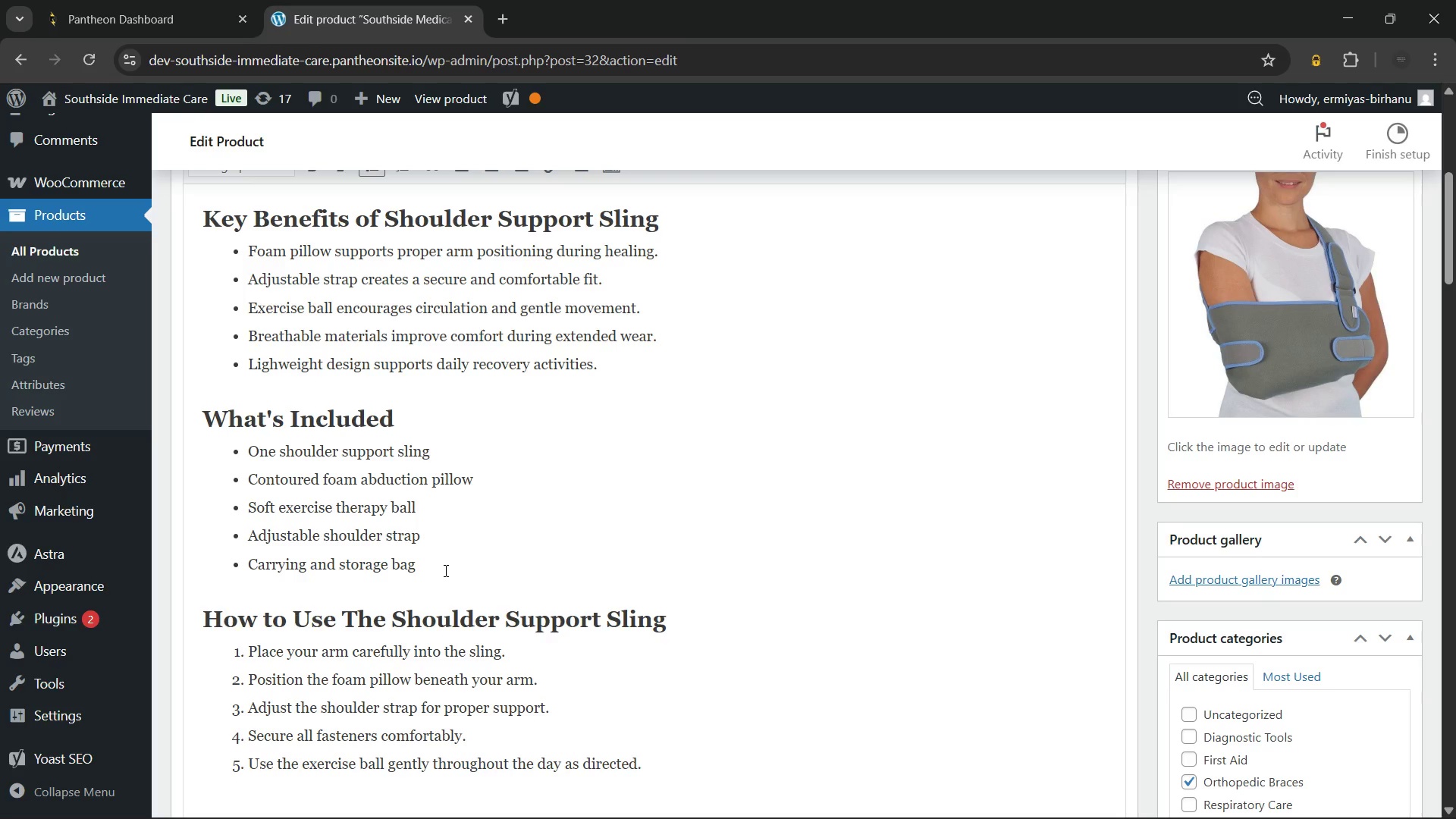 
left_click([397, 457])
 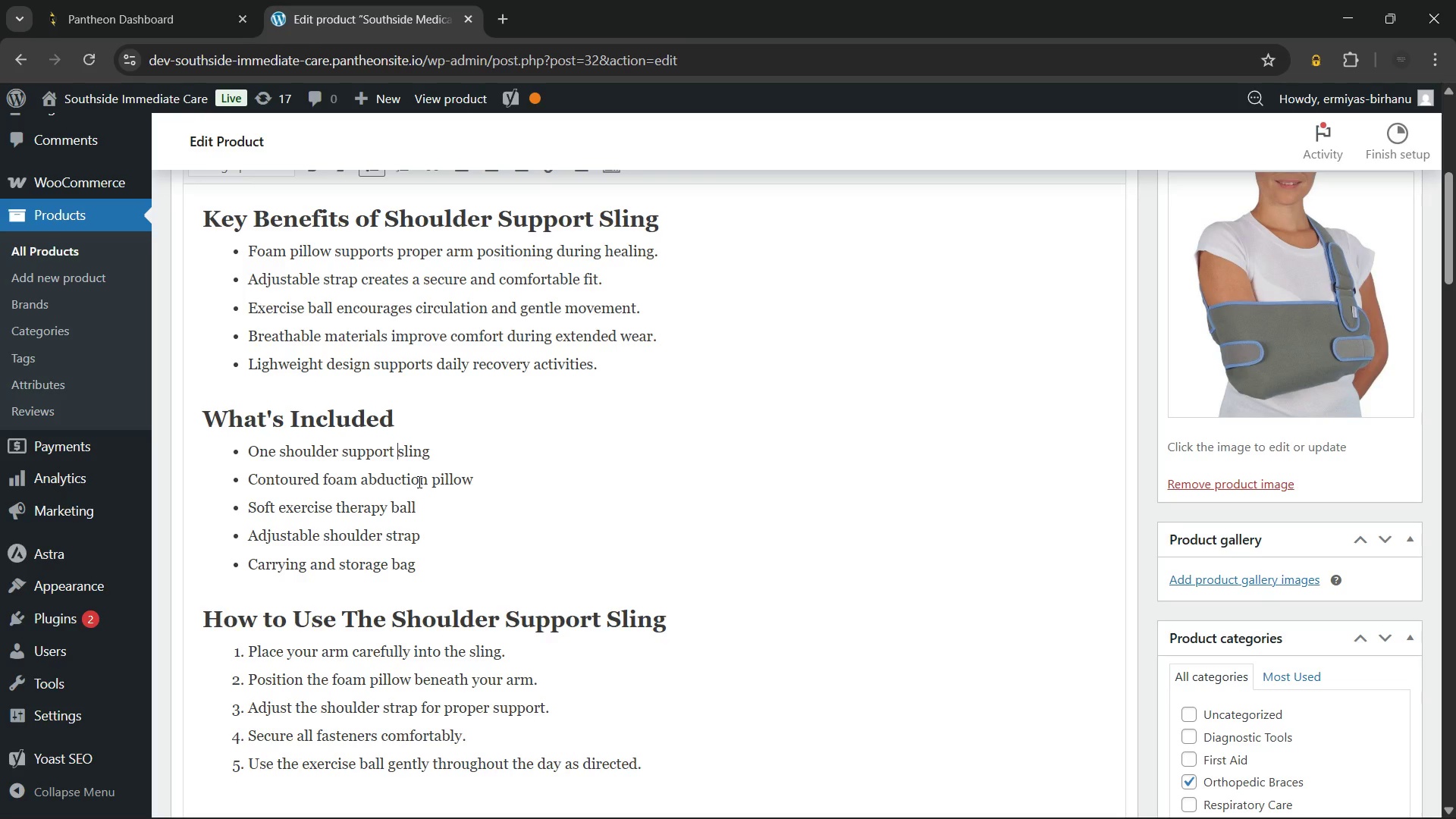 
key(ArrowLeft)
 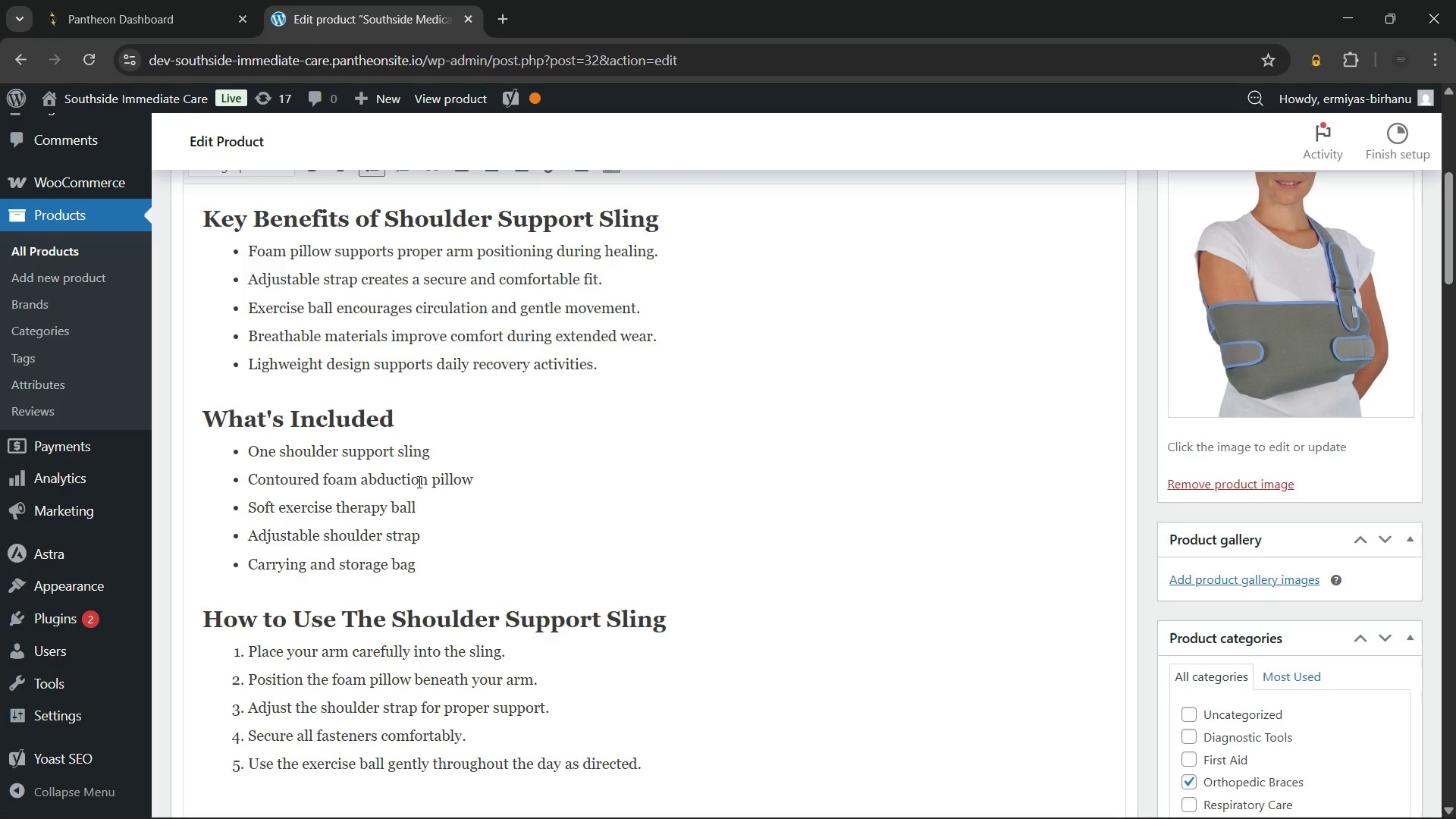 
key(Backspace)
key(Backspace)
key(Backspace)
key(Backspace)
key(Backspace)
key(Backspace)
key(Backspace)
type(abduction)
 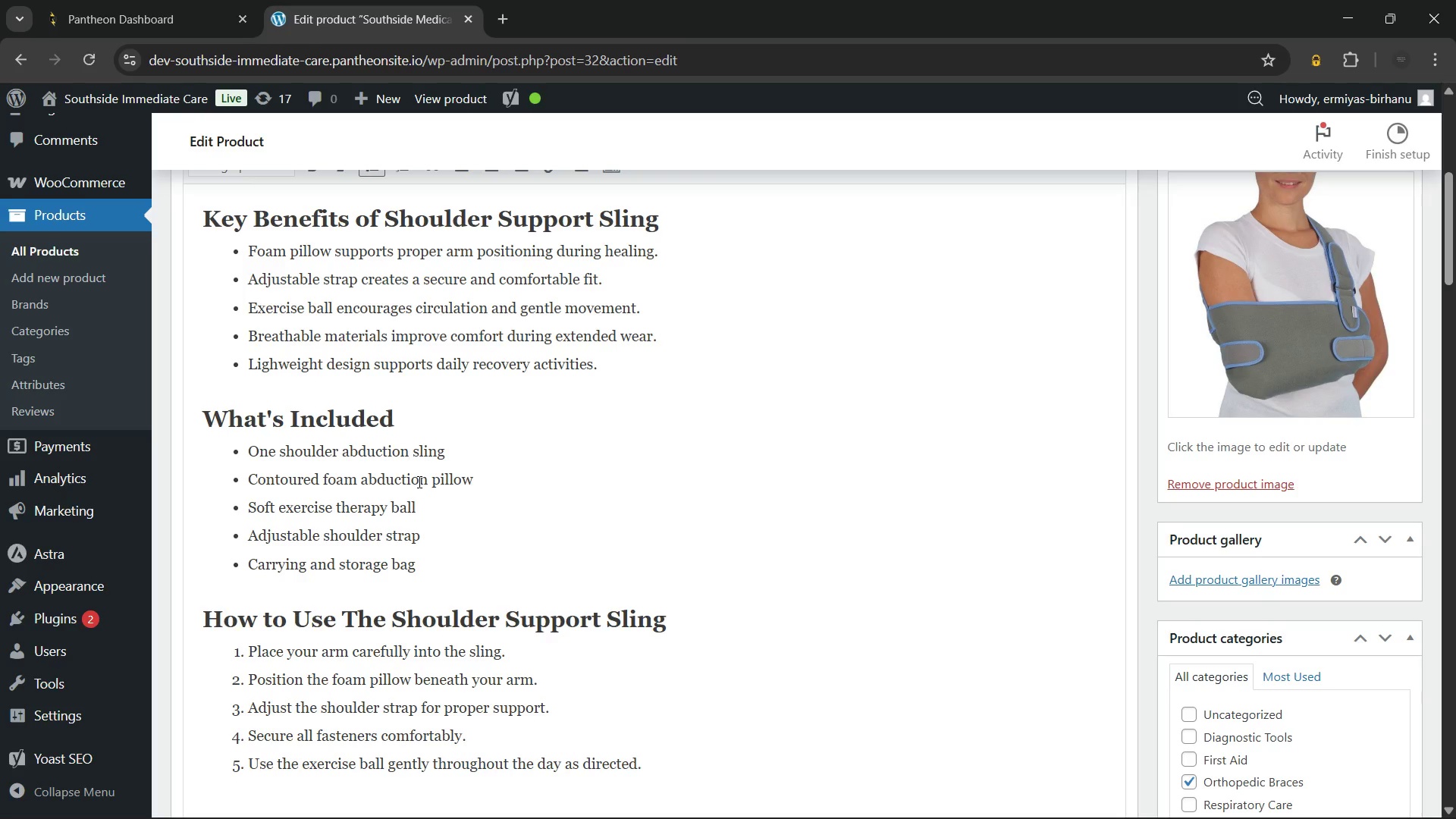 
scroll: coordinate [418, 482], scroll_direction: up, amount: 5.0
 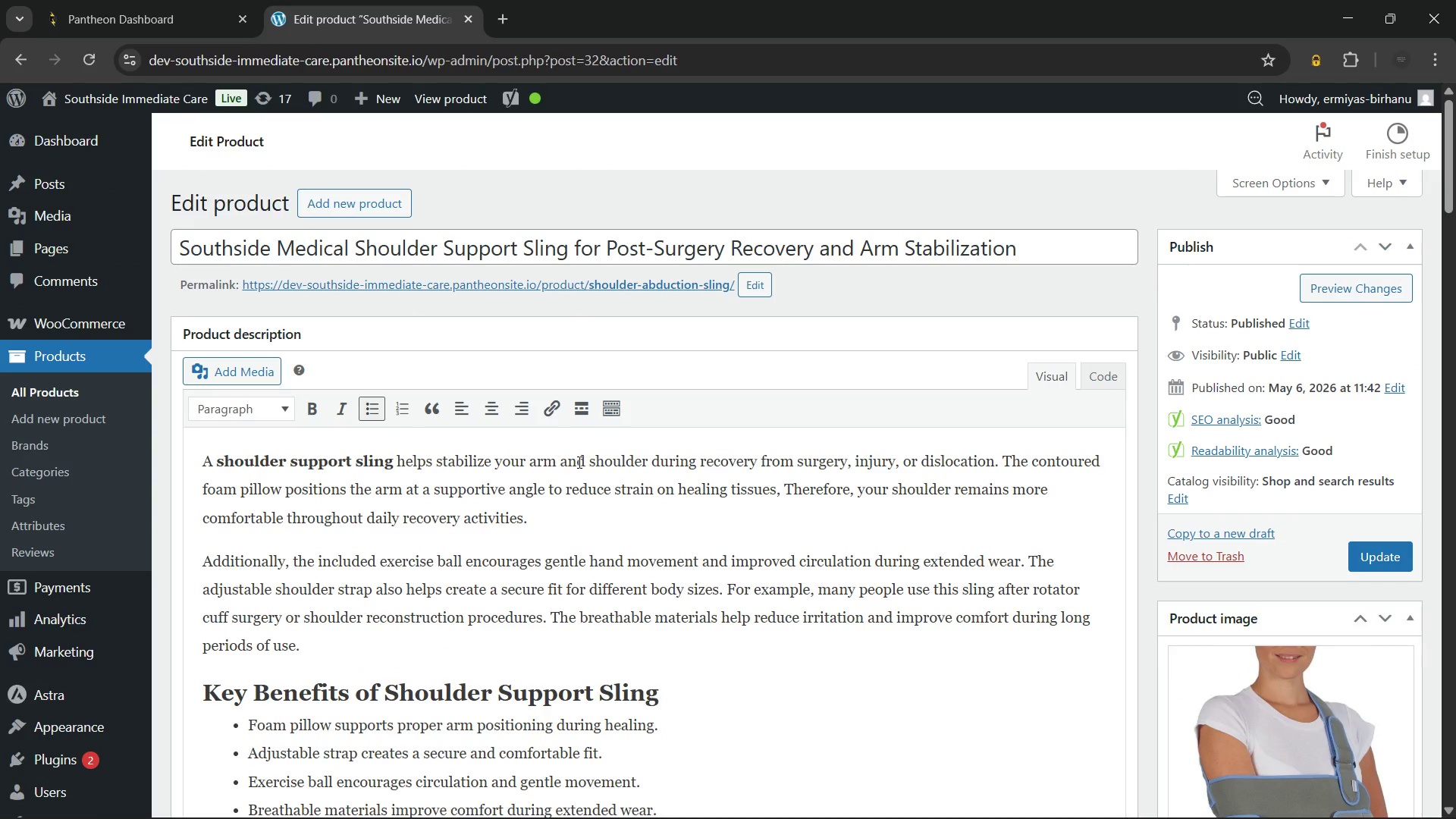 
scroll: coordinate [578, 462], scroll_direction: down, amount: 2.0
 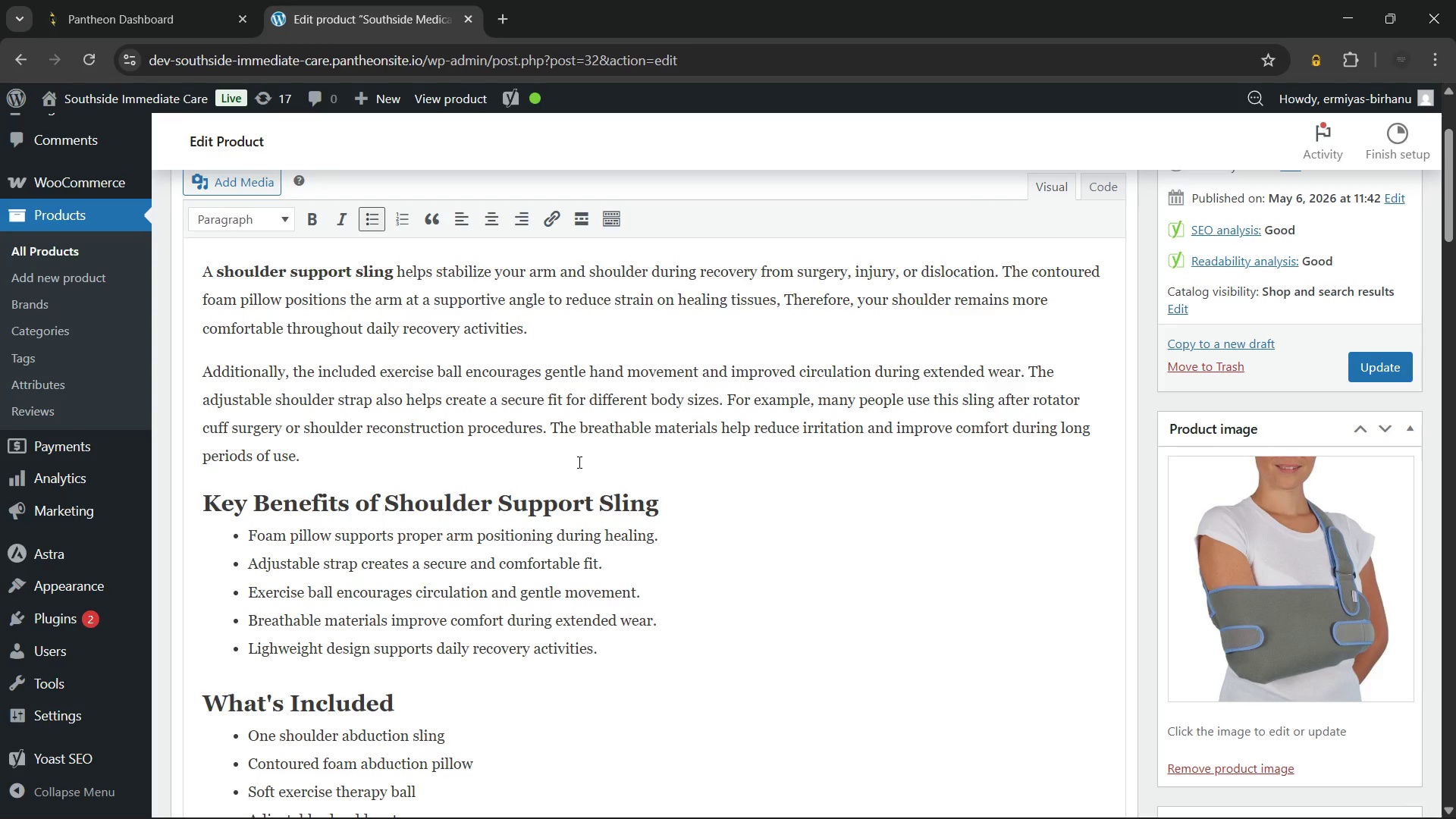 
wait(14.54)
 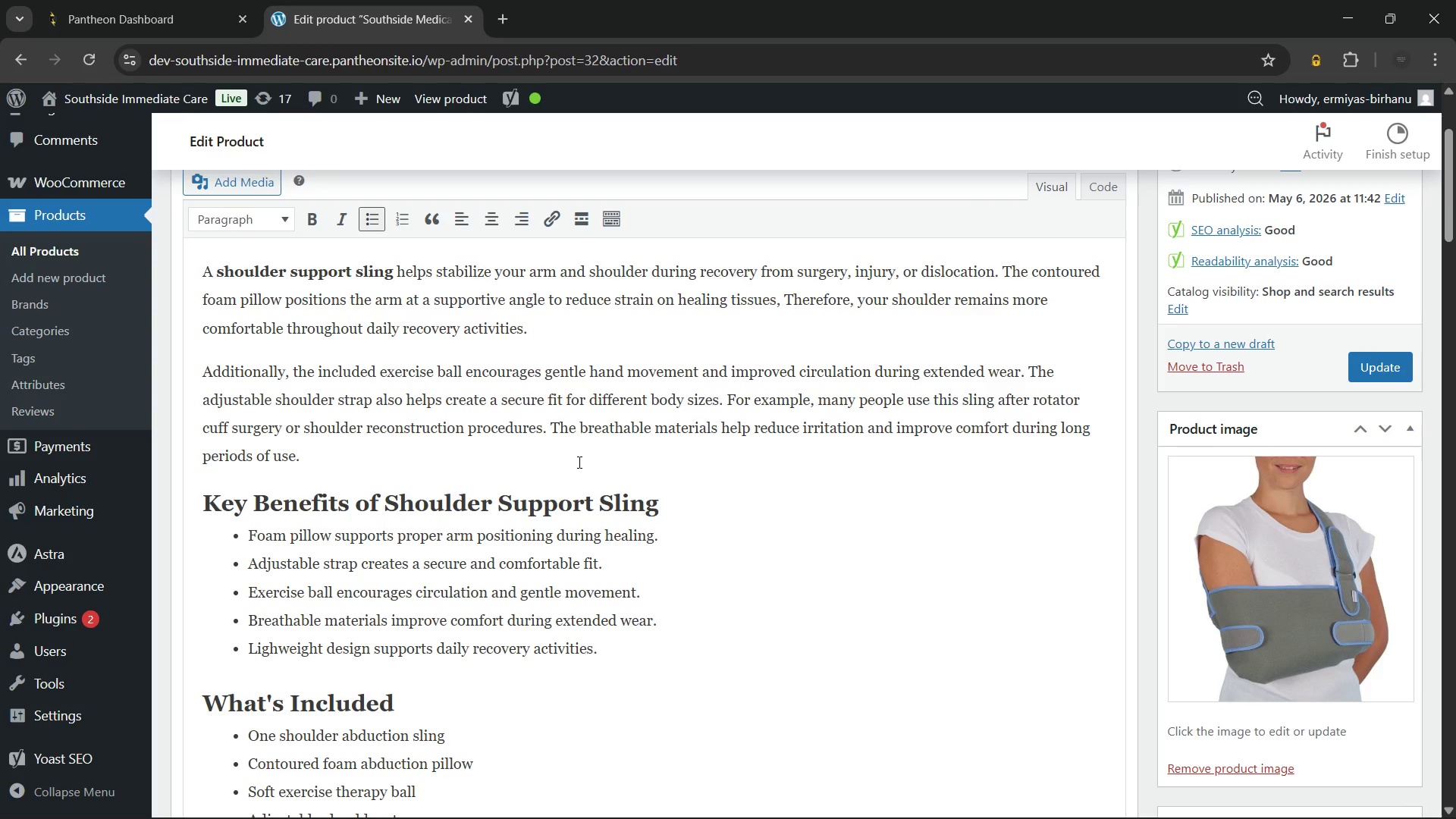 
scroll: coordinate [771, 536], scroll_direction: up, amount: 2.0
 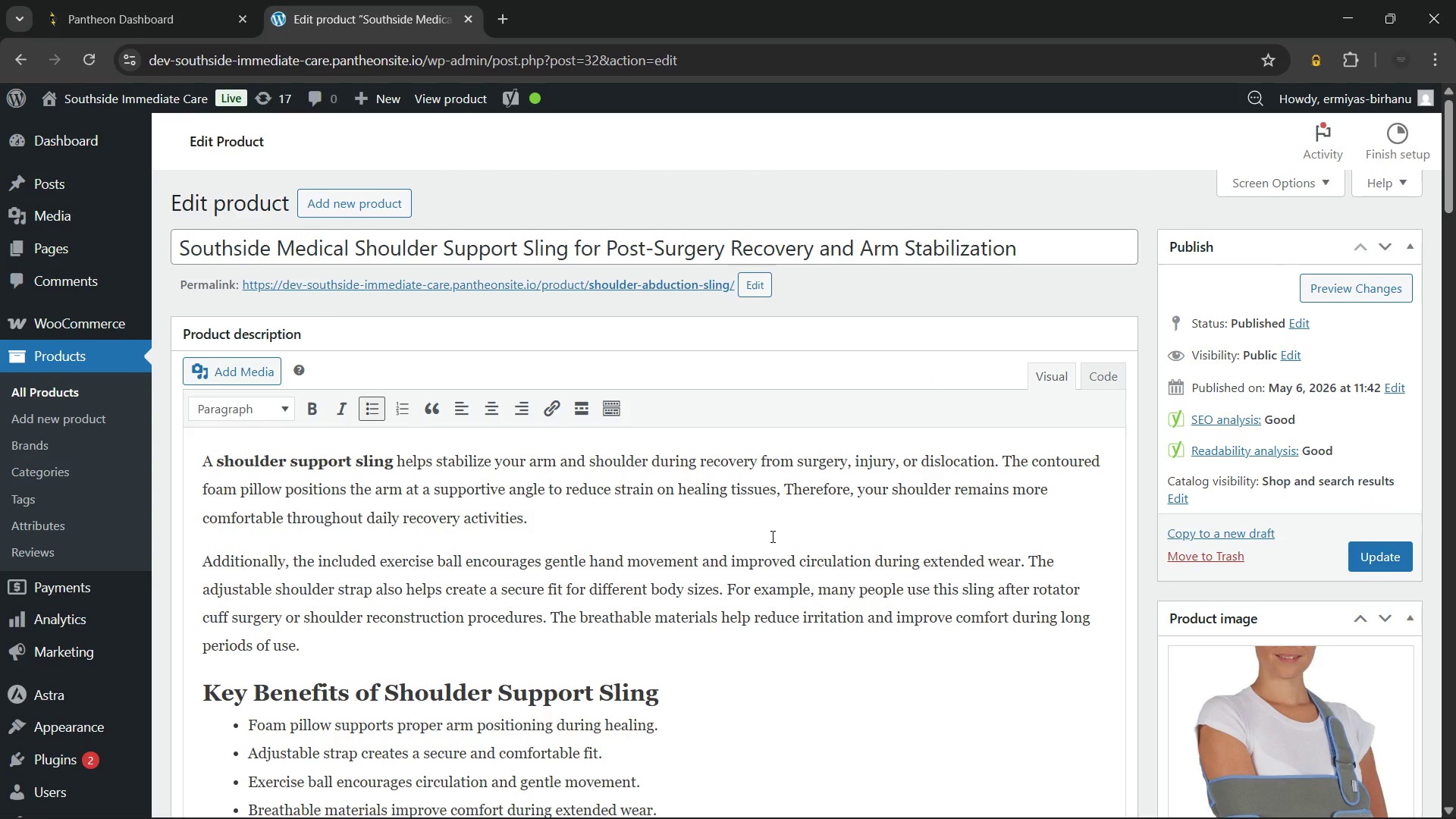 
scroll: coordinate [737, 529], scroll_direction: down, amount: 24.0
 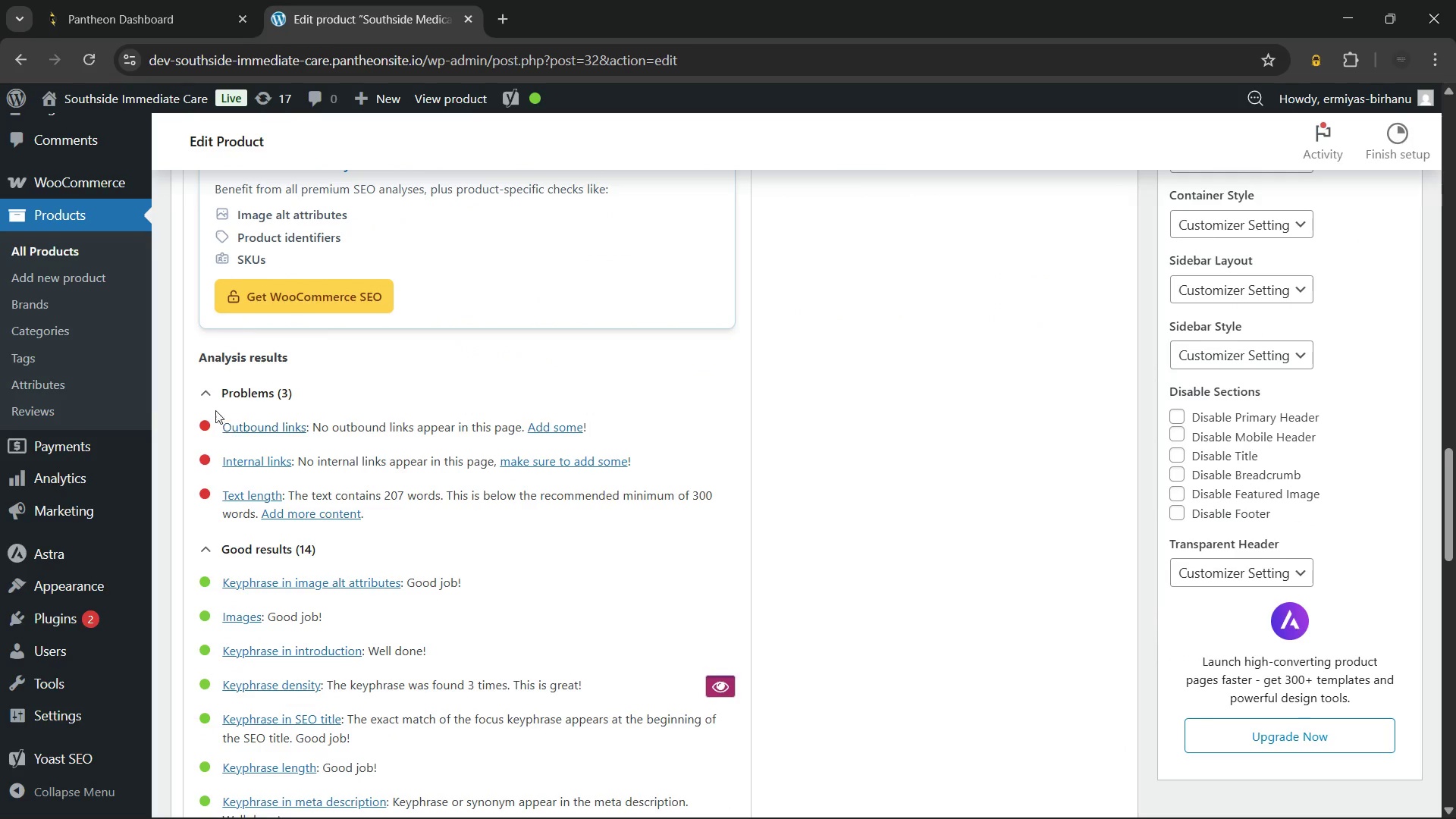 
left_click([228, 393])
 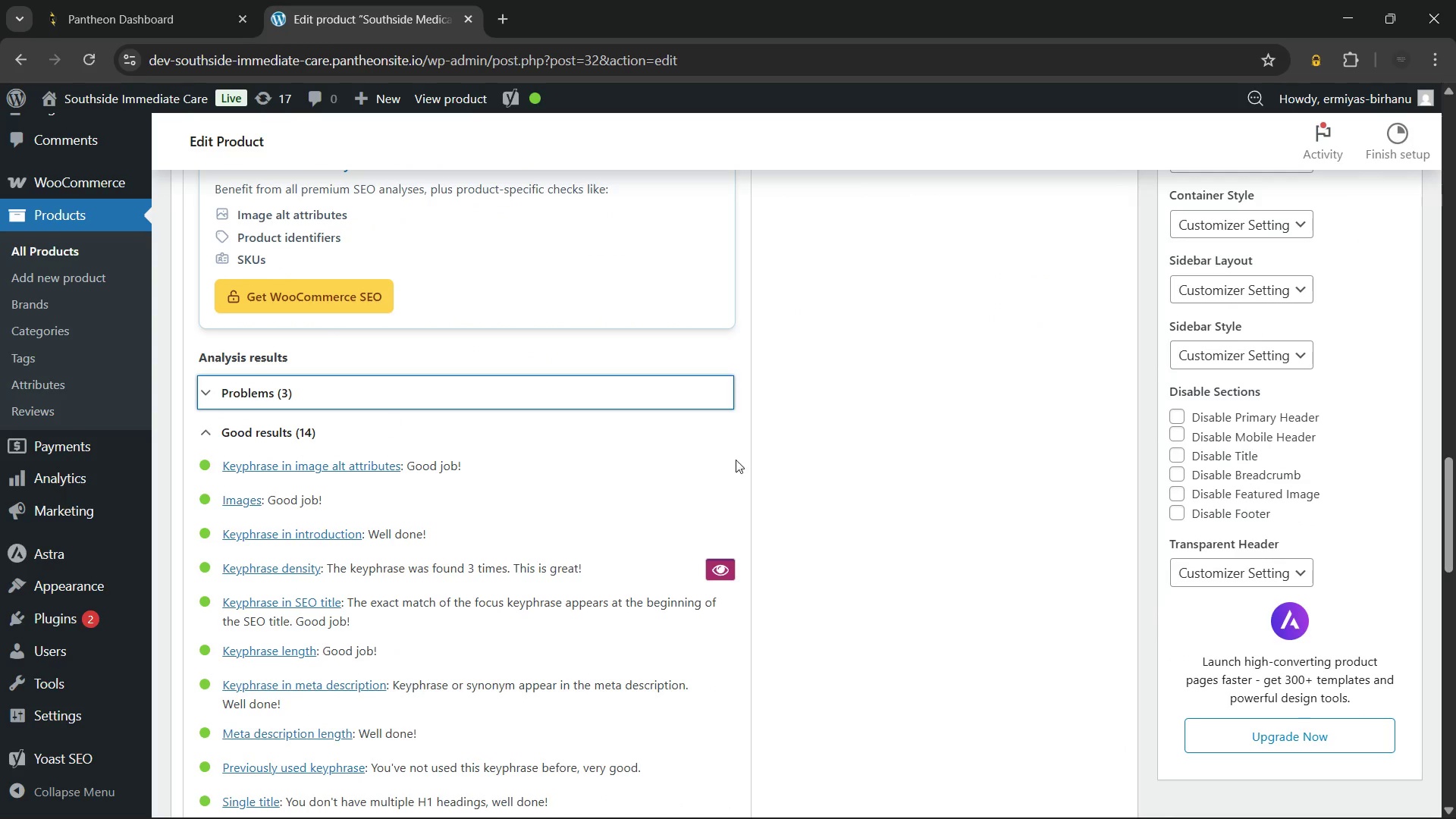 
left_click([847, 463])
 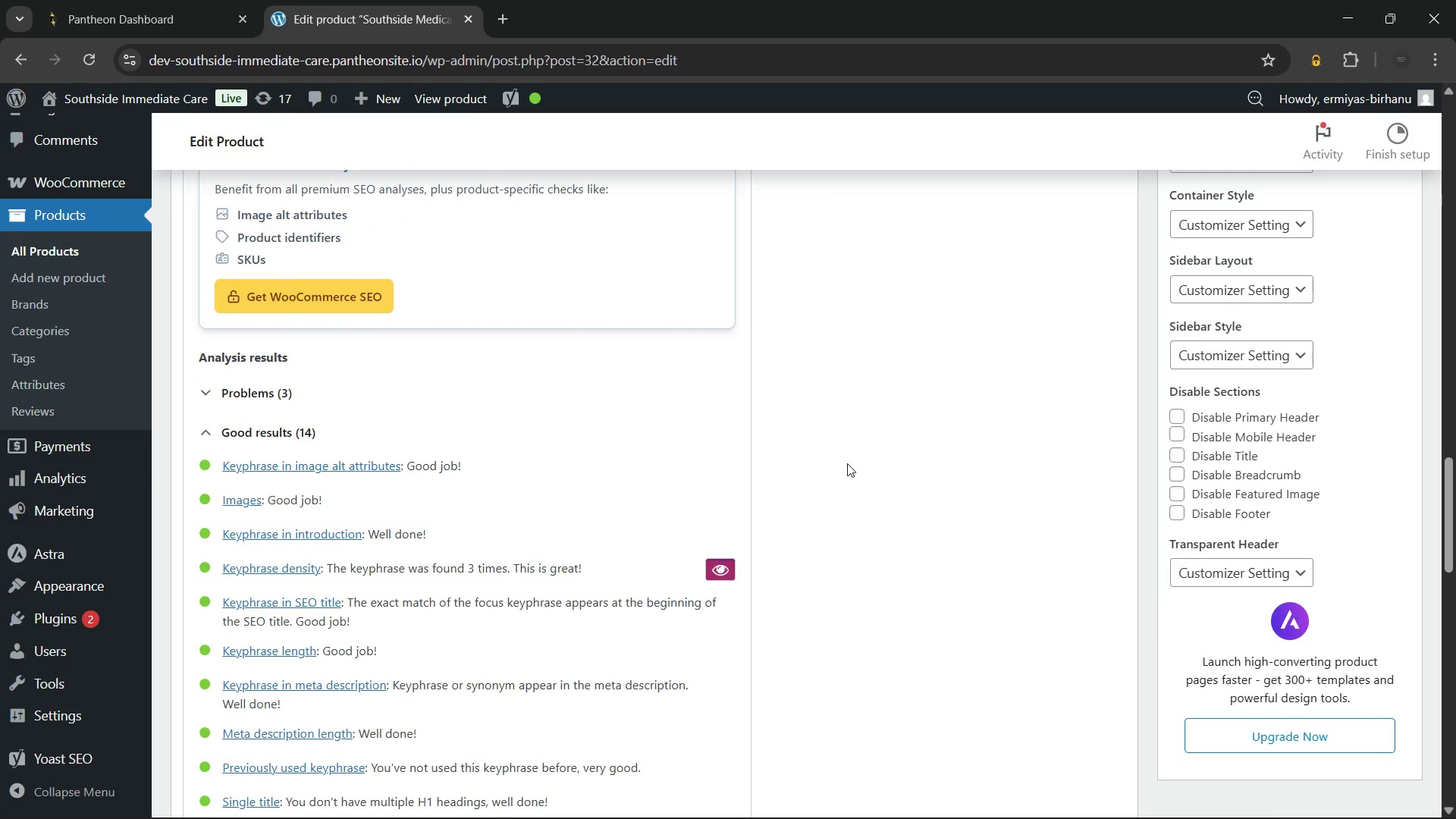 
scroll: coordinate [847, 463], scroll_direction: up, amount: 5.0
 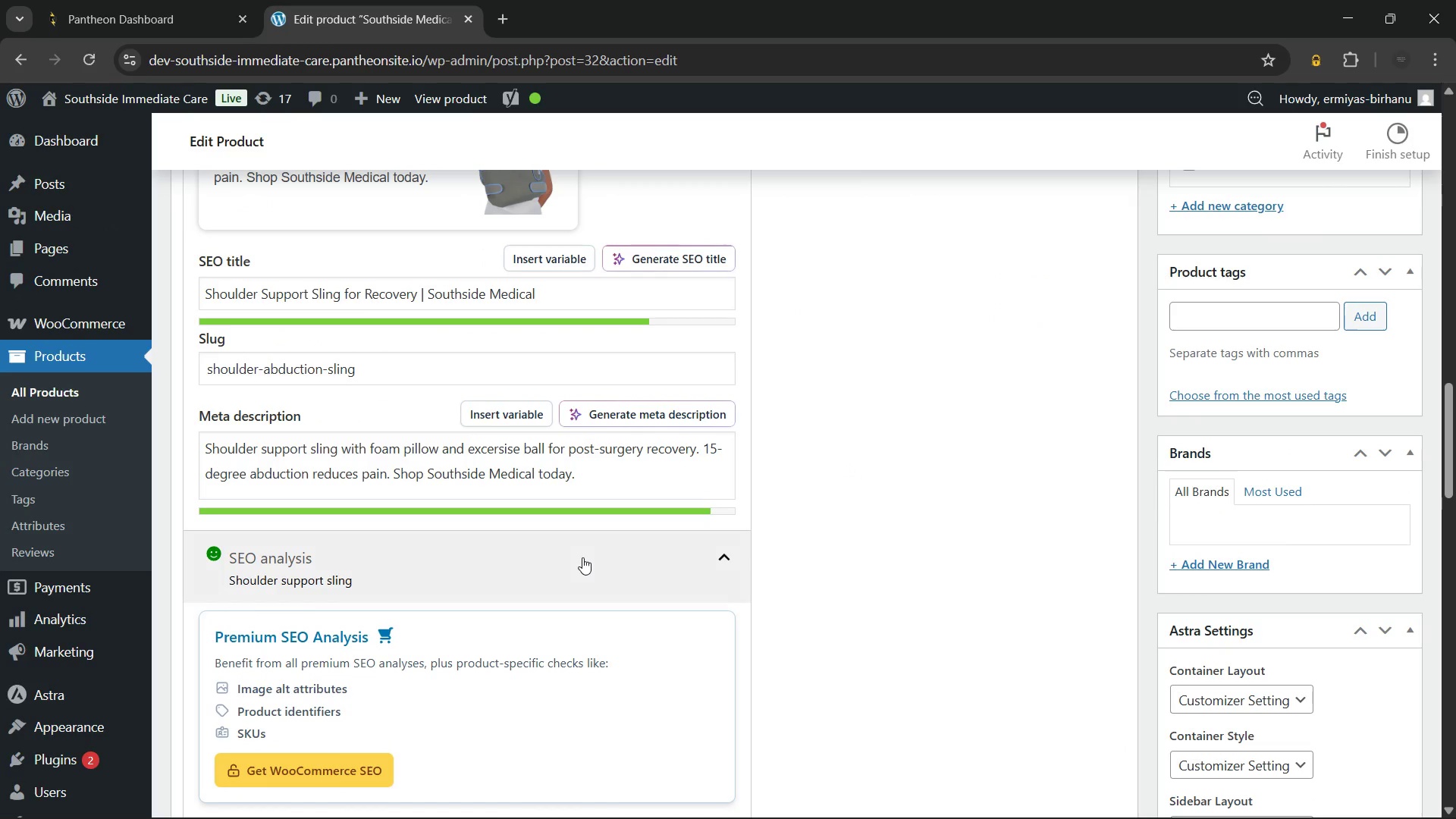 
left_click([582, 557])
 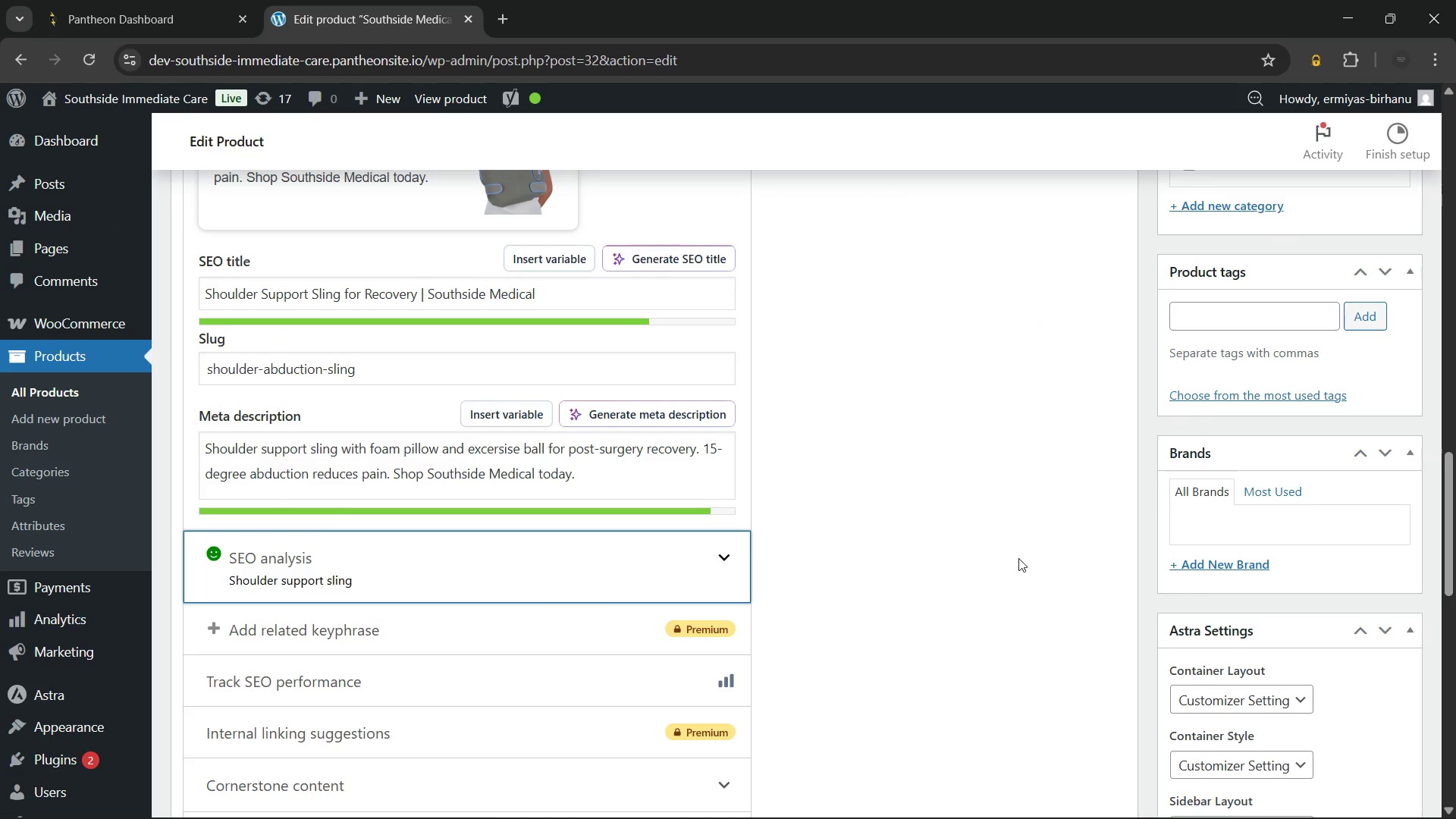 
left_click([1006, 544])
 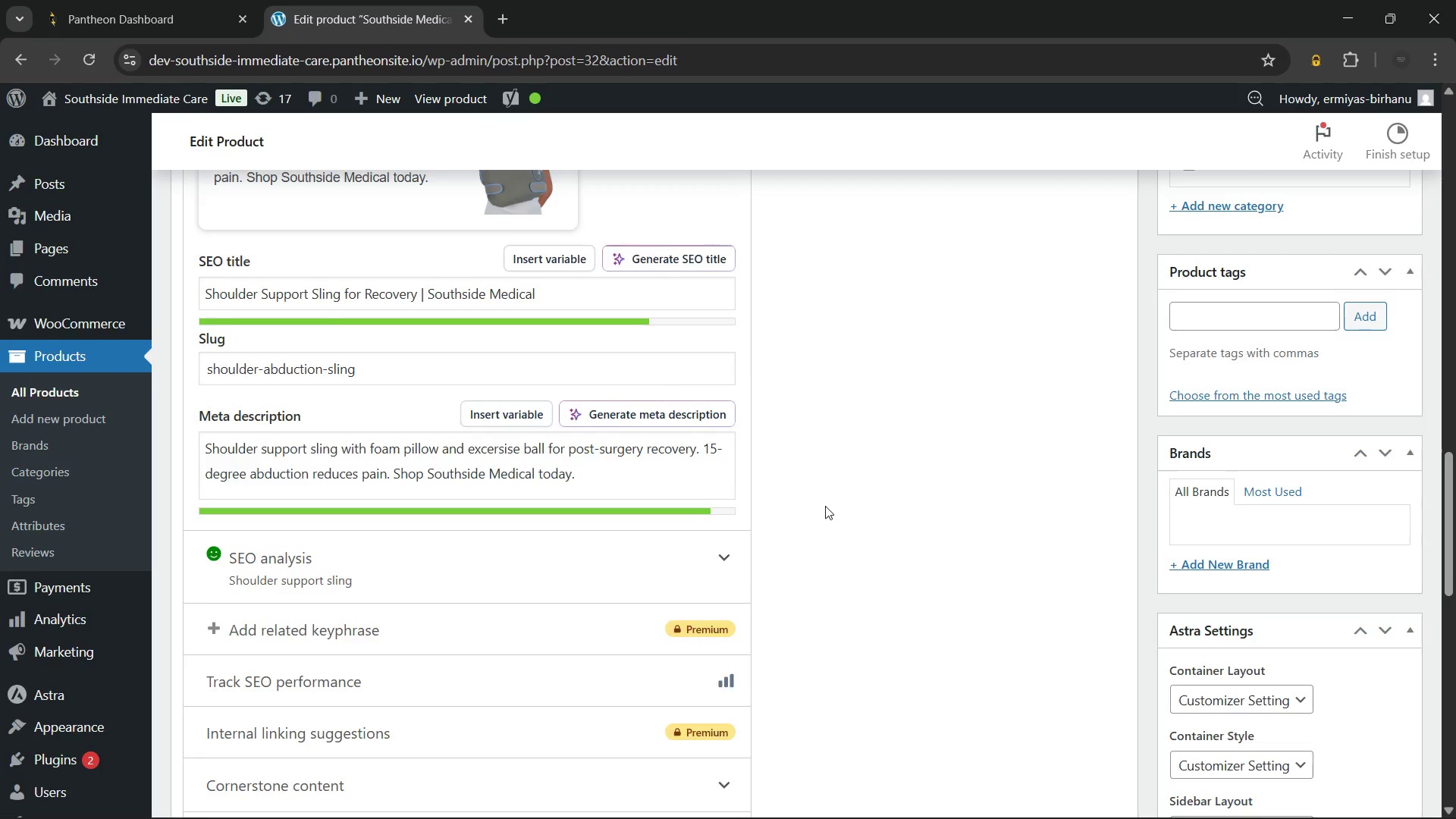 
scroll: coordinate [825, 506], scroll_direction: down, amount: 6.0
 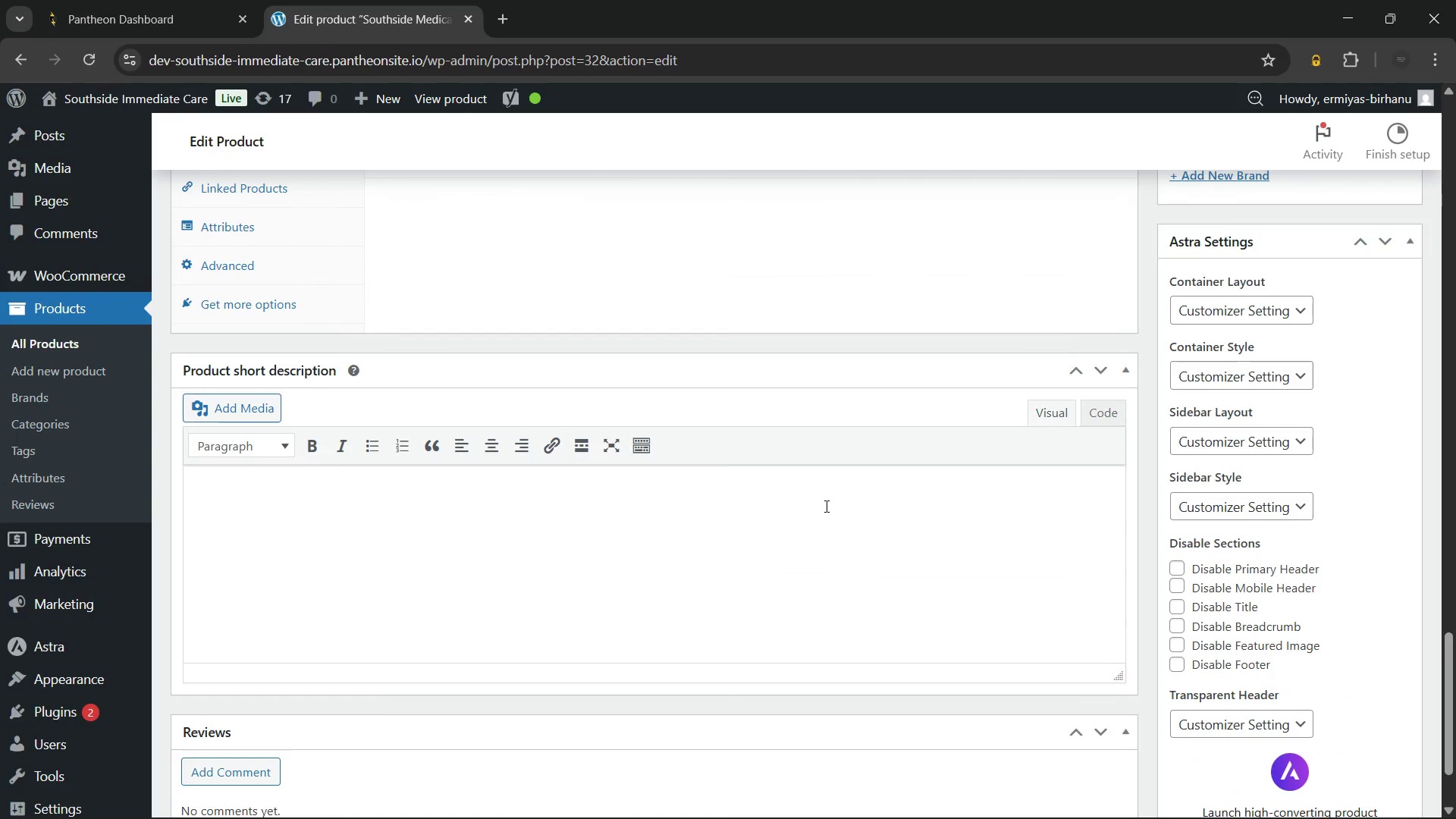 
scroll: coordinate [825, 506], scroll_direction: up, amount: 3.0
 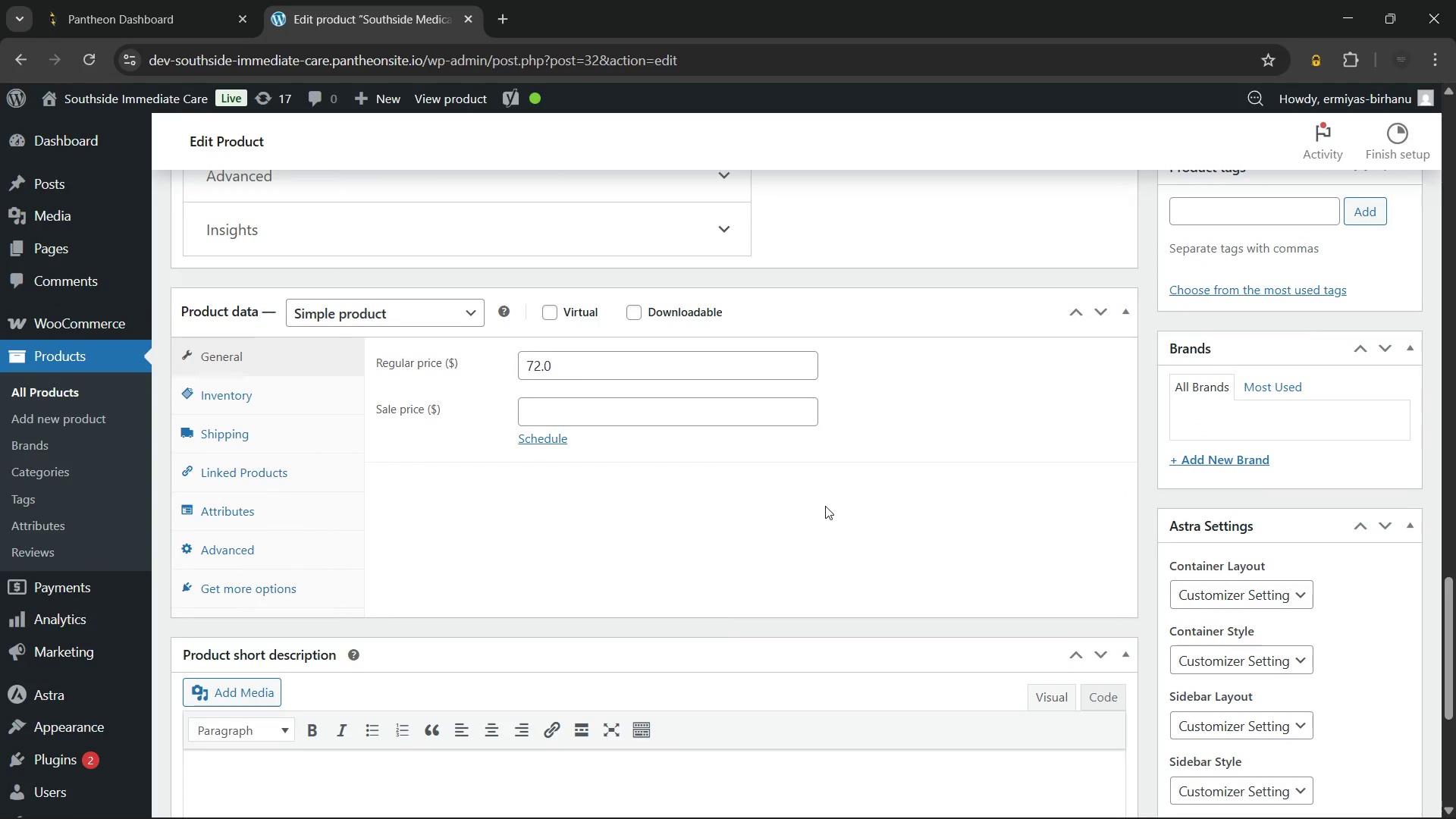 
scroll: coordinate [825, 506], scroll_direction: none, amount: 0.0
 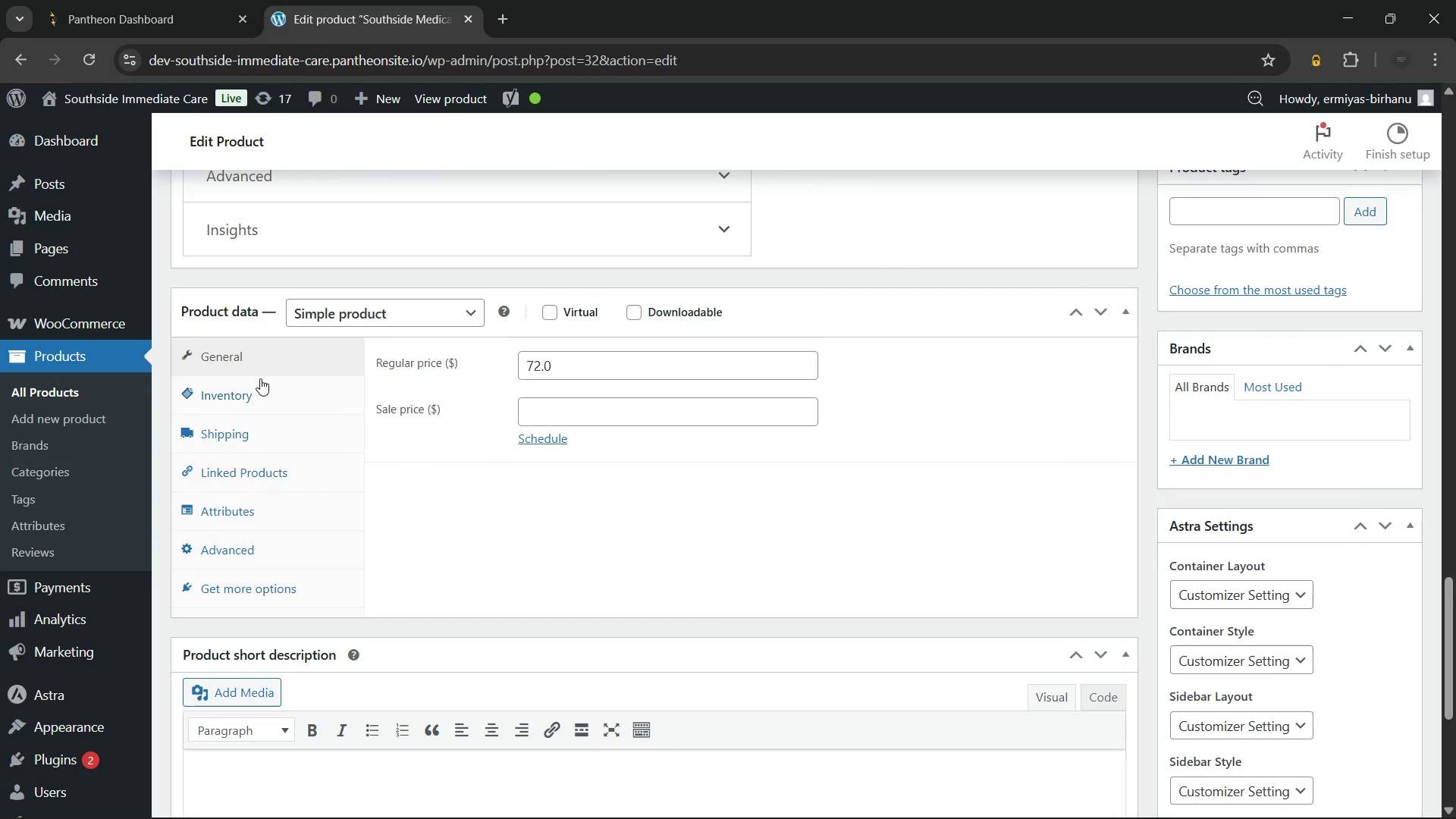 
left_click([260, 378])
 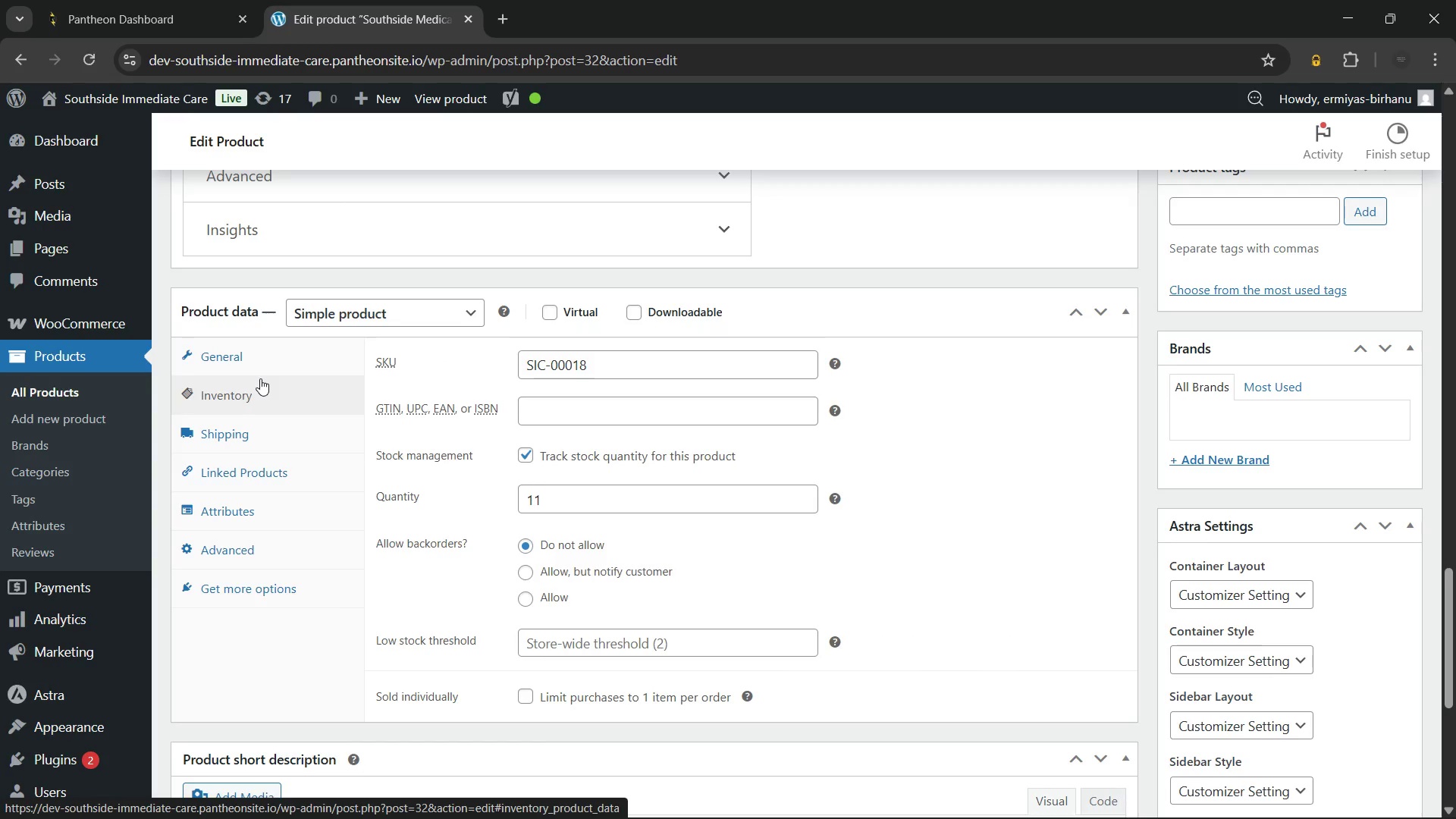 
left_click([253, 429])
 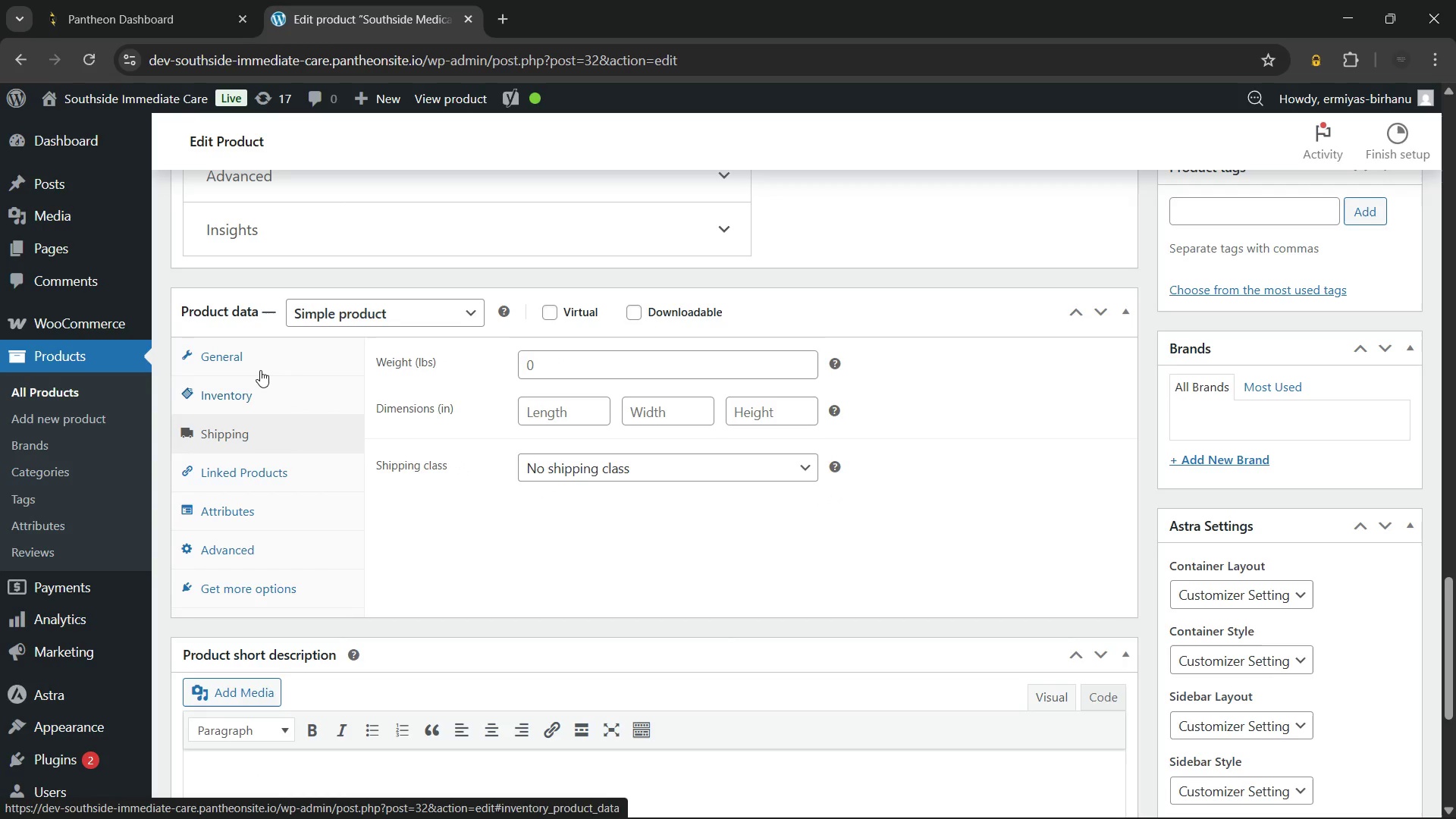 
left_click([262, 356])
 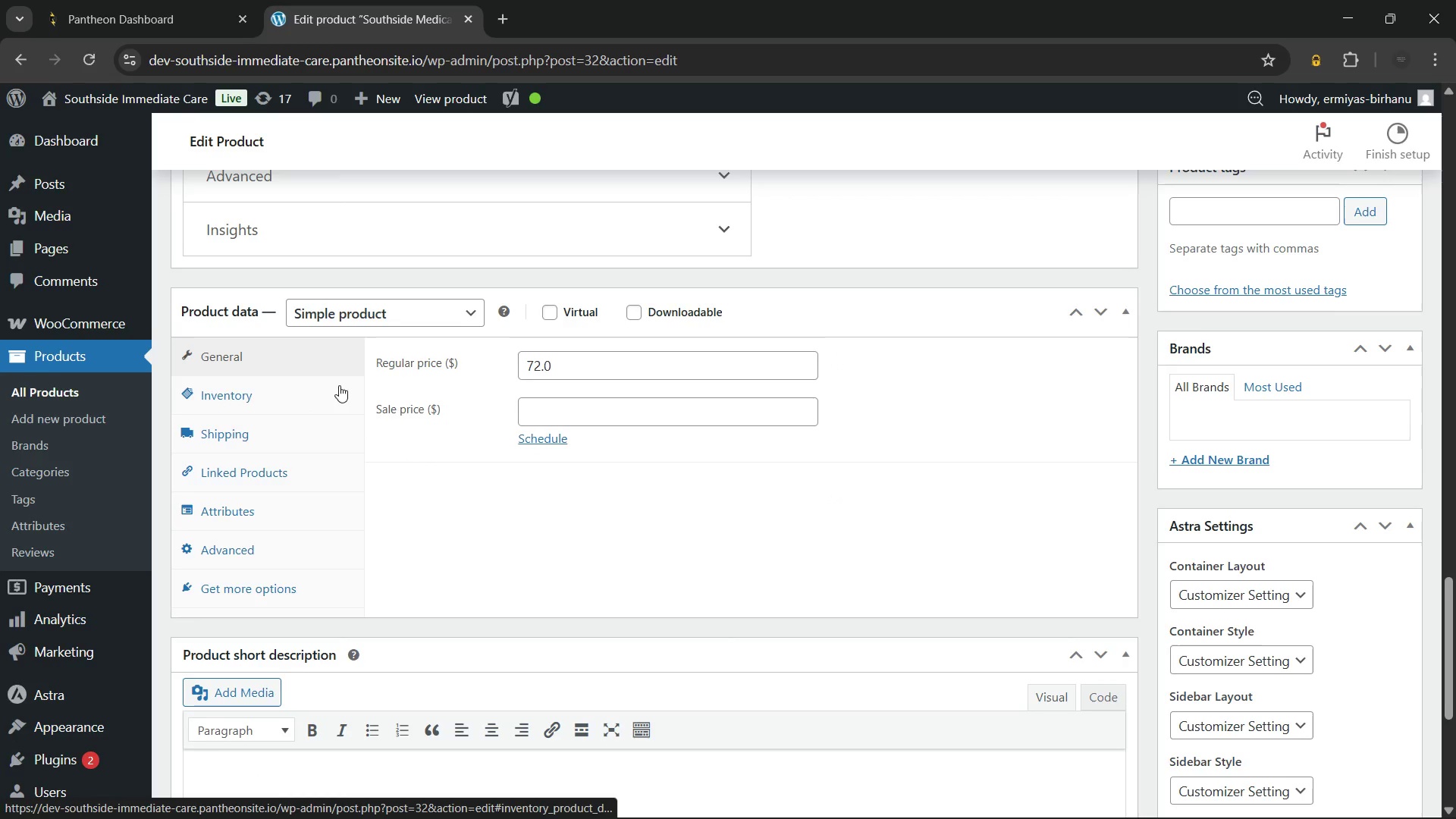 
scroll: coordinate [491, 391], scroll_direction: down, amount: 2.0
 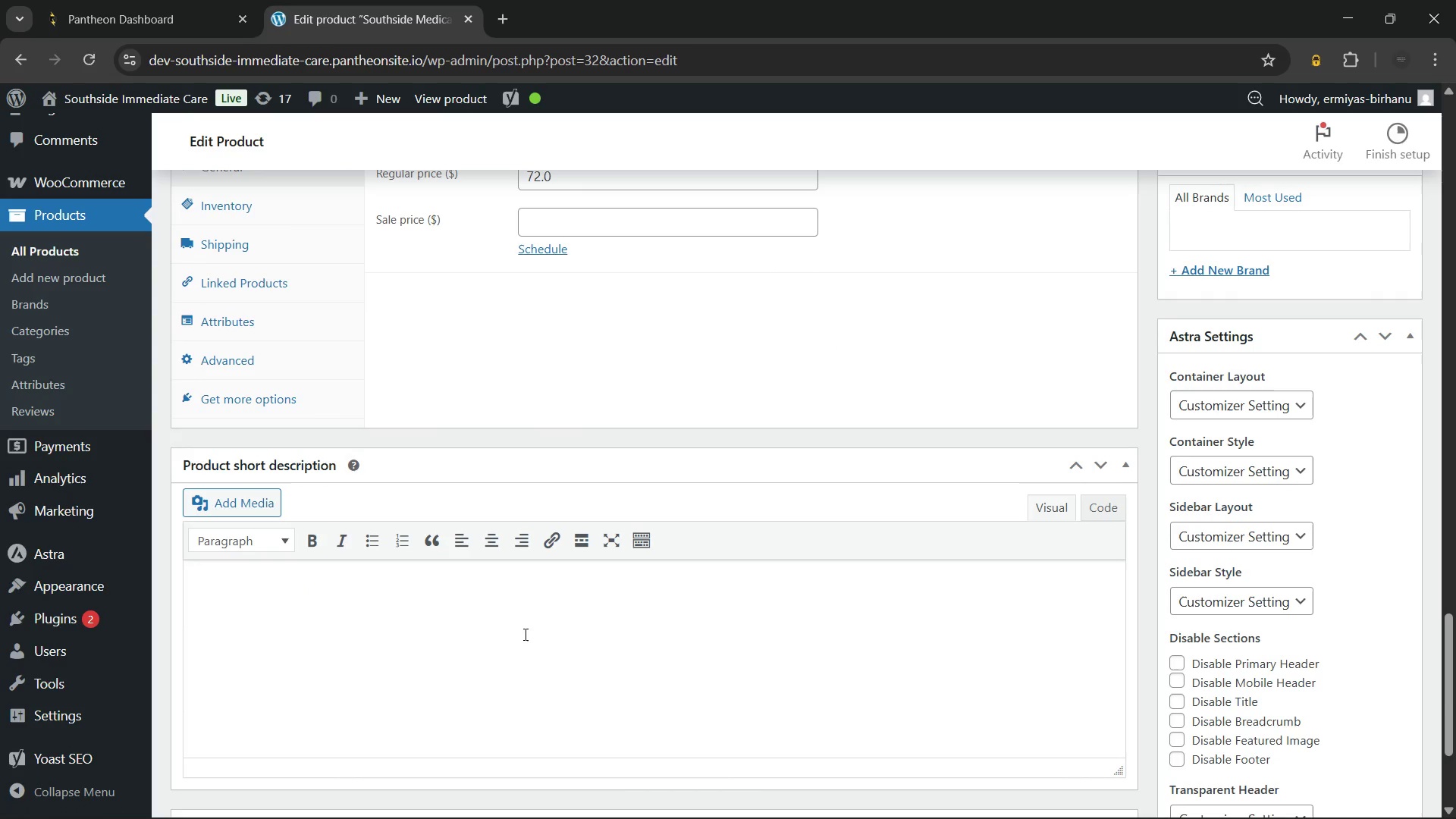 
left_click([524, 634])
 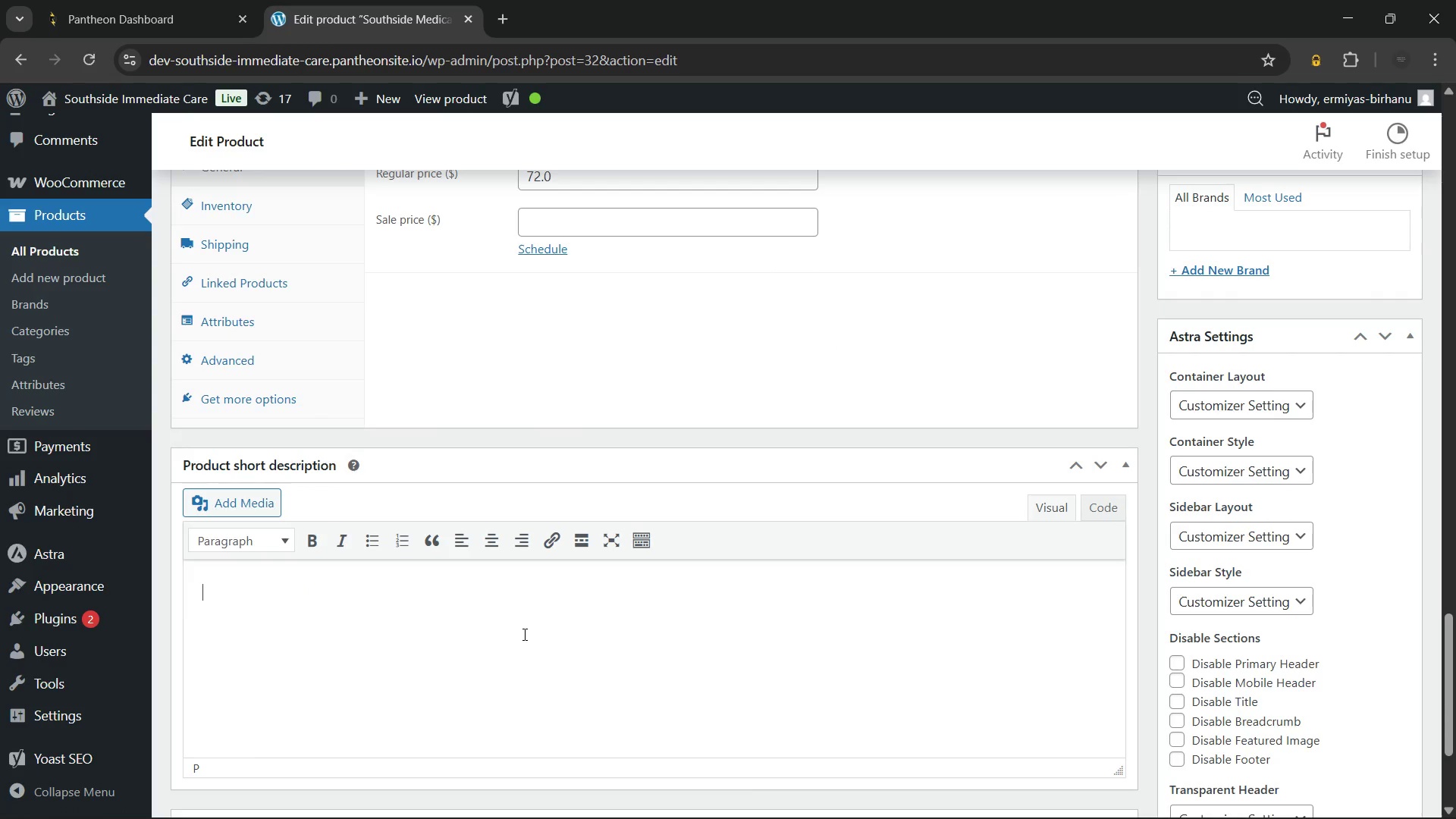 
wait(9.05)
 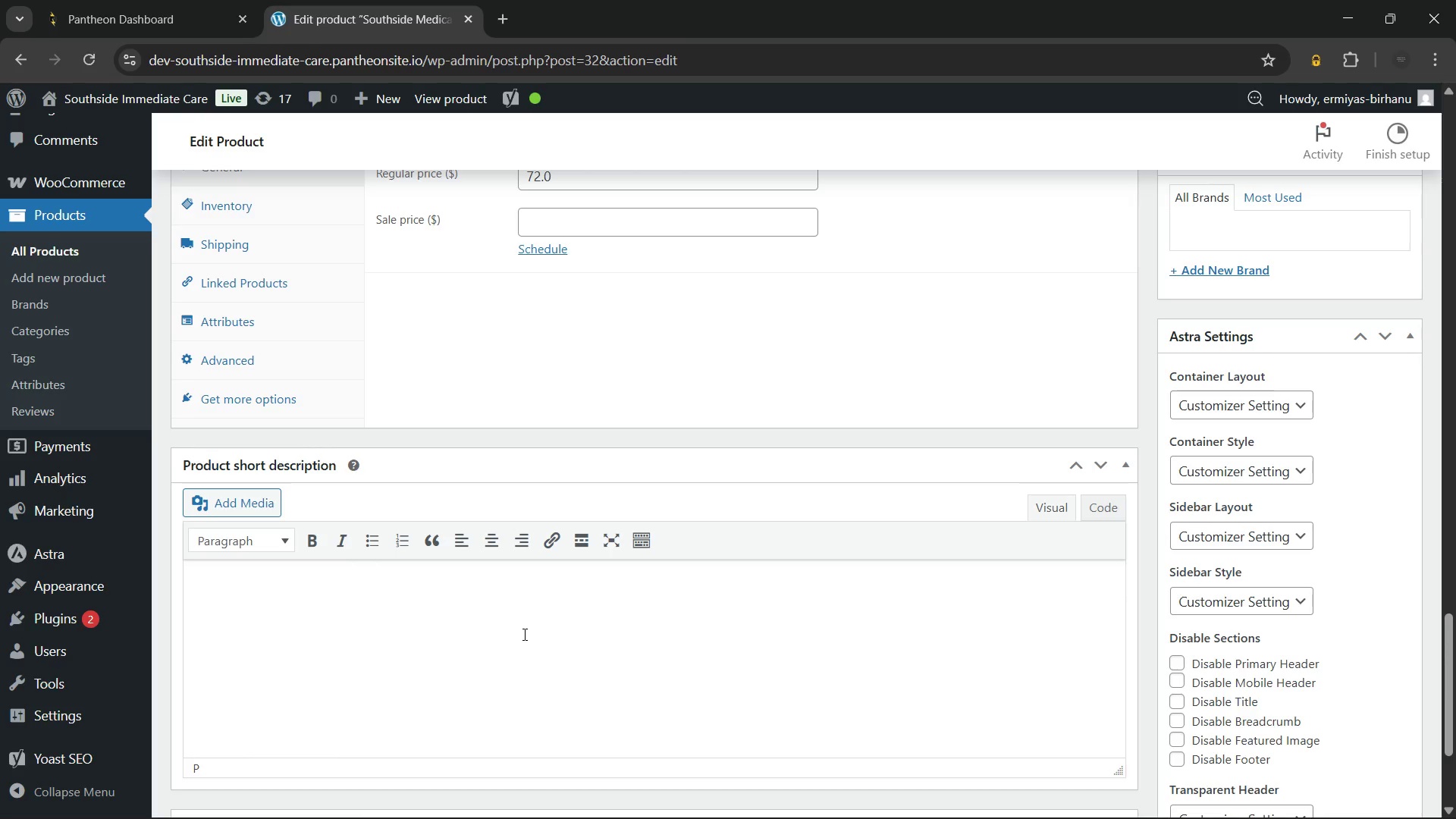 
type(This shoulder support sling helps stabilize the arm after surgery, dislocation, or shoulder injury. The foam abduction pillow and excersise)
 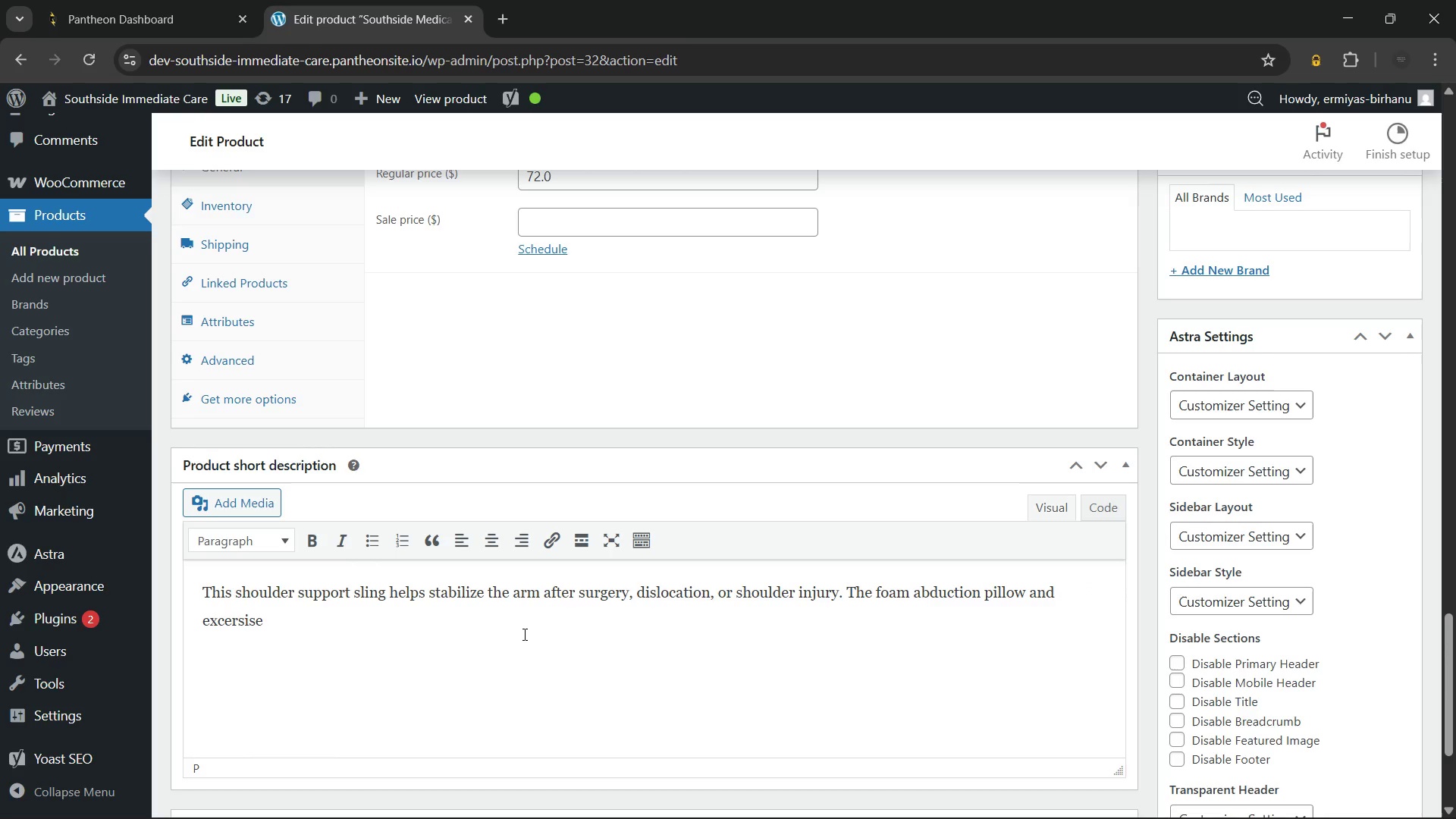 
wait(5.3)
 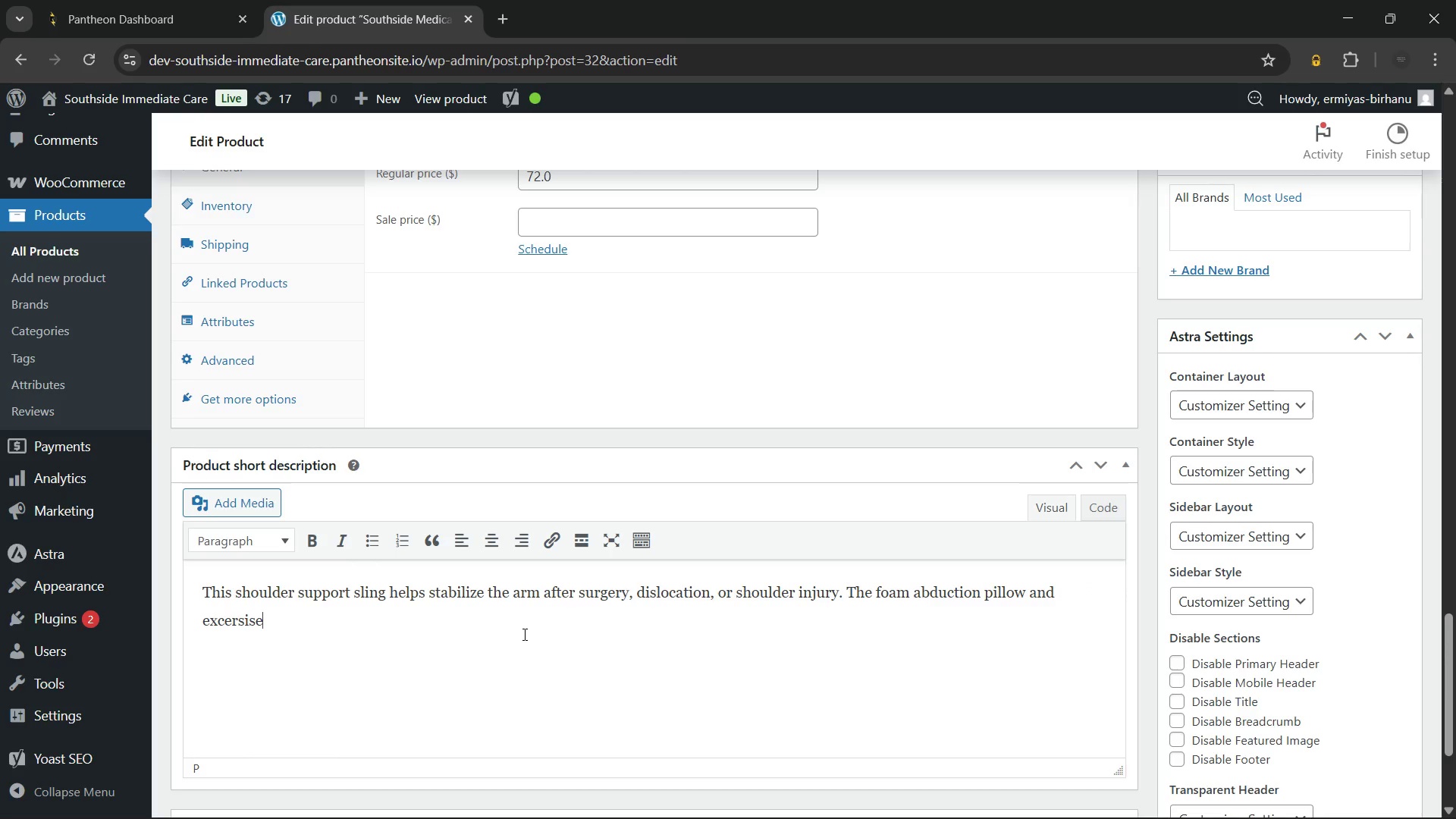 
type( ball improve)
 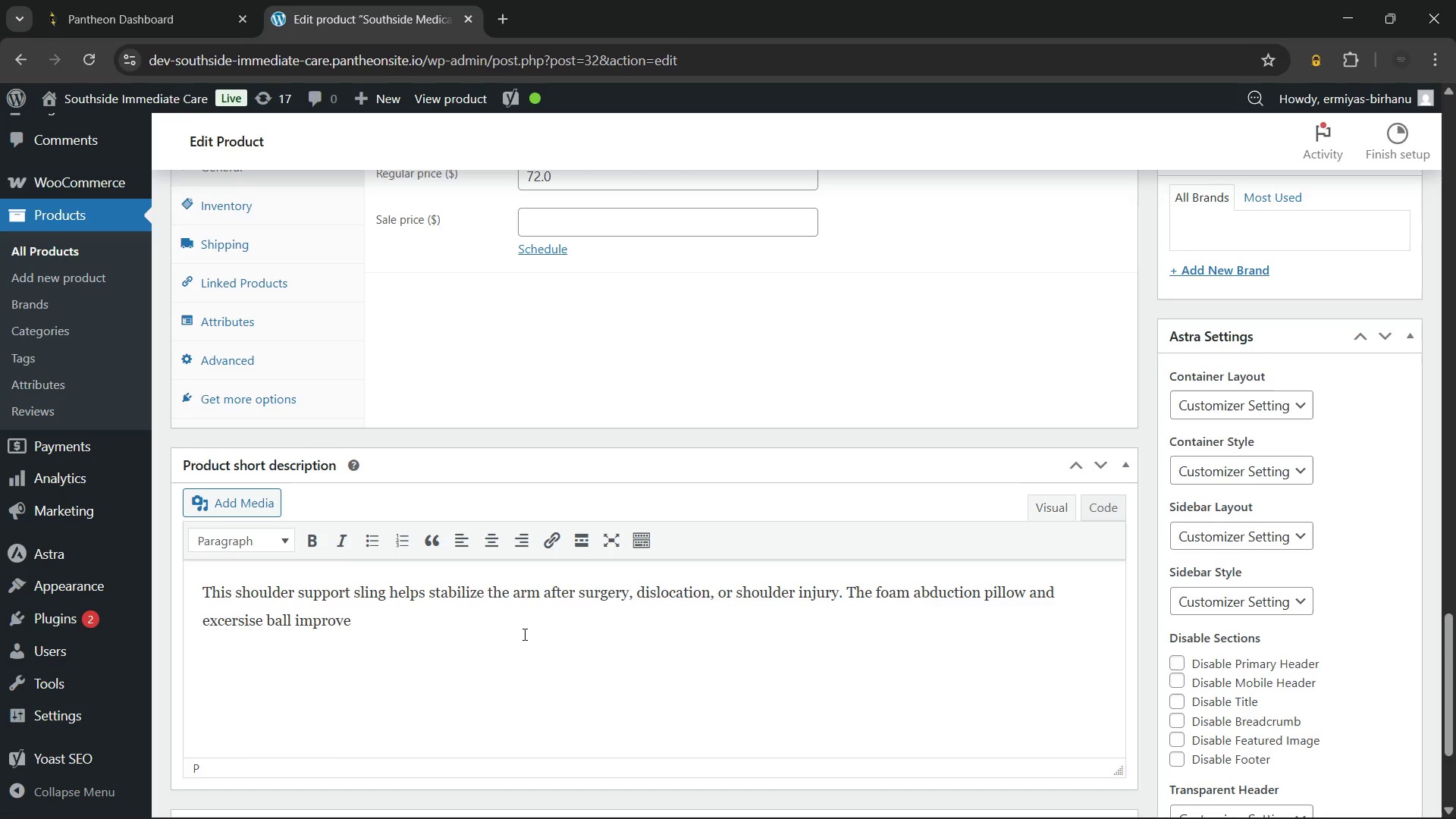 
type( comfort)
 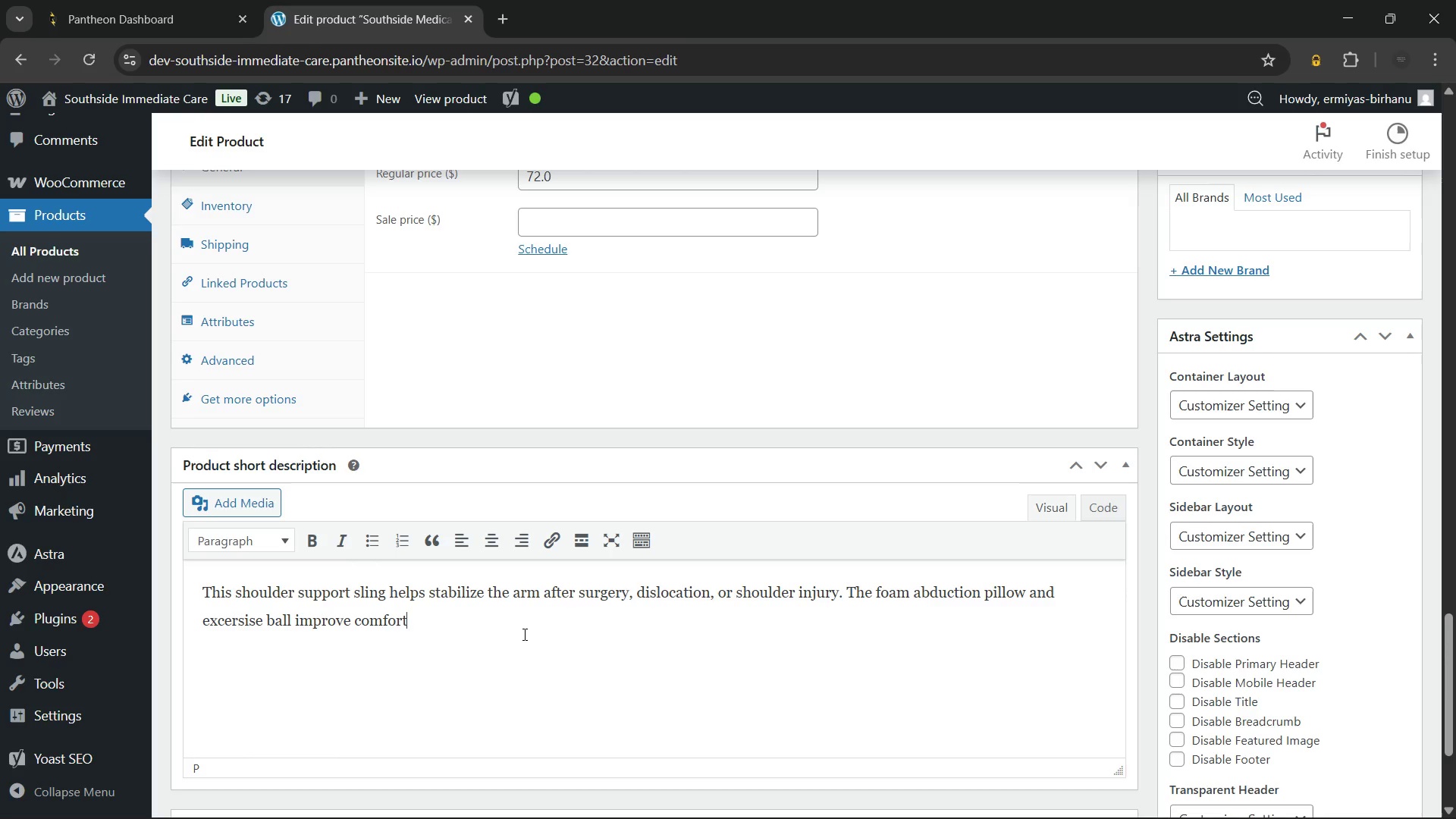 
wait(7.22)
 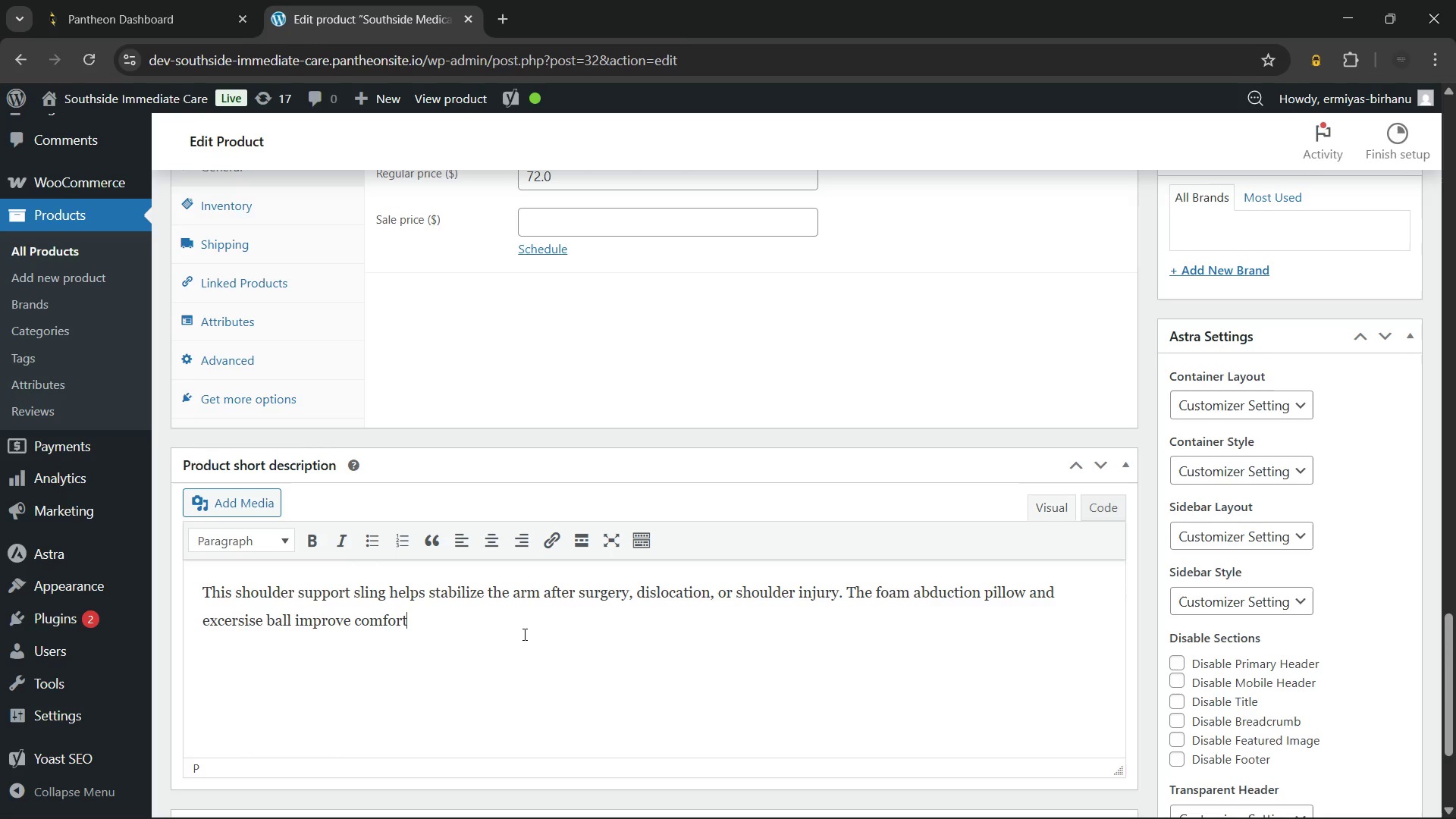 
type( and circulation)
 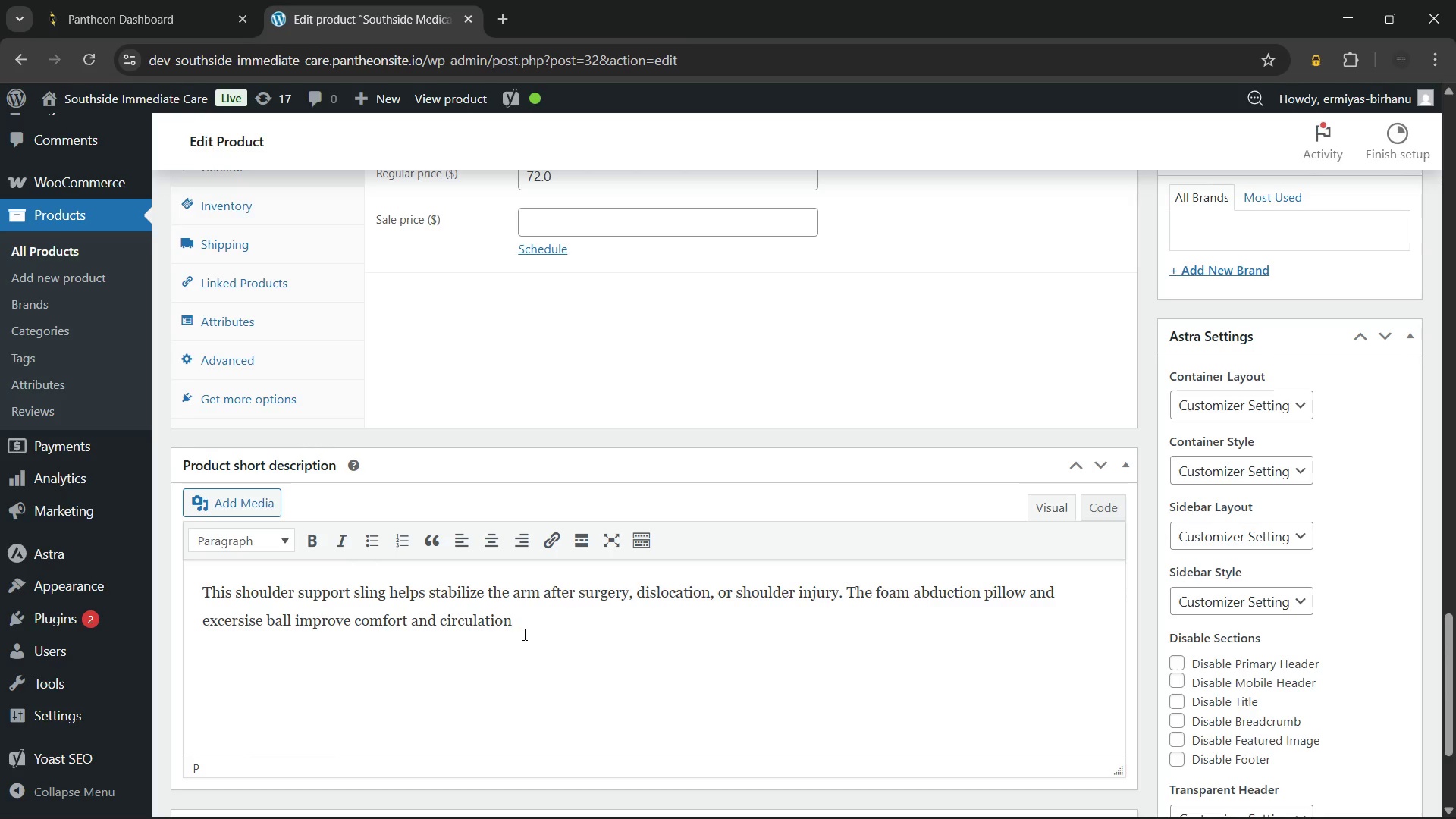 
wait(6.3)
 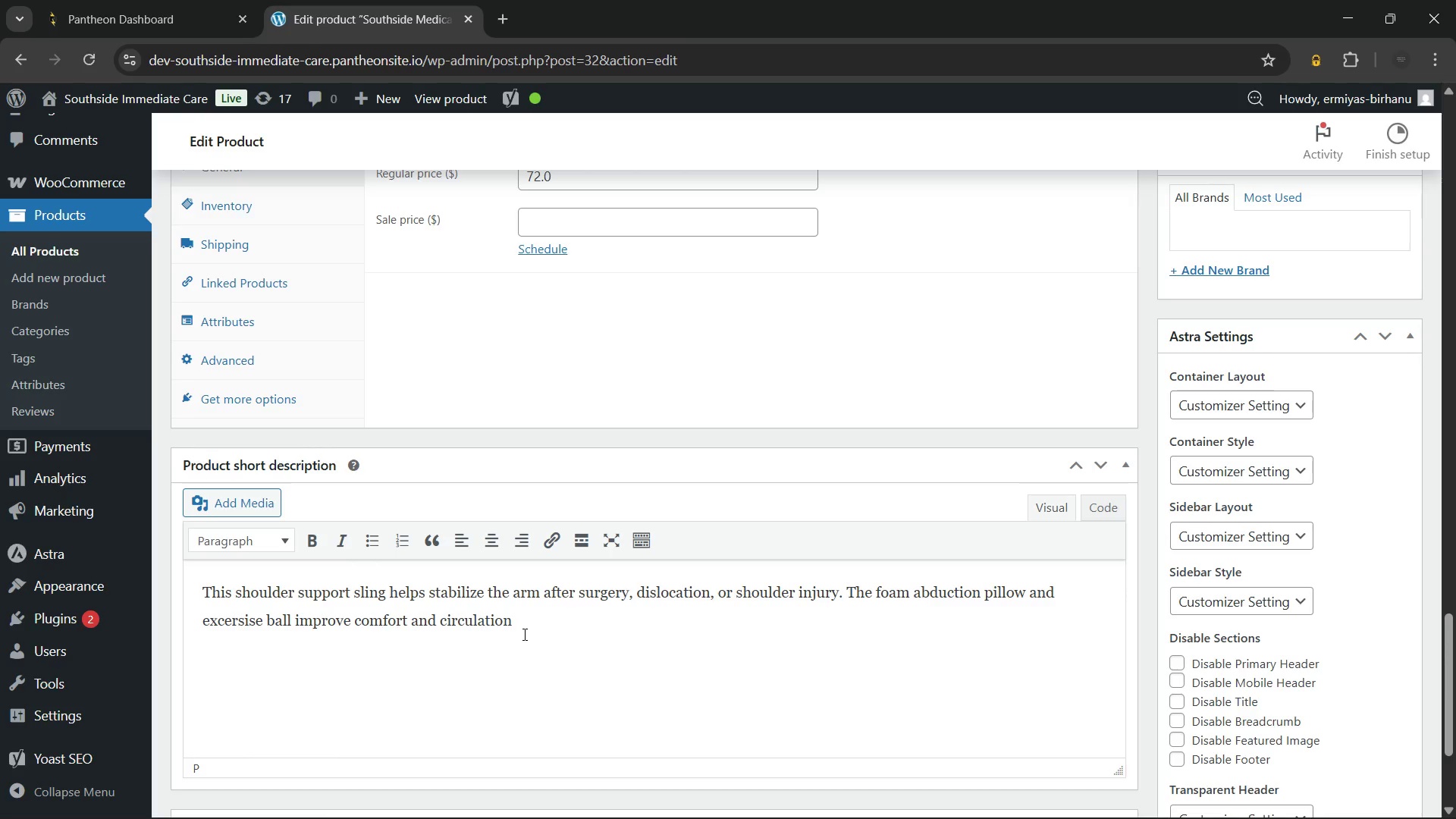 
type( during recovery.)
 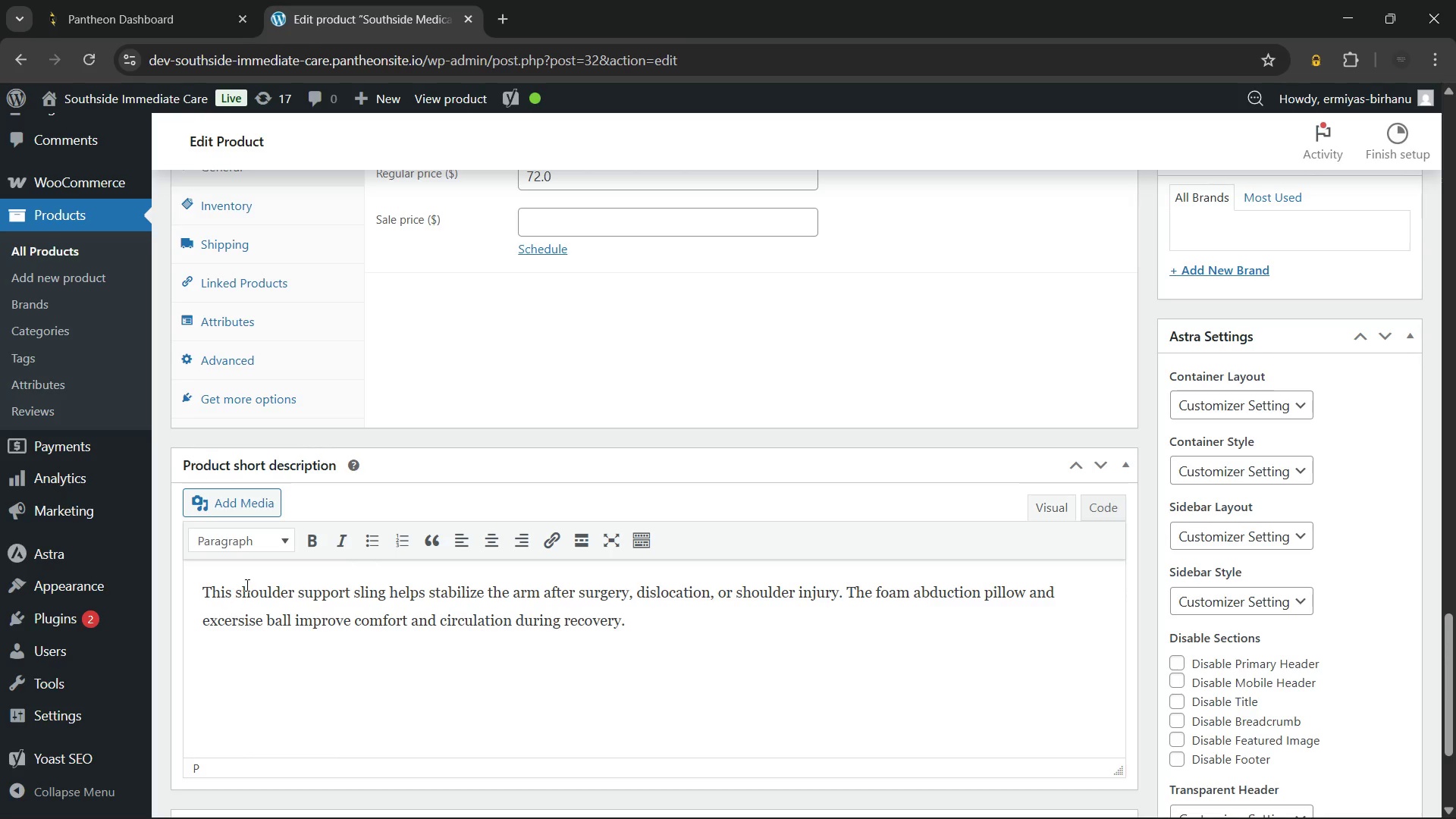 
left_click_drag(start_coordinate=[232, 592], to_coordinate=[383, 593])
 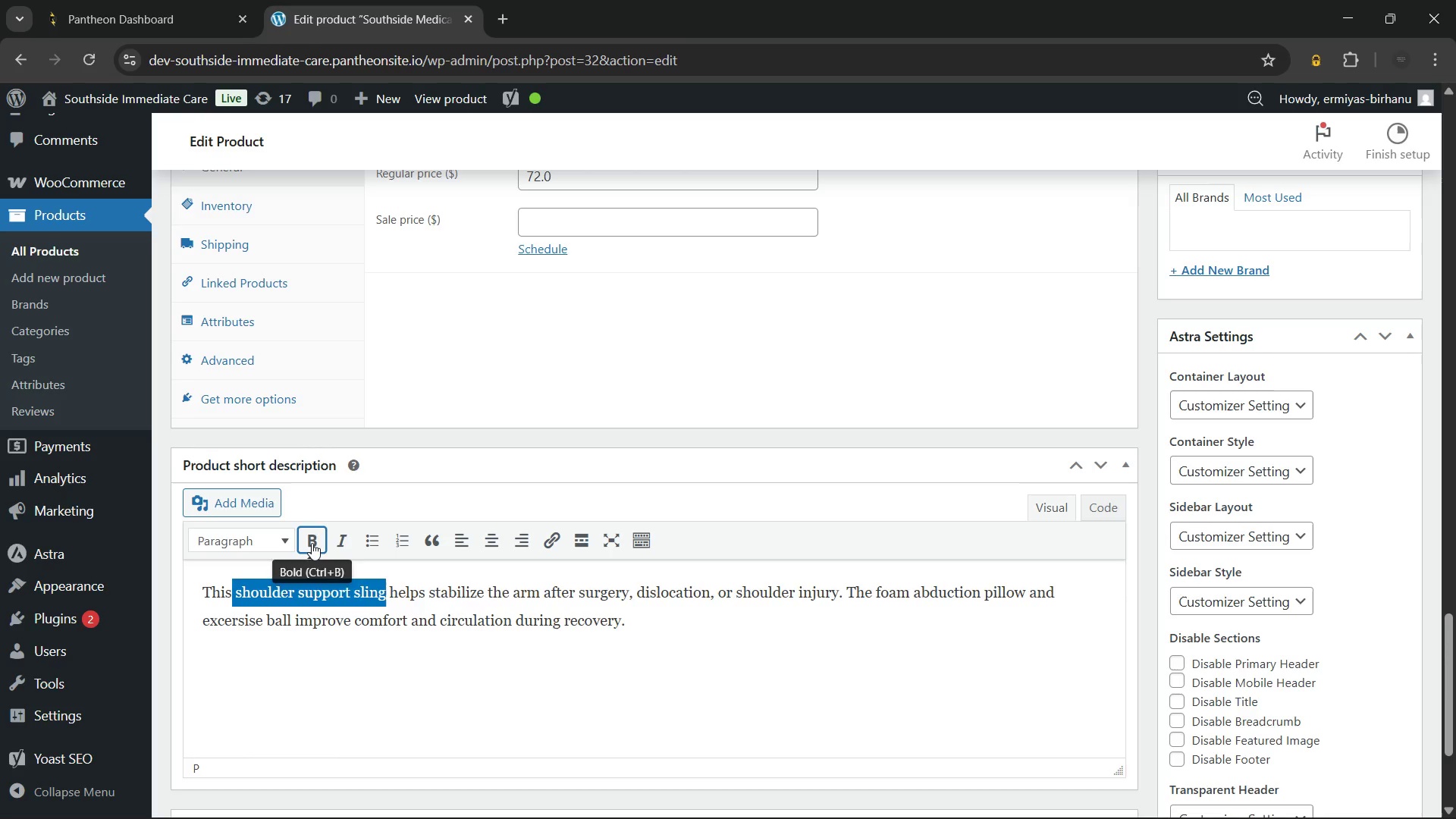 
left_click([312, 543])
 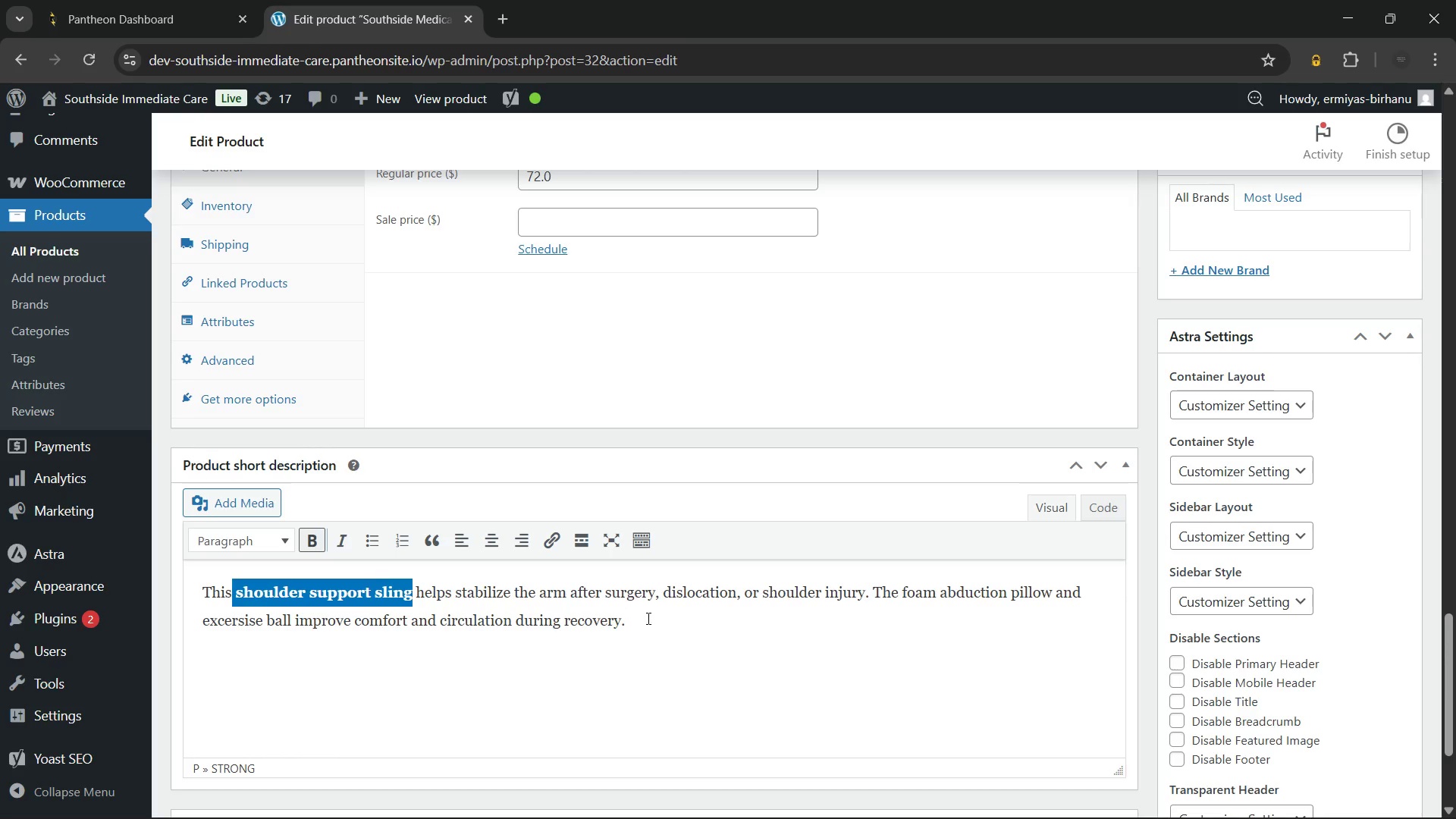 
left_click([654, 620])
 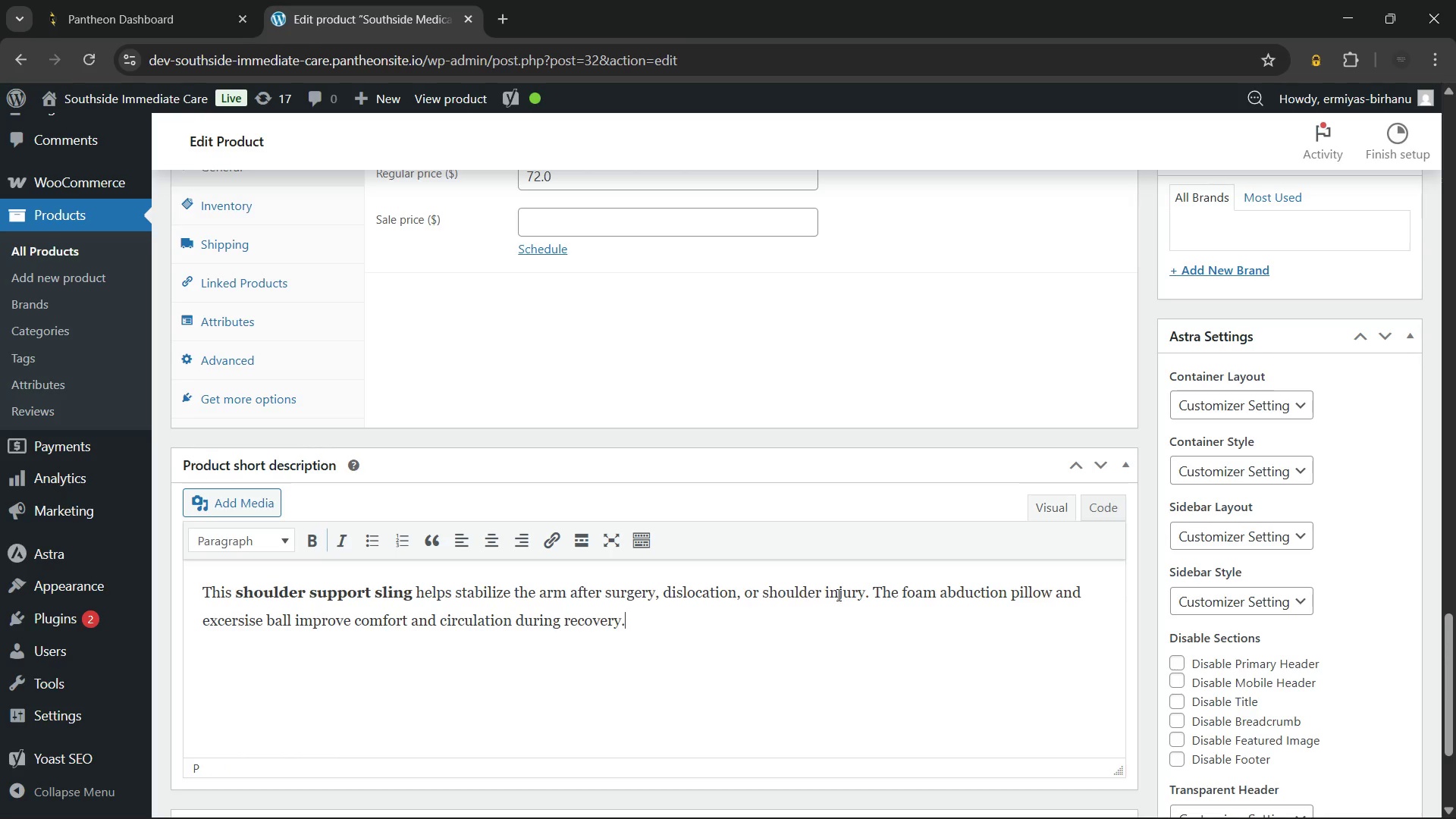 
left_click_drag(start_coordinate=[776, 592], to_coordinate=[855, 593])
 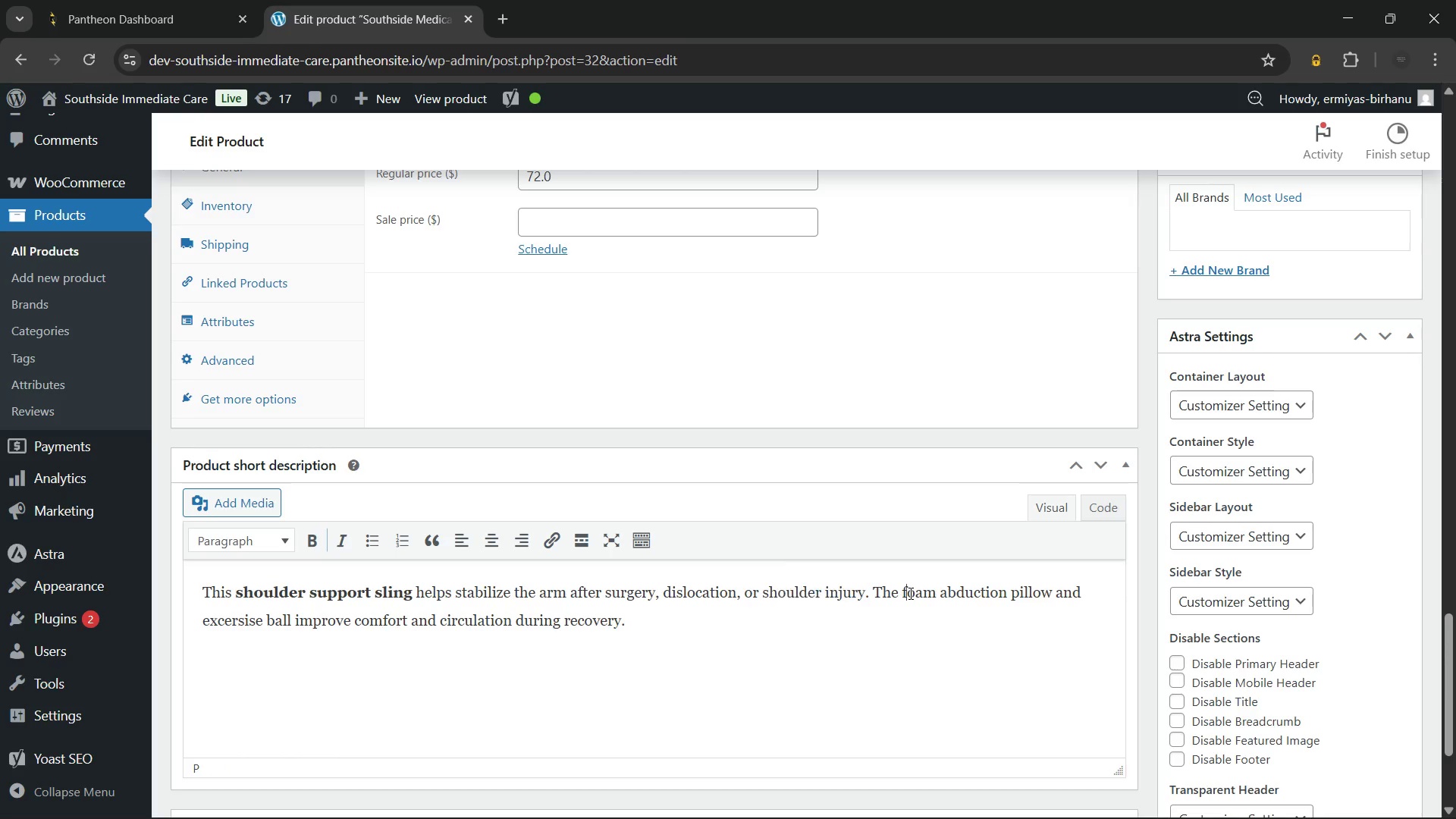 
left_click_drag(start_coordinate=[909, 593], to_coordinate=[1078, 598])
 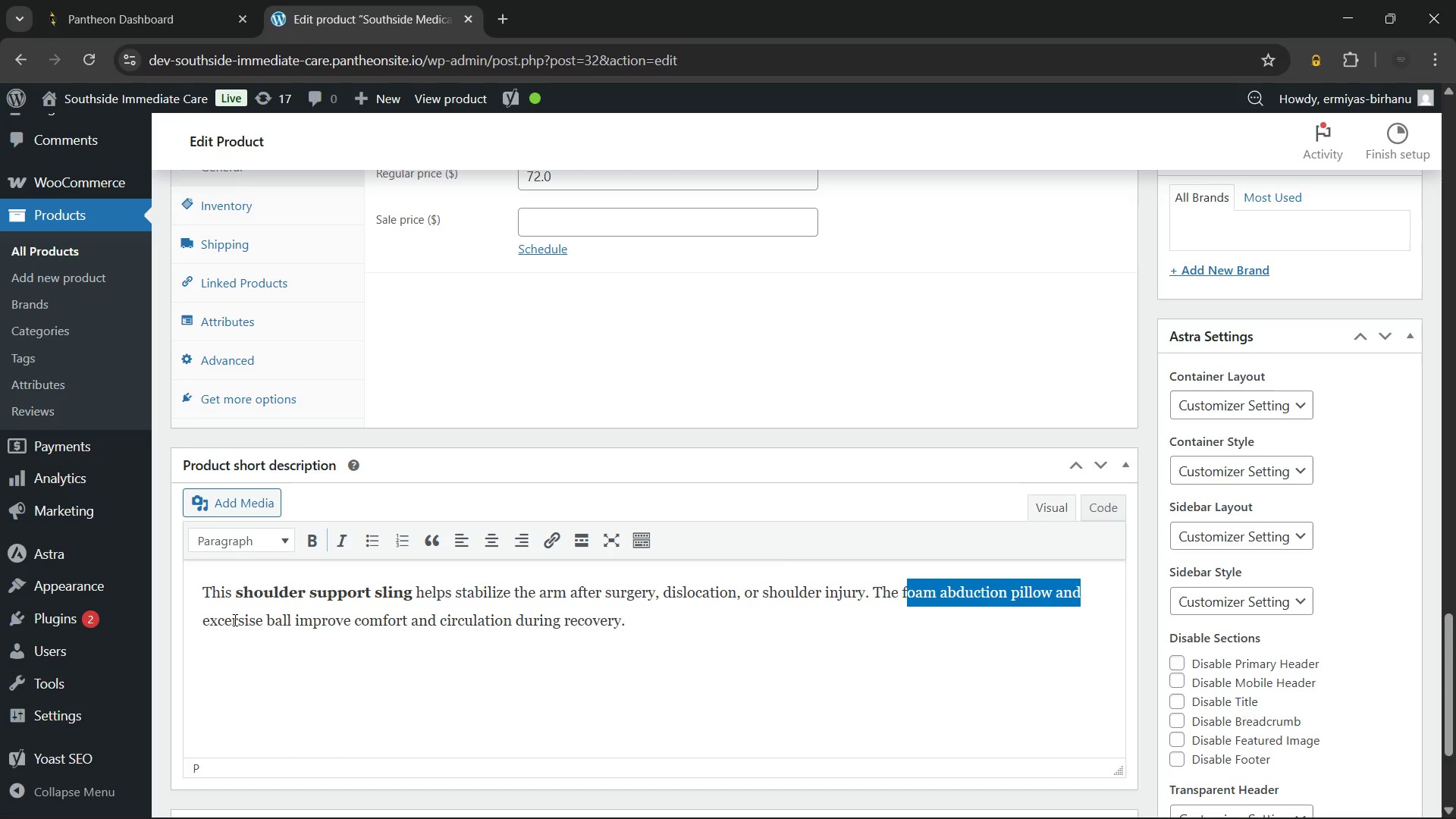 
left_click_drag(start_coordinate=[234, 620], to_coordinate=[622, 620])
 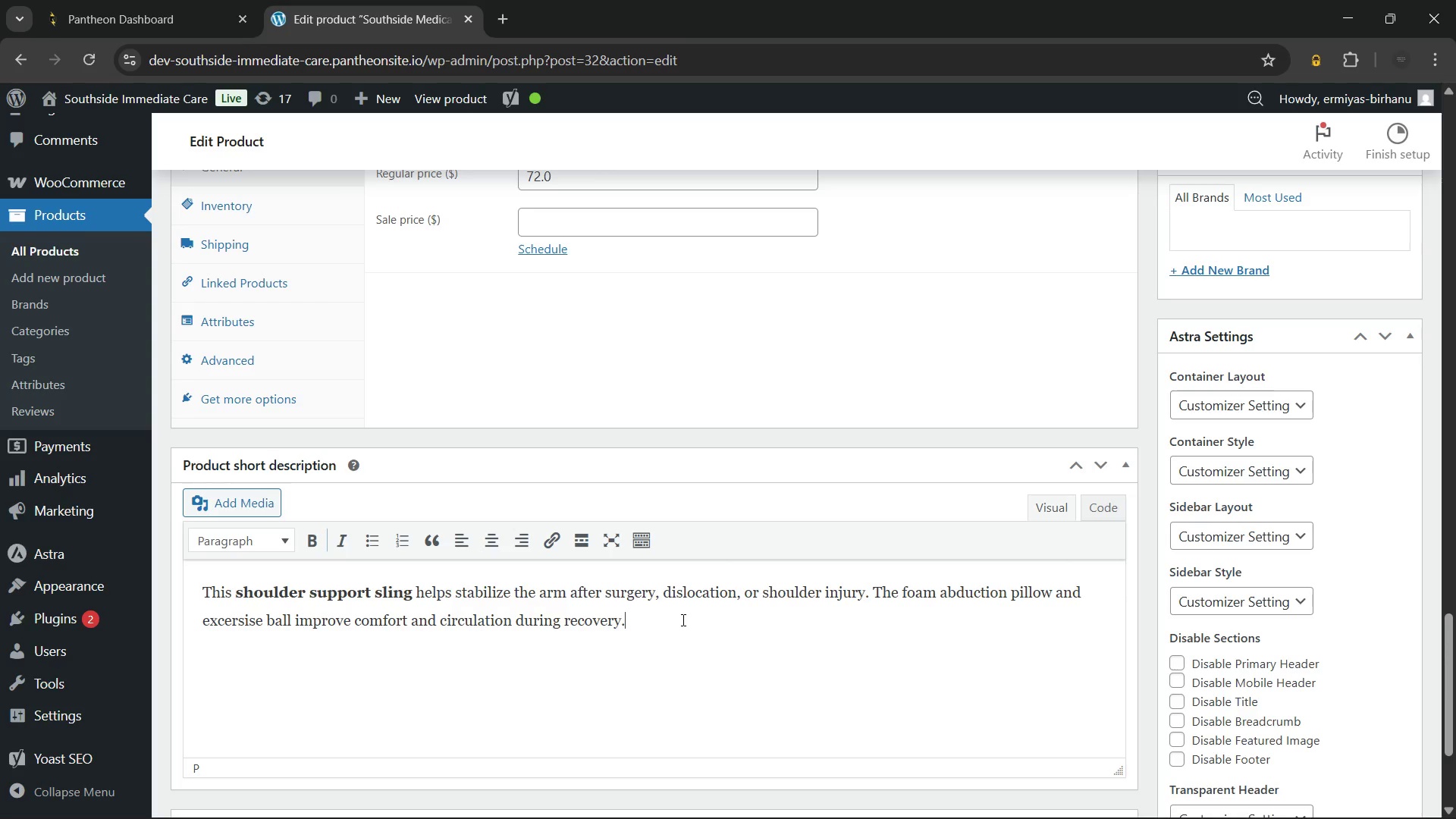 
left_click([682, 620])
 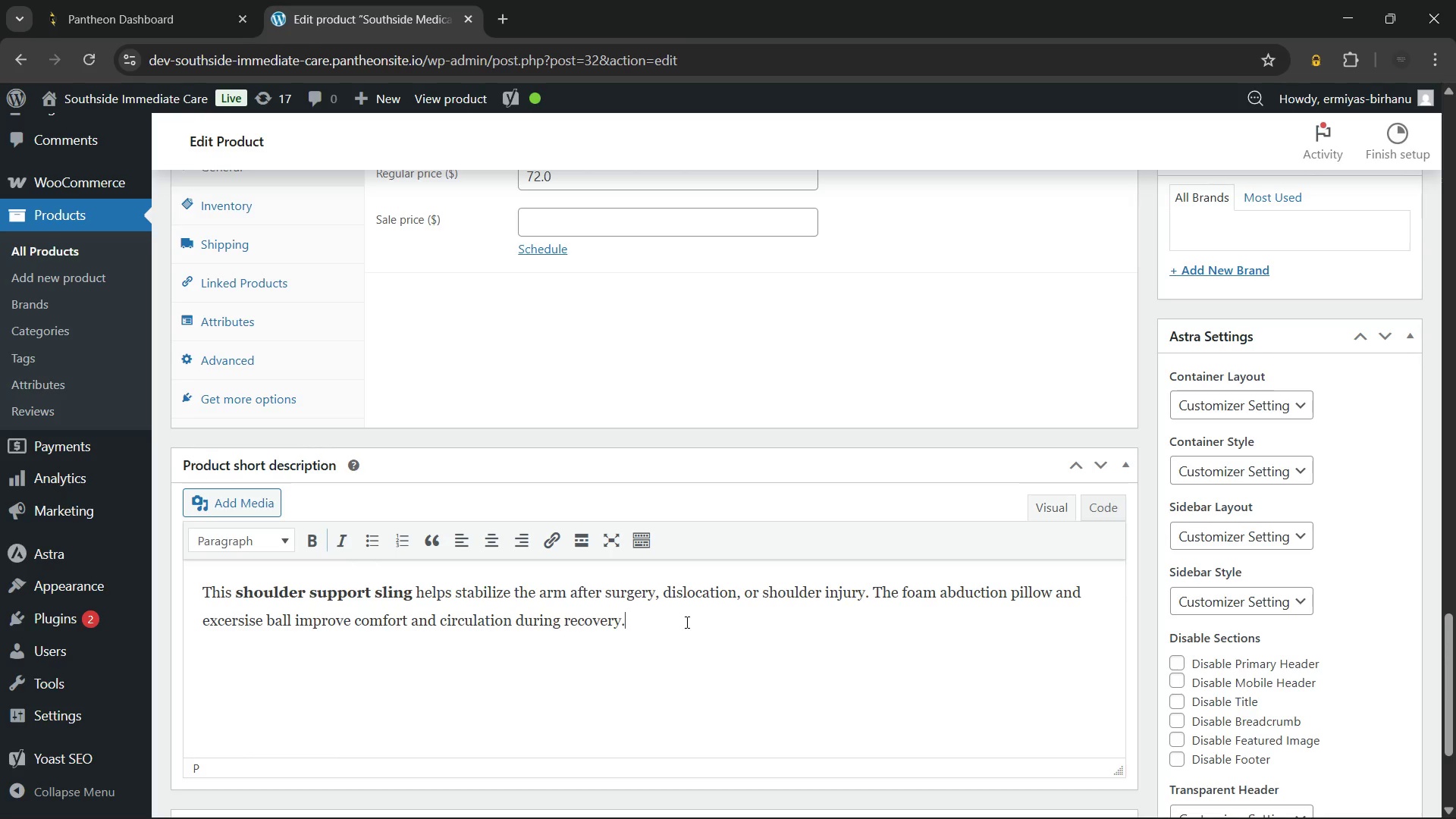 
scroll: coordinate [686, 622], scroll_direction: none, amount: 0.0
 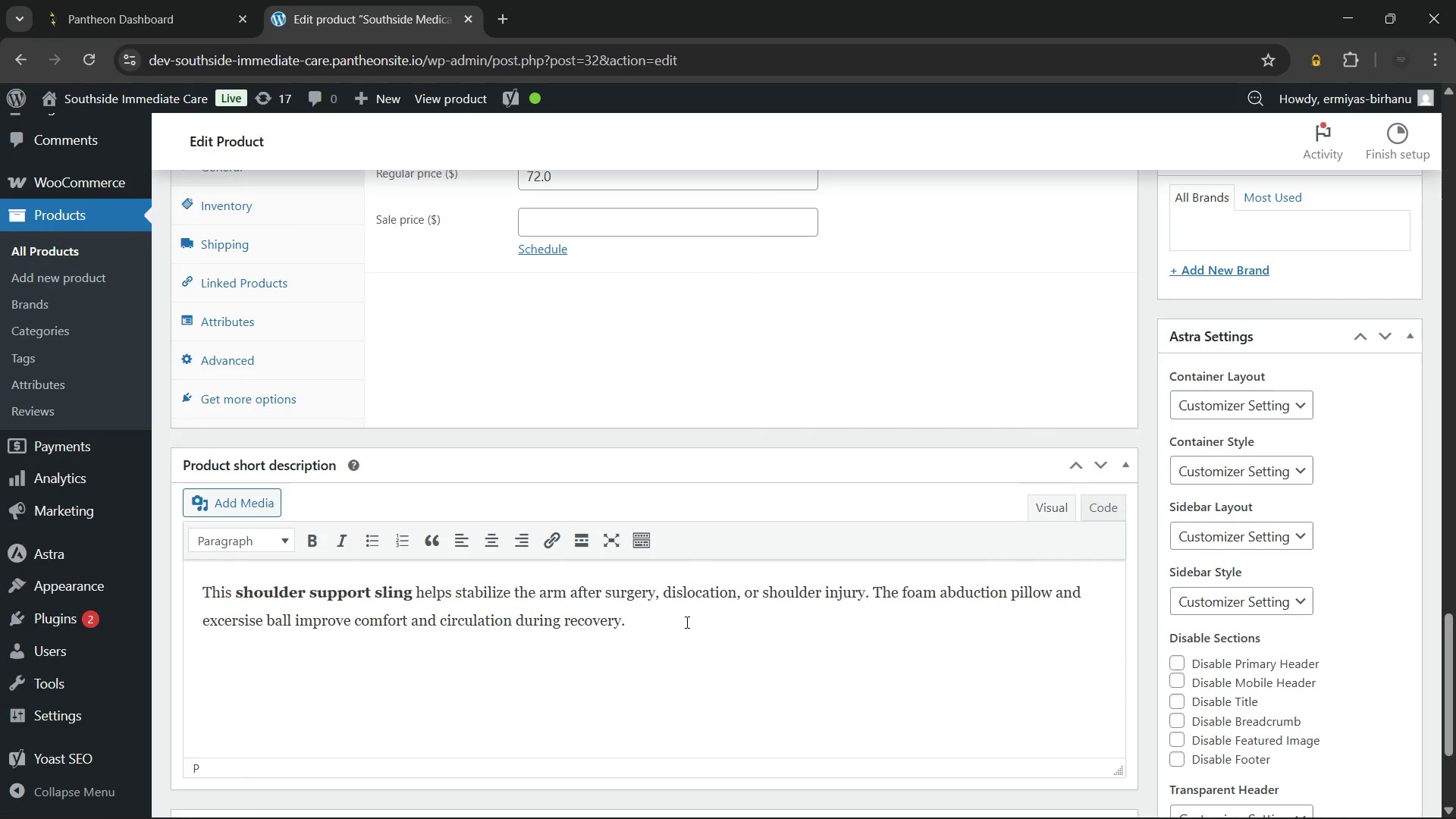 
scroll: coordinate [686, 622], scroll_direction: up, amount: 1.0
 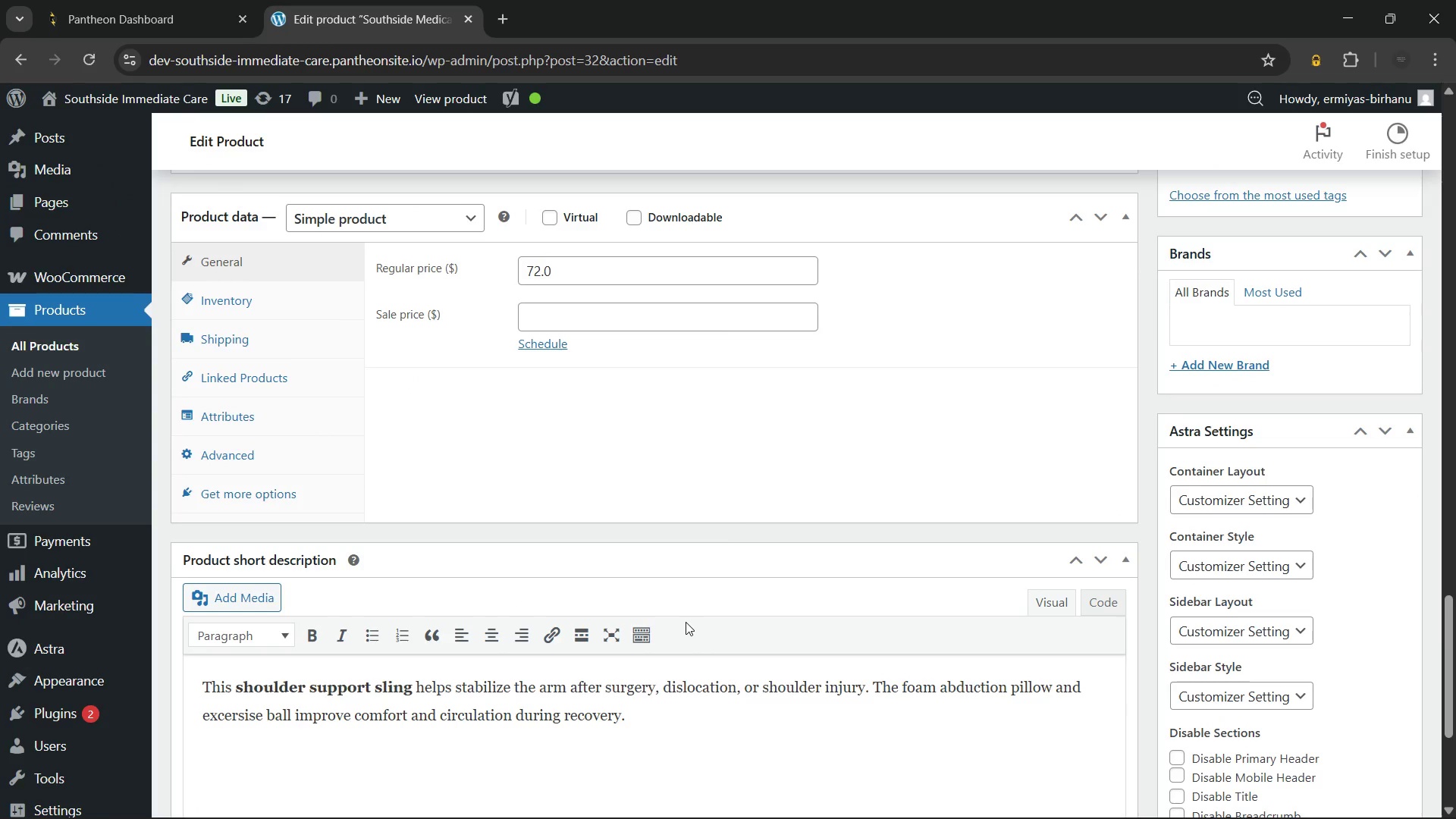 
wait(6.42)
 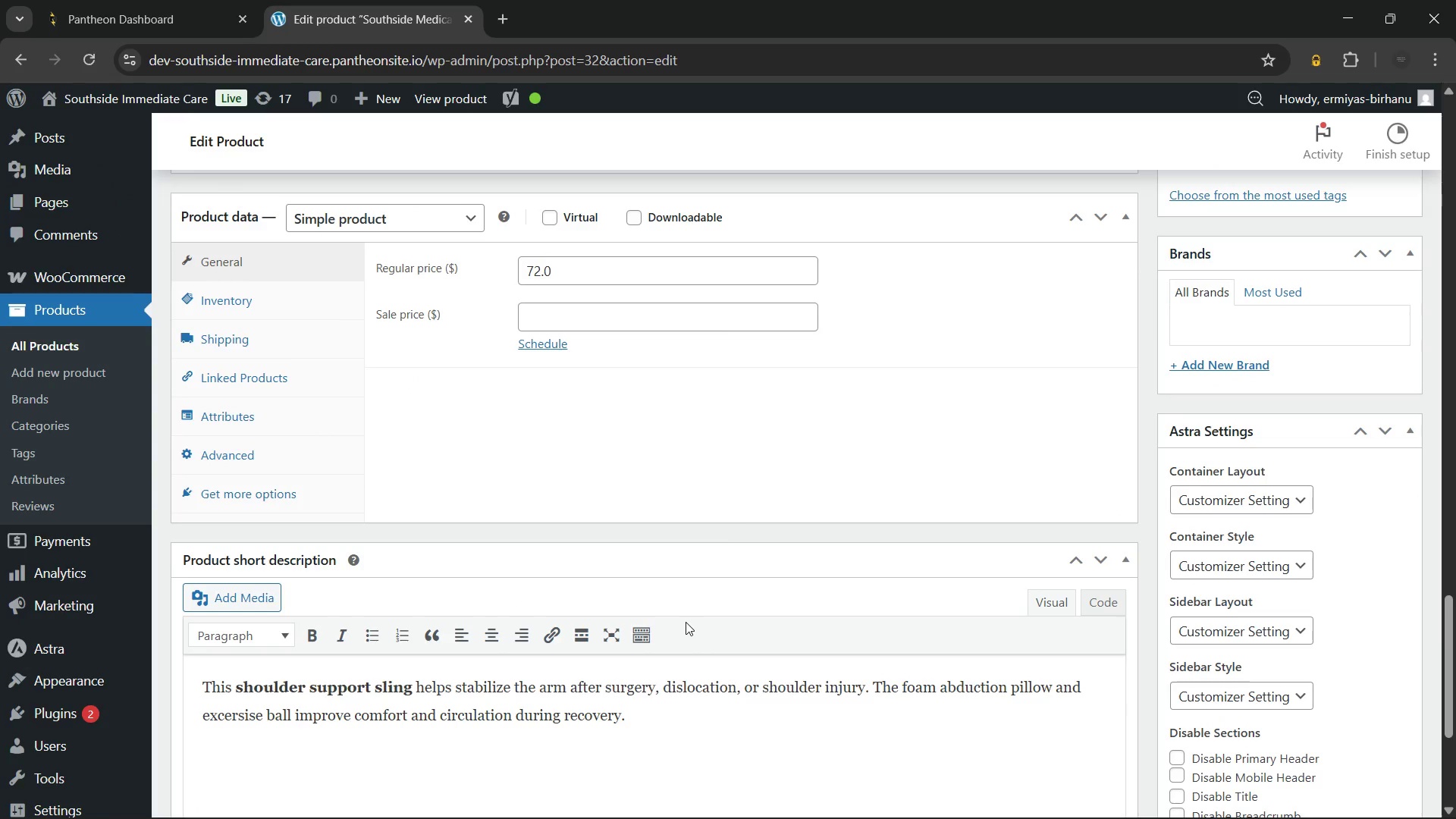 
scroll: coordinate [1012, 557], scroll_direction: up, amount: 21.0
 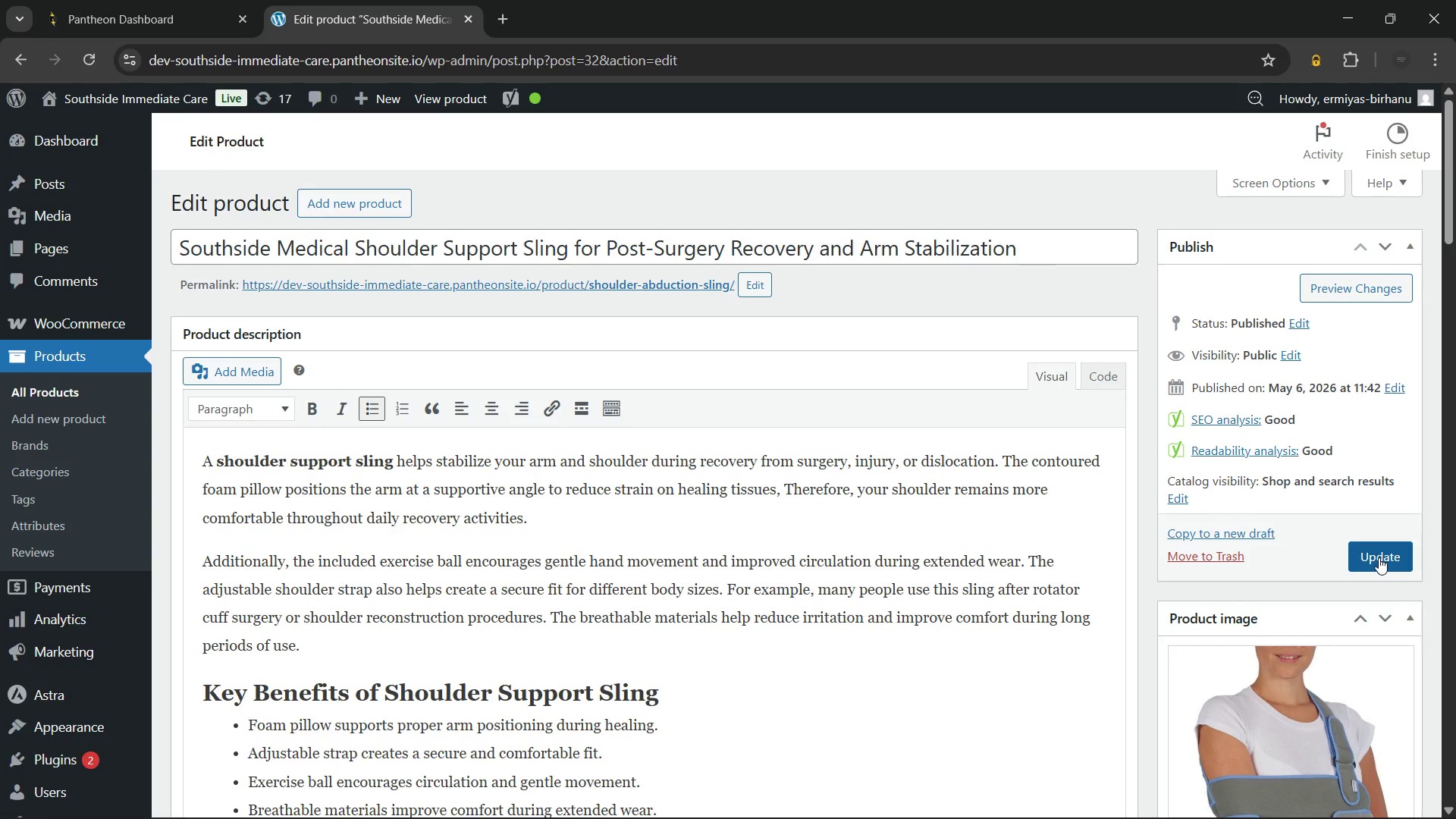 
left_click([1379, 557])
 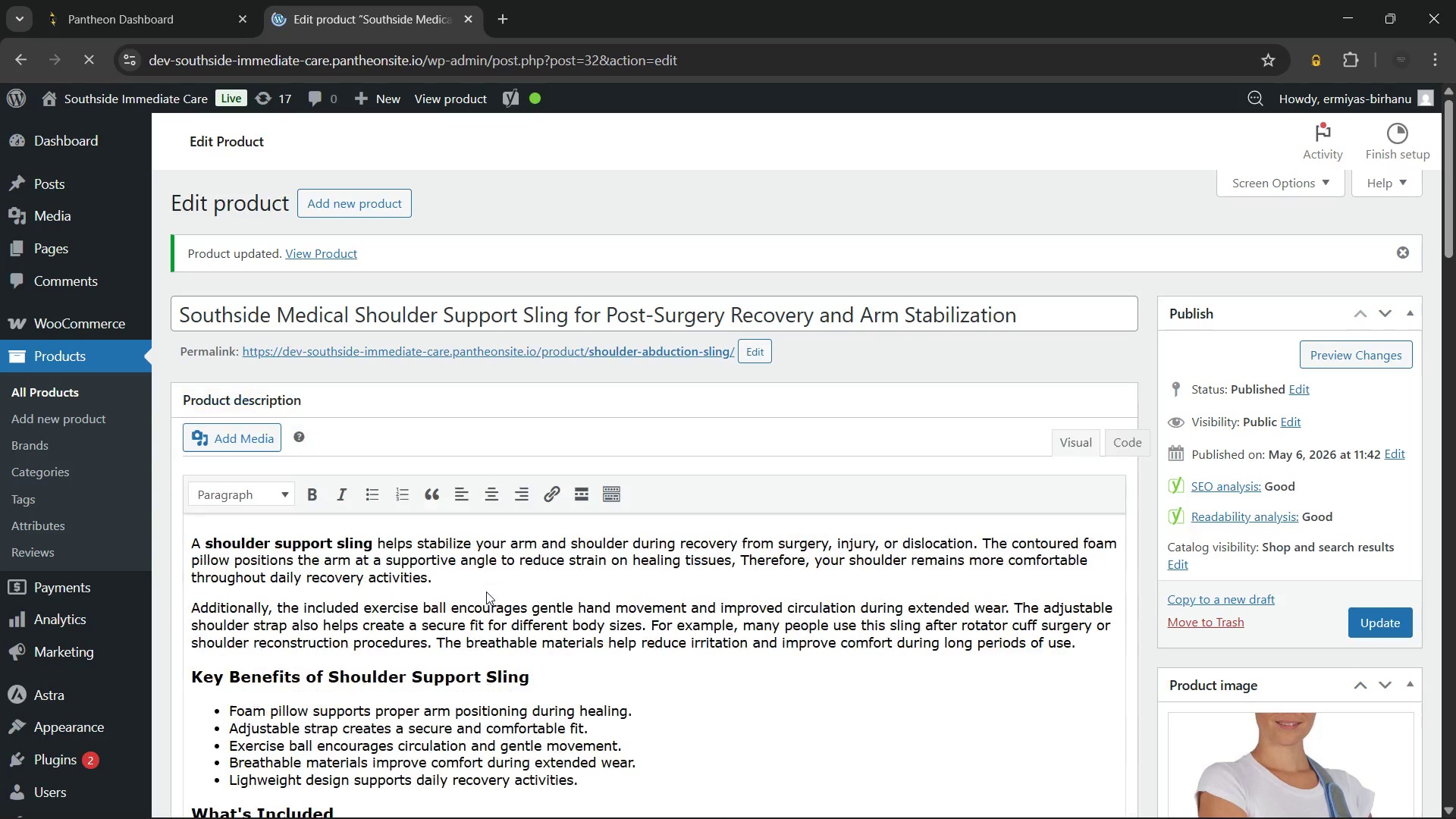 
wait(32.28)
 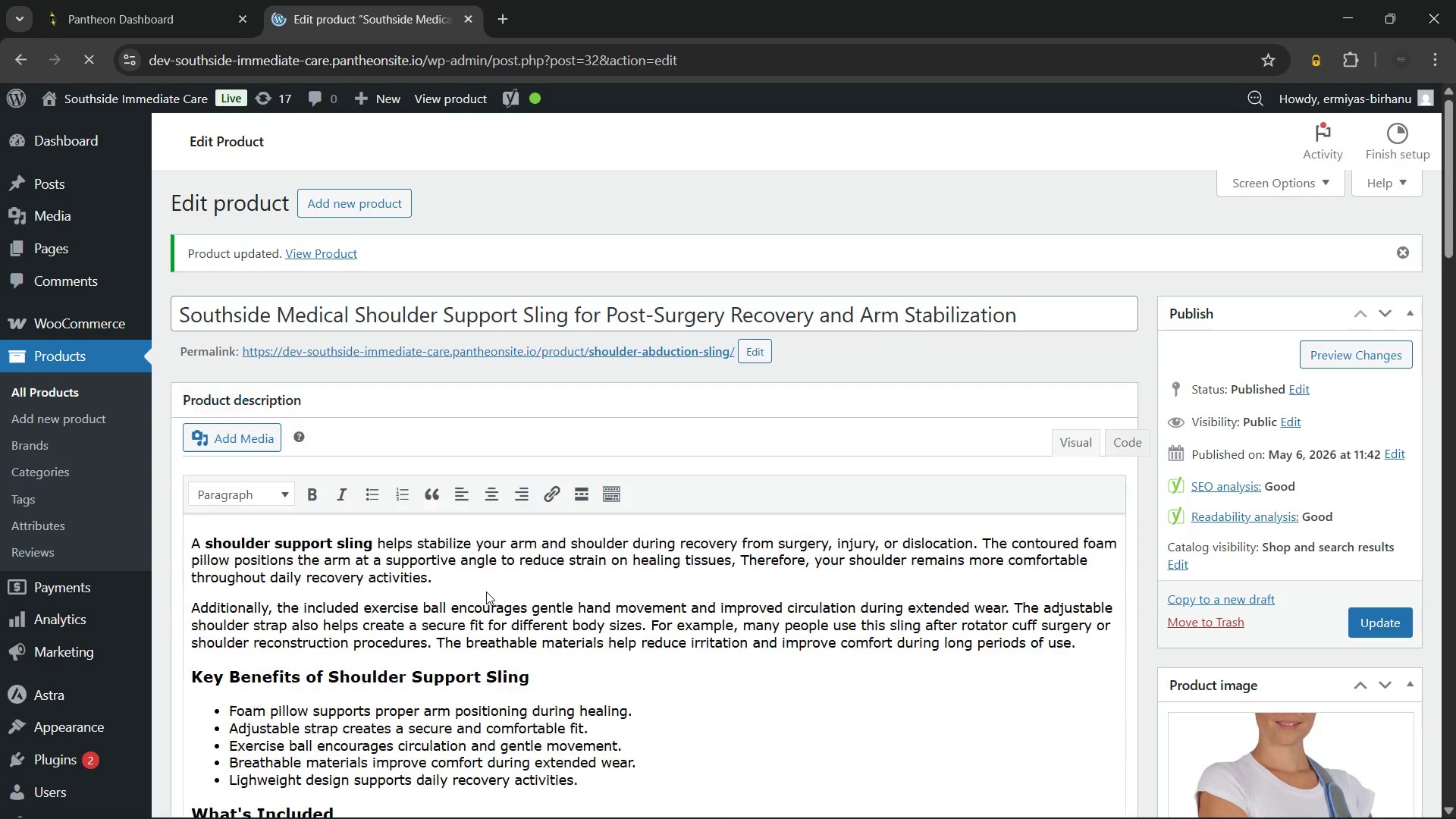 
scroll: coordinate [613, 485], scroll_direction: none, amount: 0.0
 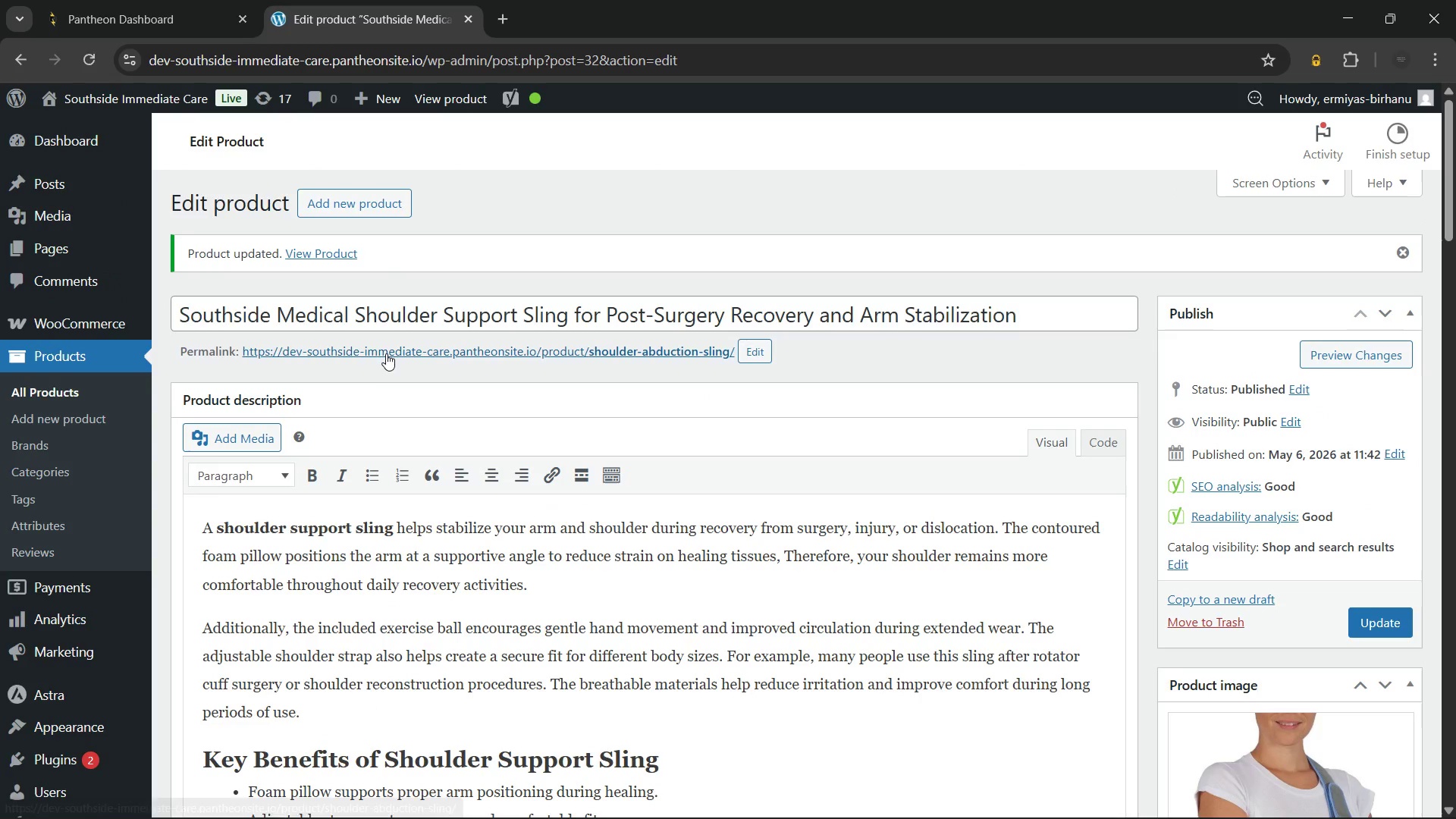 
hold_key(key=ControlLeft, duration=0.52)
 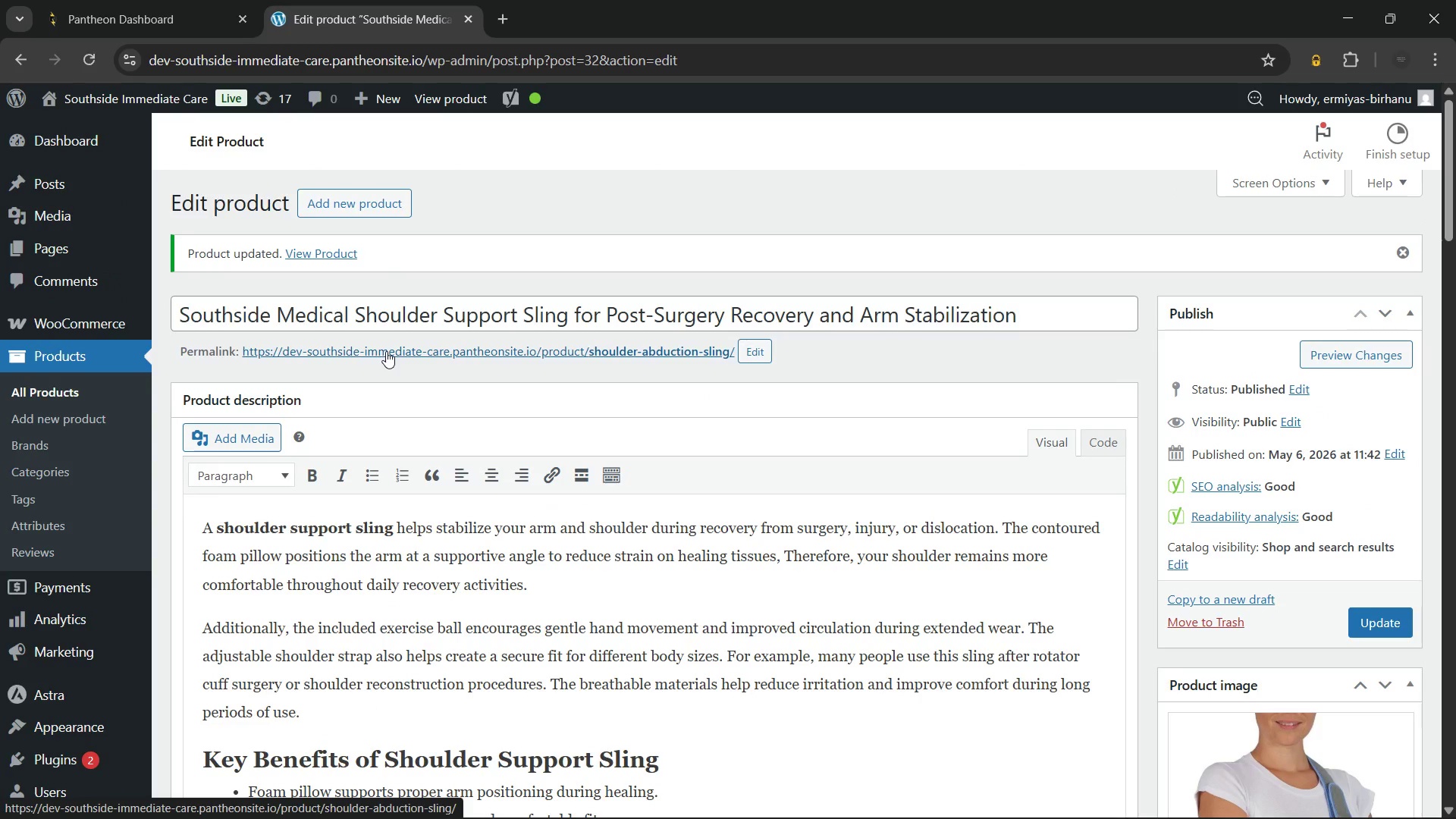 
hold_key(key=ControlLeft, duration=0.33)
 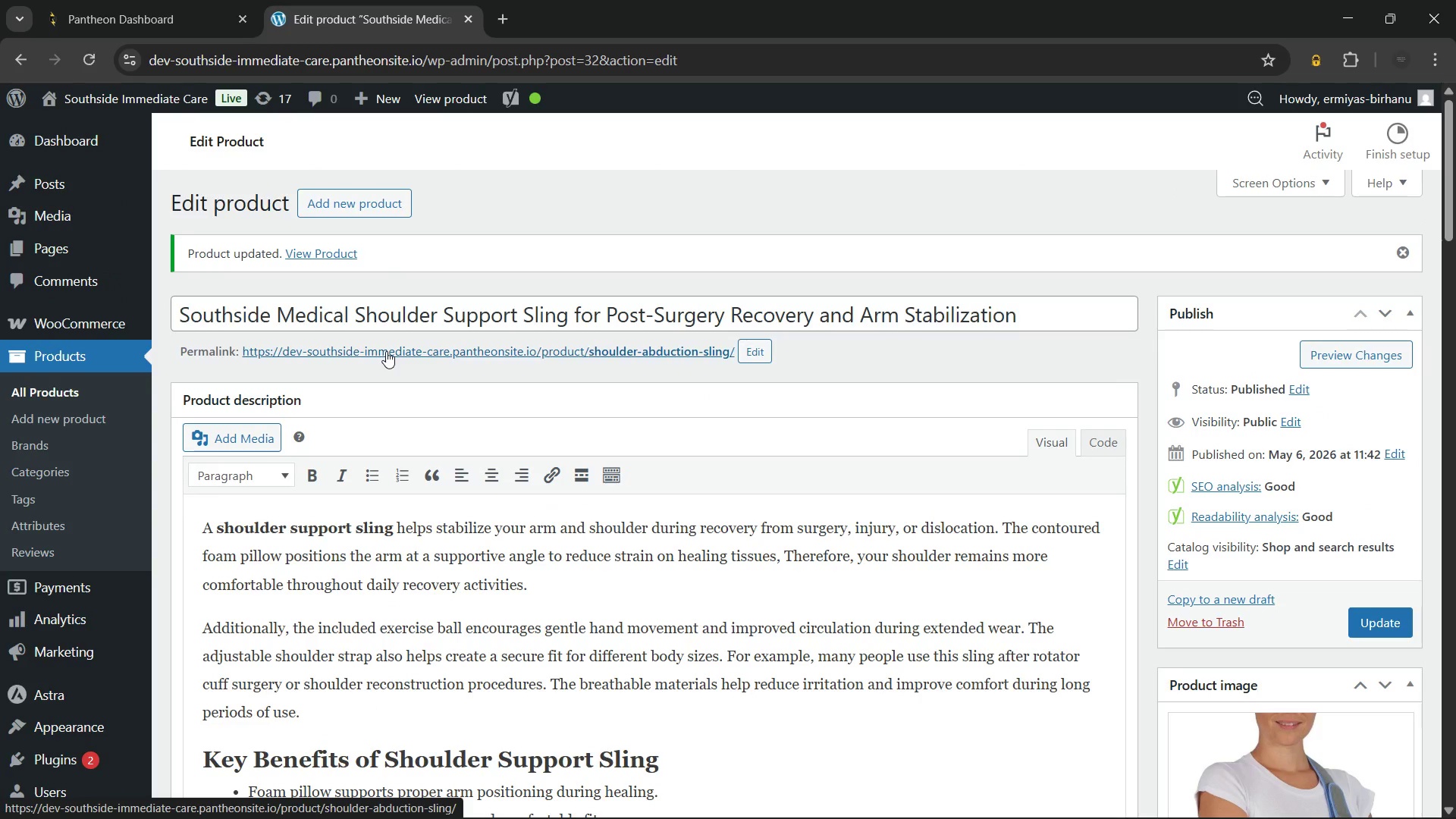 
left_click([386, 351])
 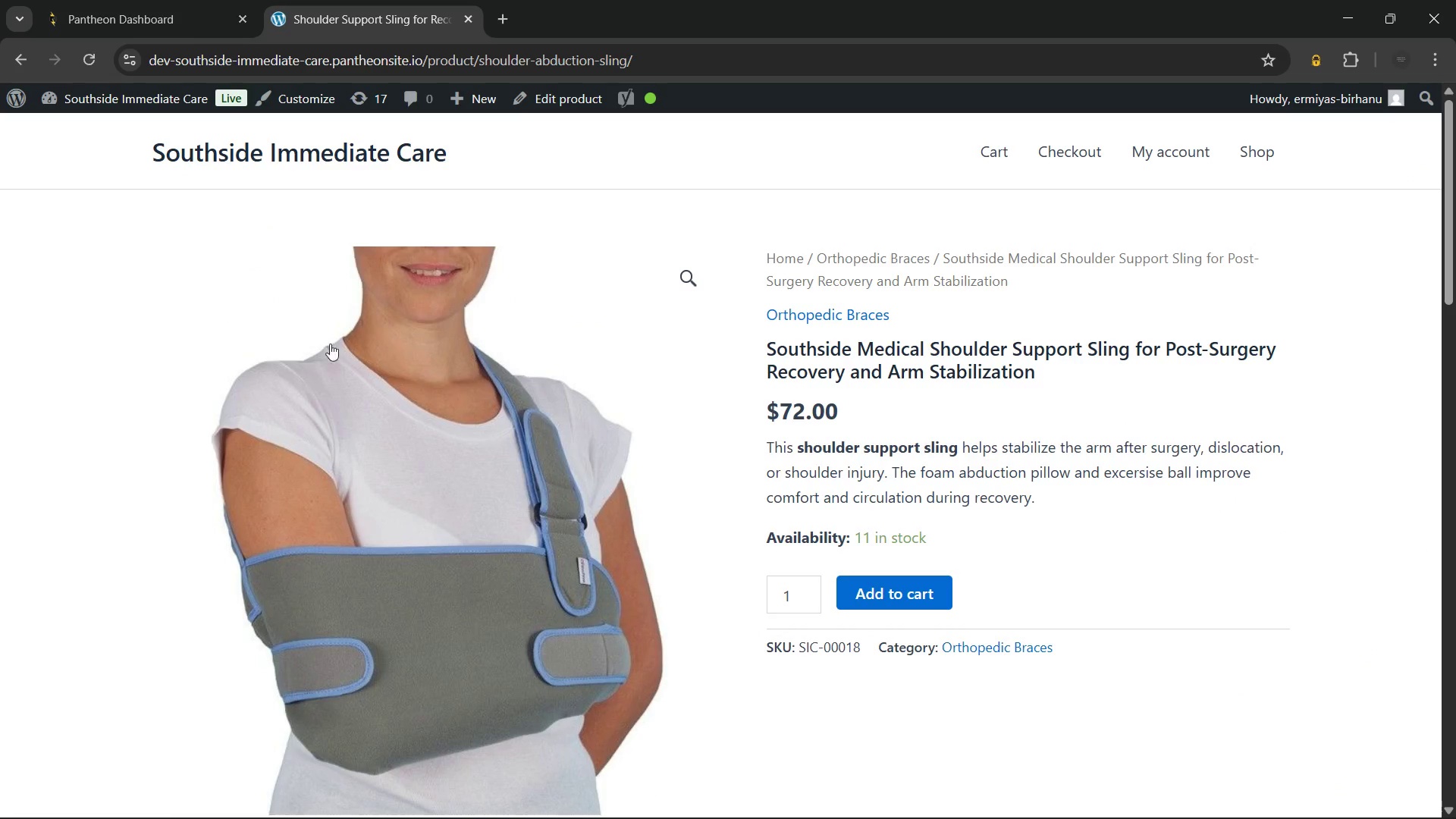 
wait(7.19)
 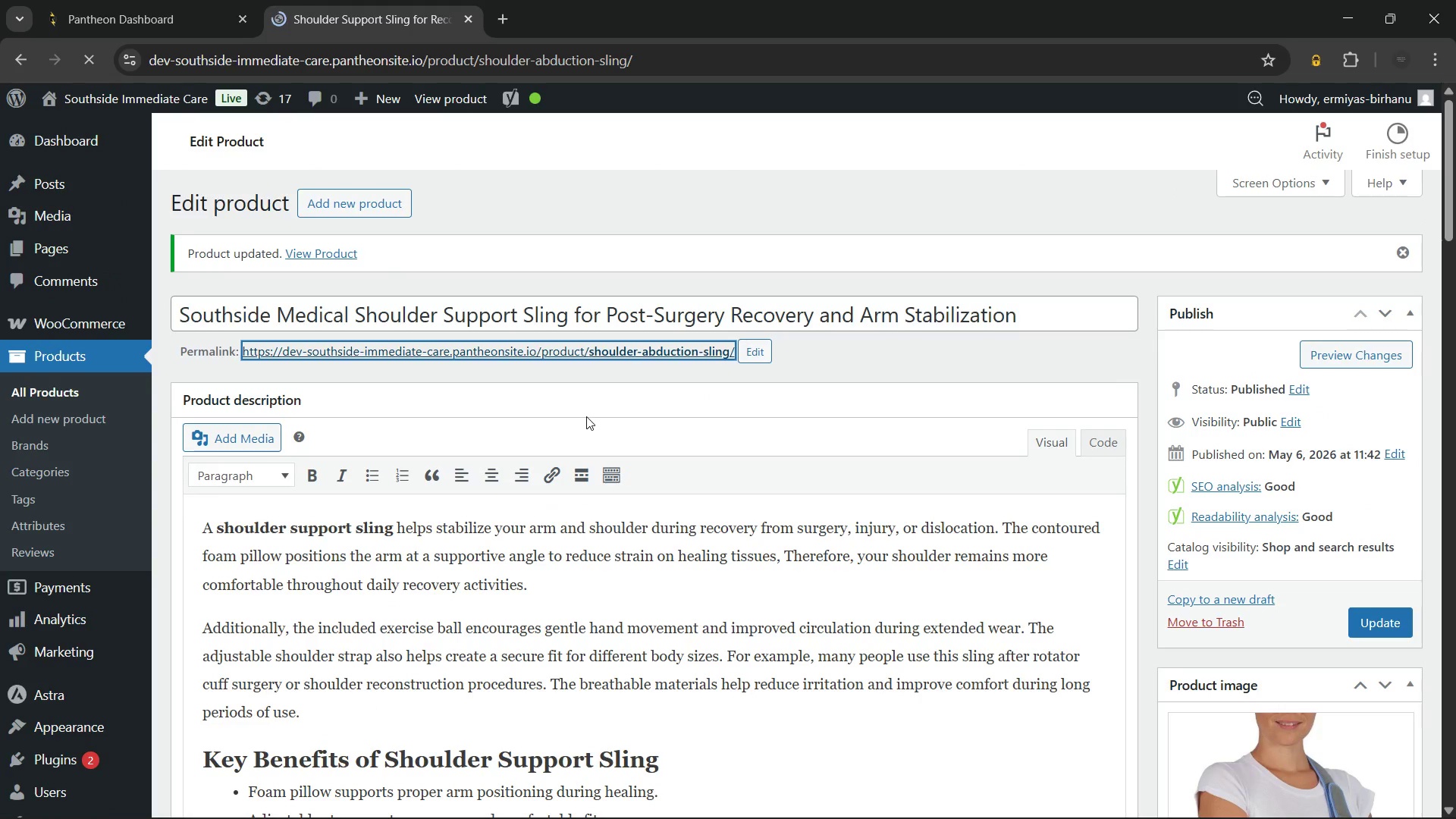 
scroll: coordinate [388, 616], scroll_direction: down, amount: 3.0
 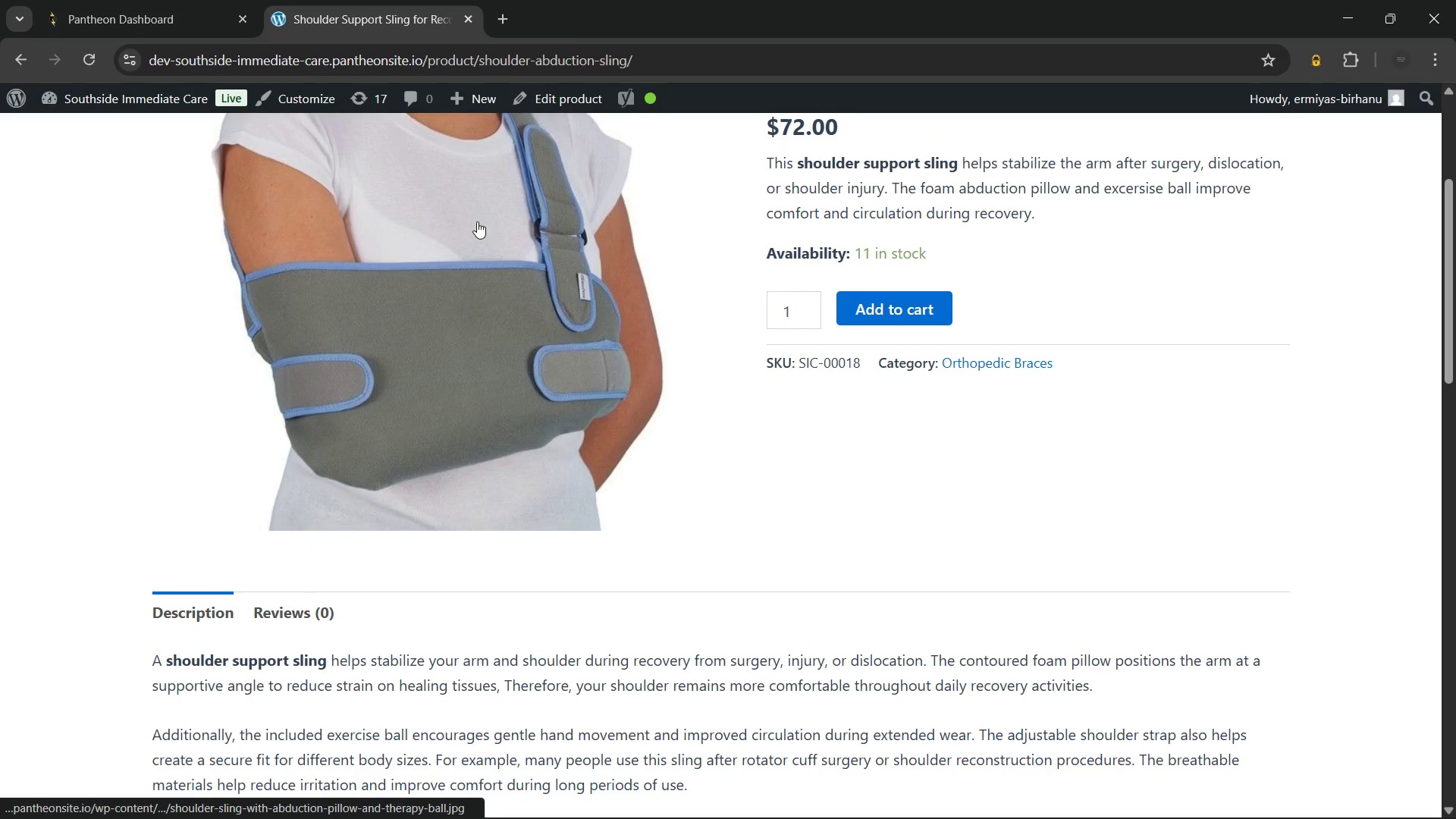 
left_click([477, 221])
 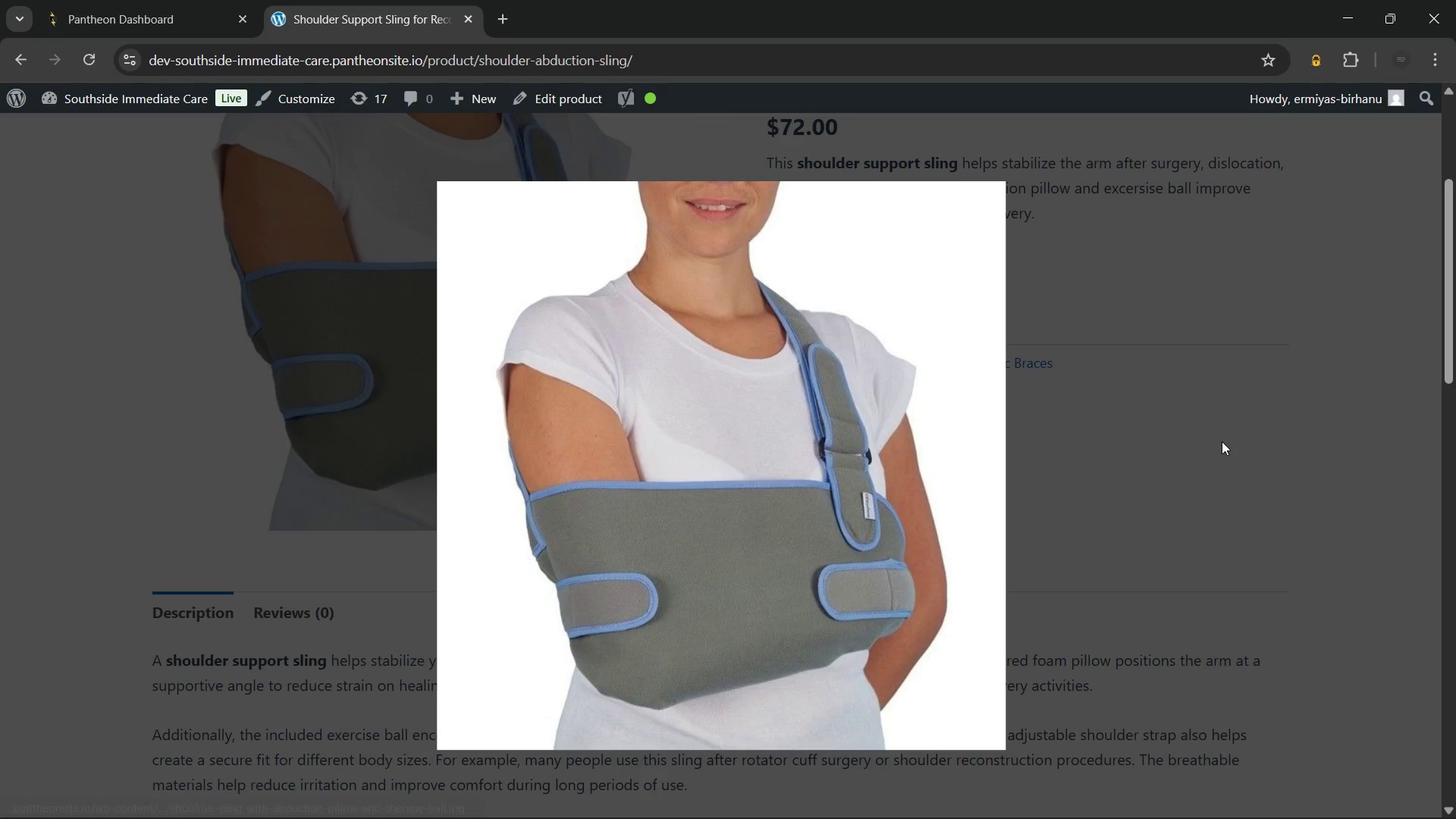 
left_click([1224, 441])
 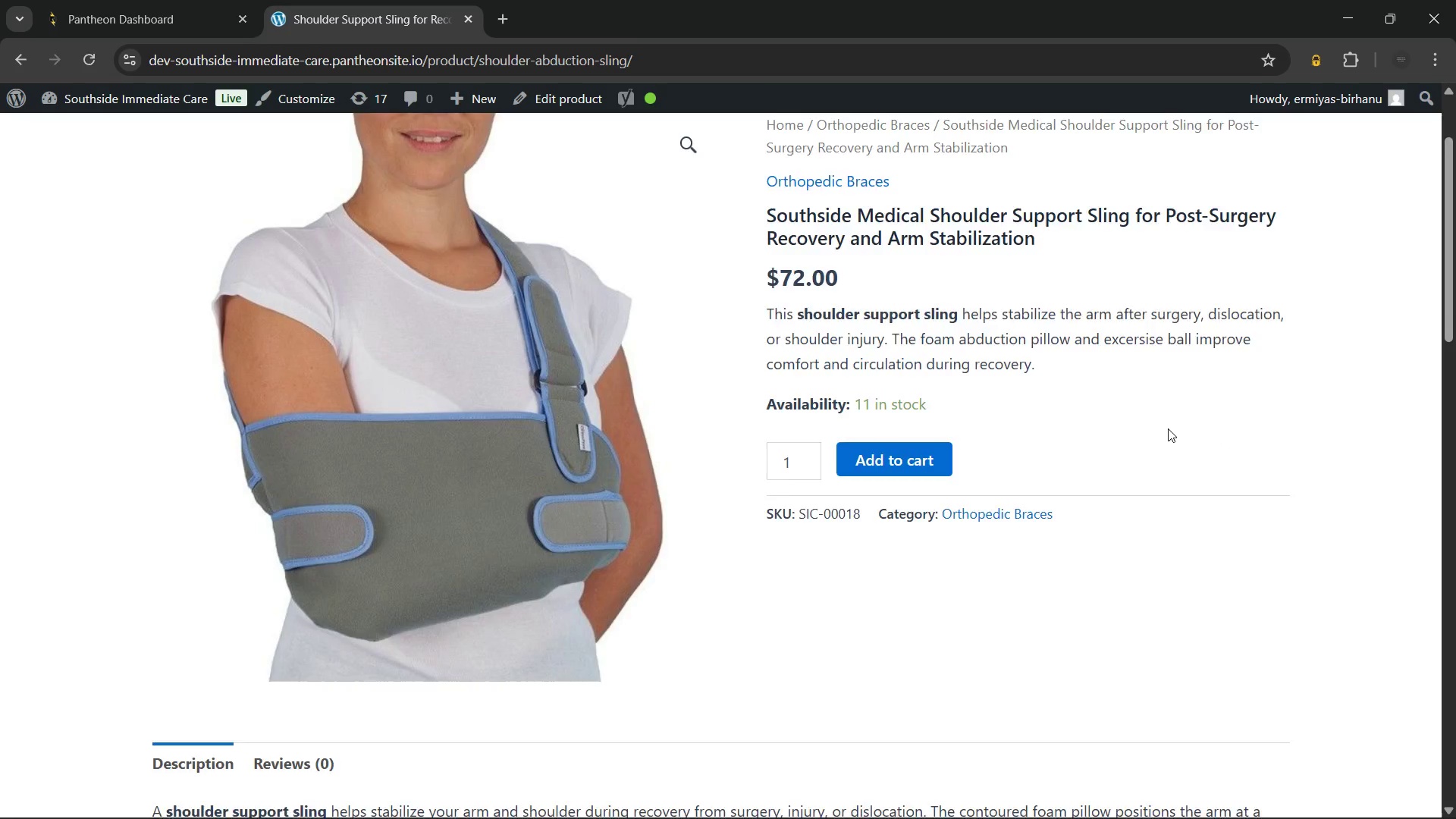 
scroll: coordinate [739, 479], scroll_direction: up, amount: 5.0
 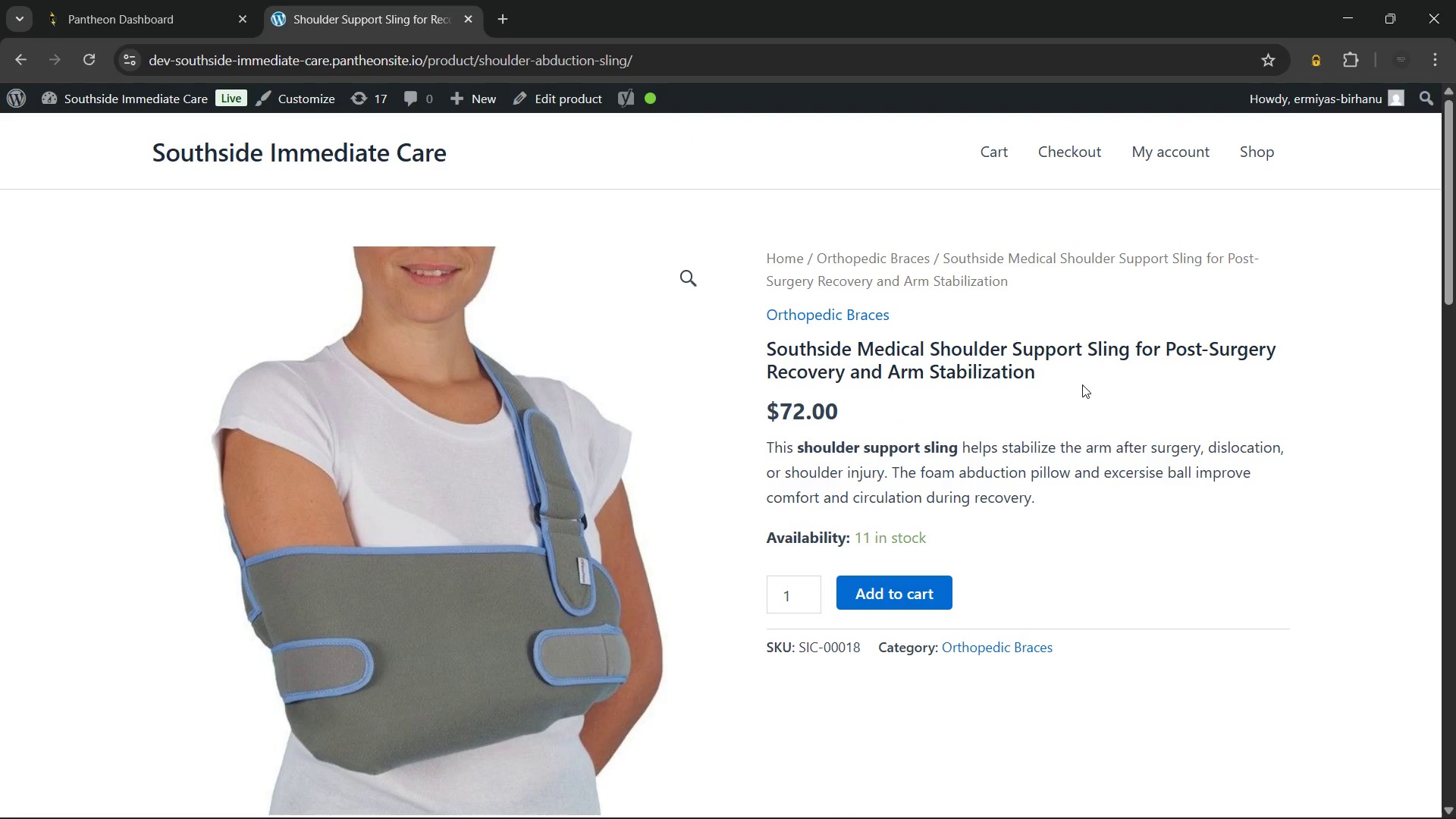 
left_click_drag(start_coordinate=[1086, 372], to_coordinate=[761, 354])
 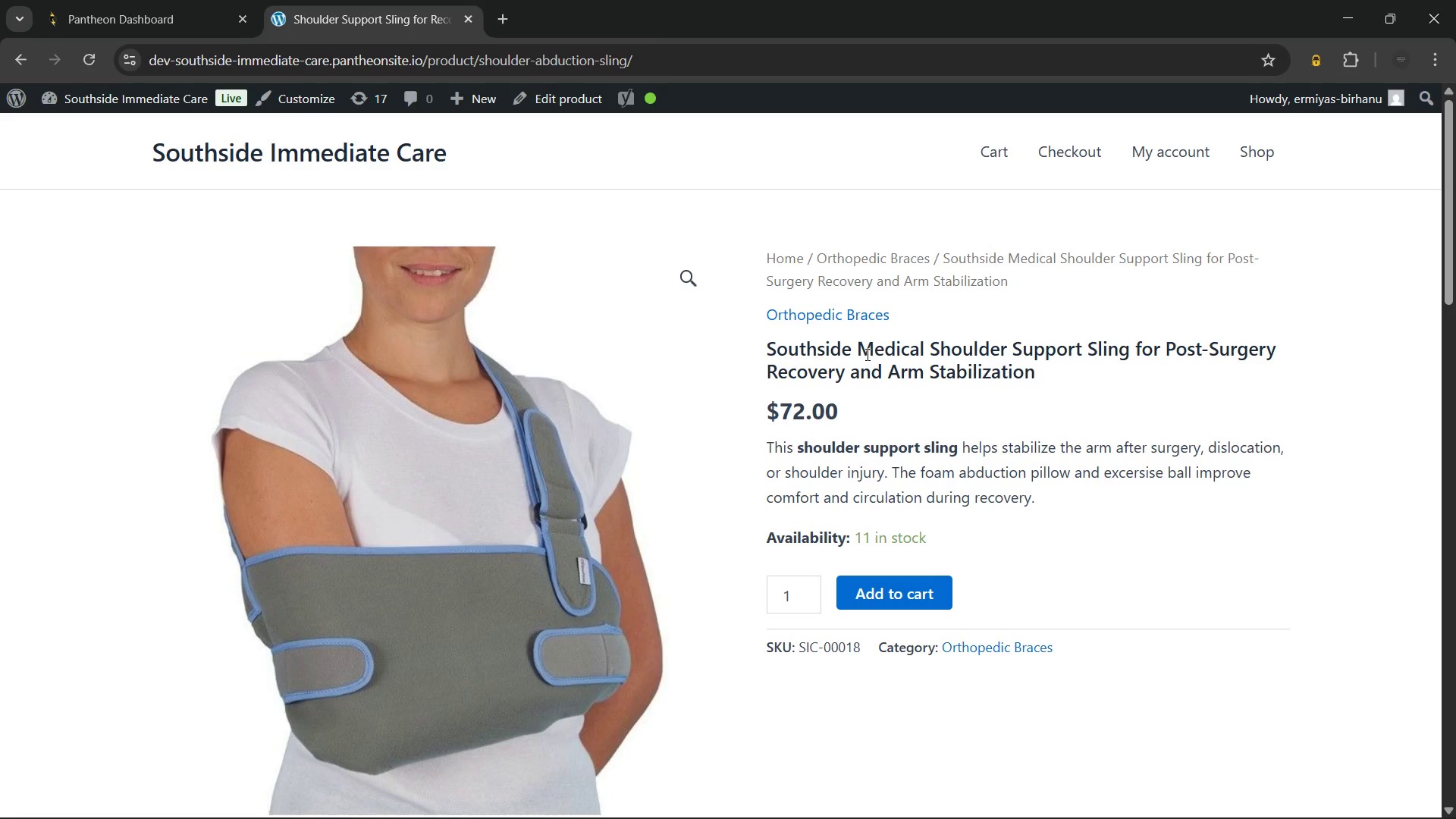 
left_click([866, 354])
 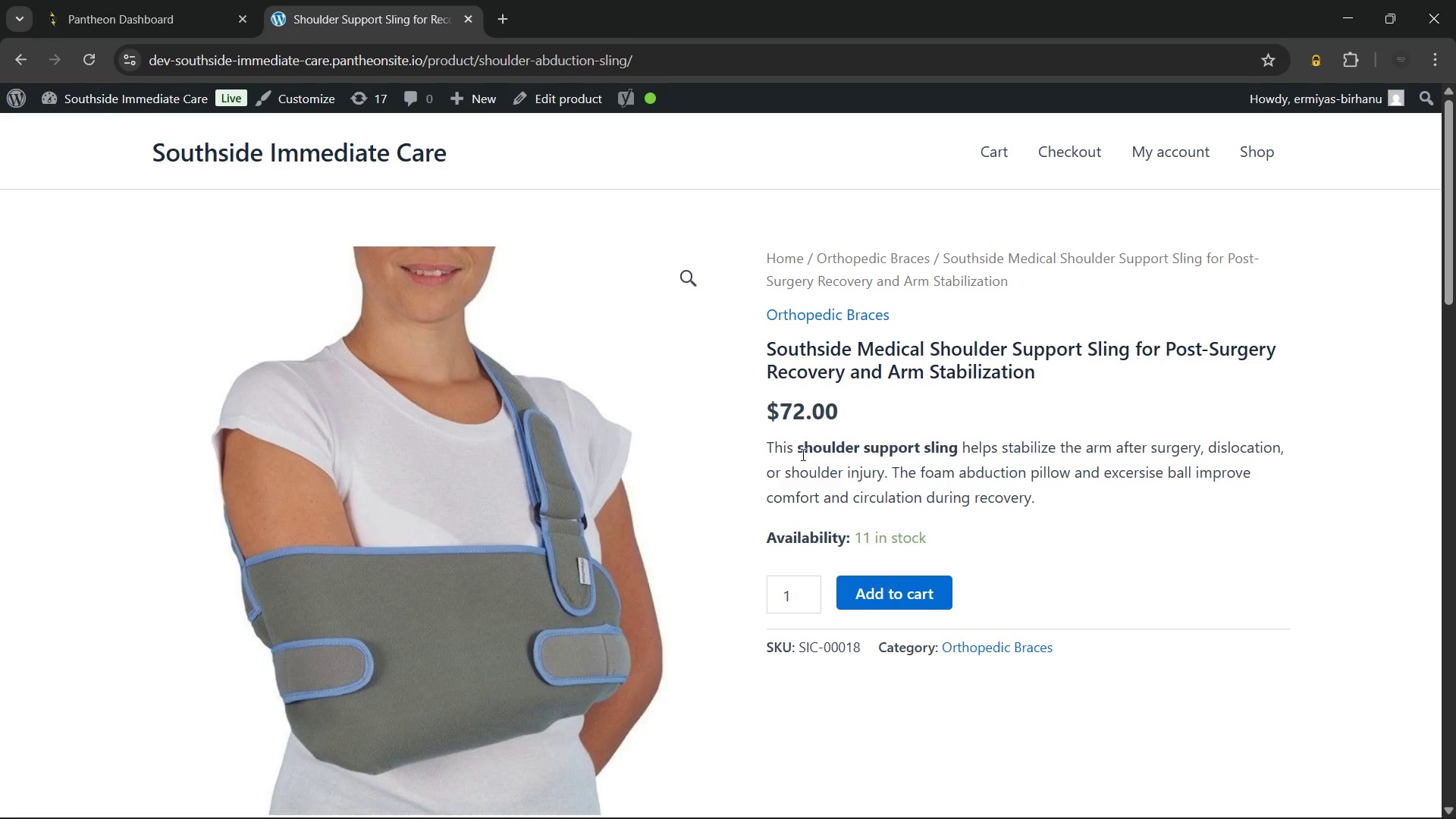 
left_click_drag(start_coordinate=[802, 450], to_coordinate=[1194, 449])
 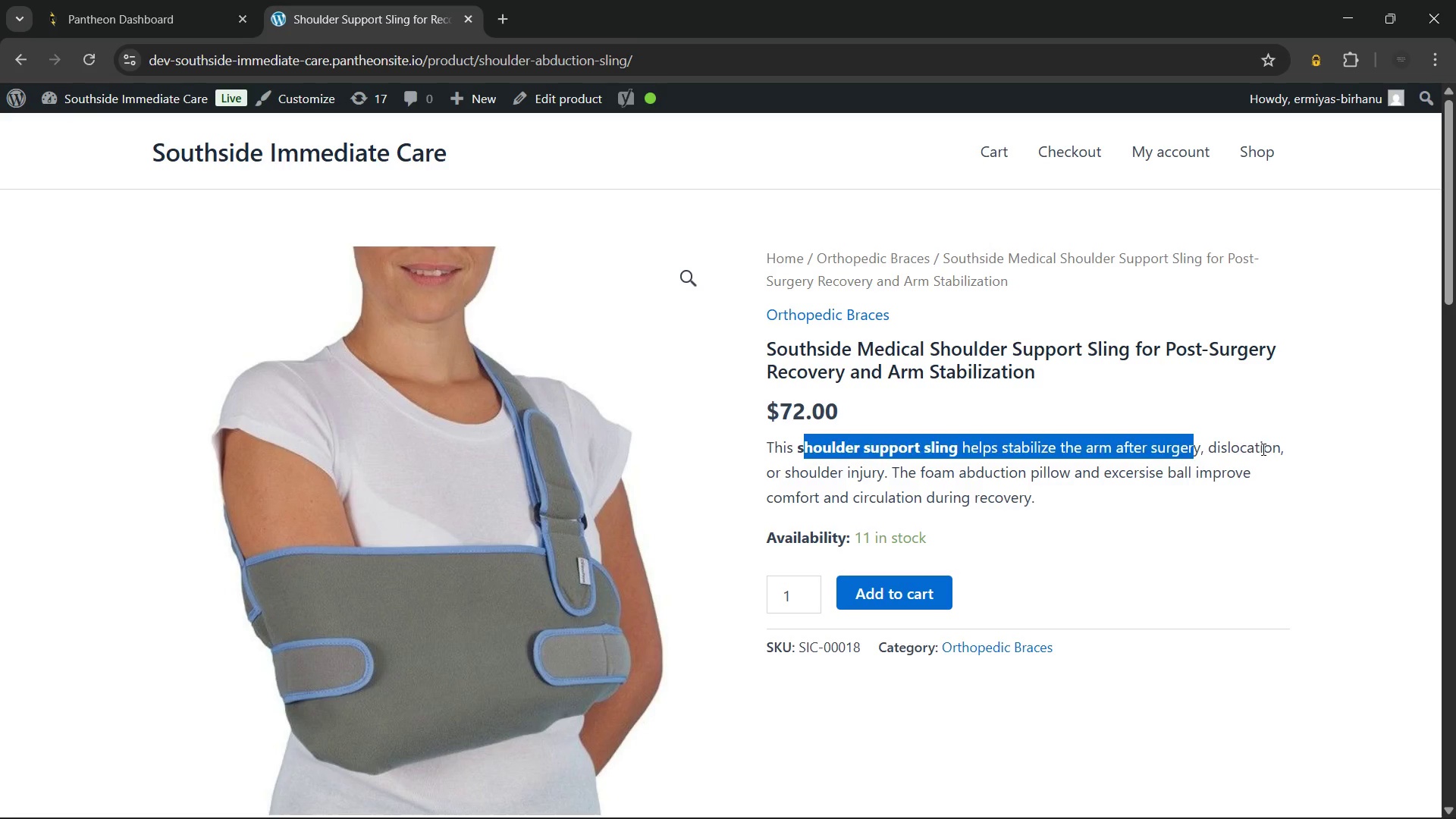 
left_click([1262, 449])
 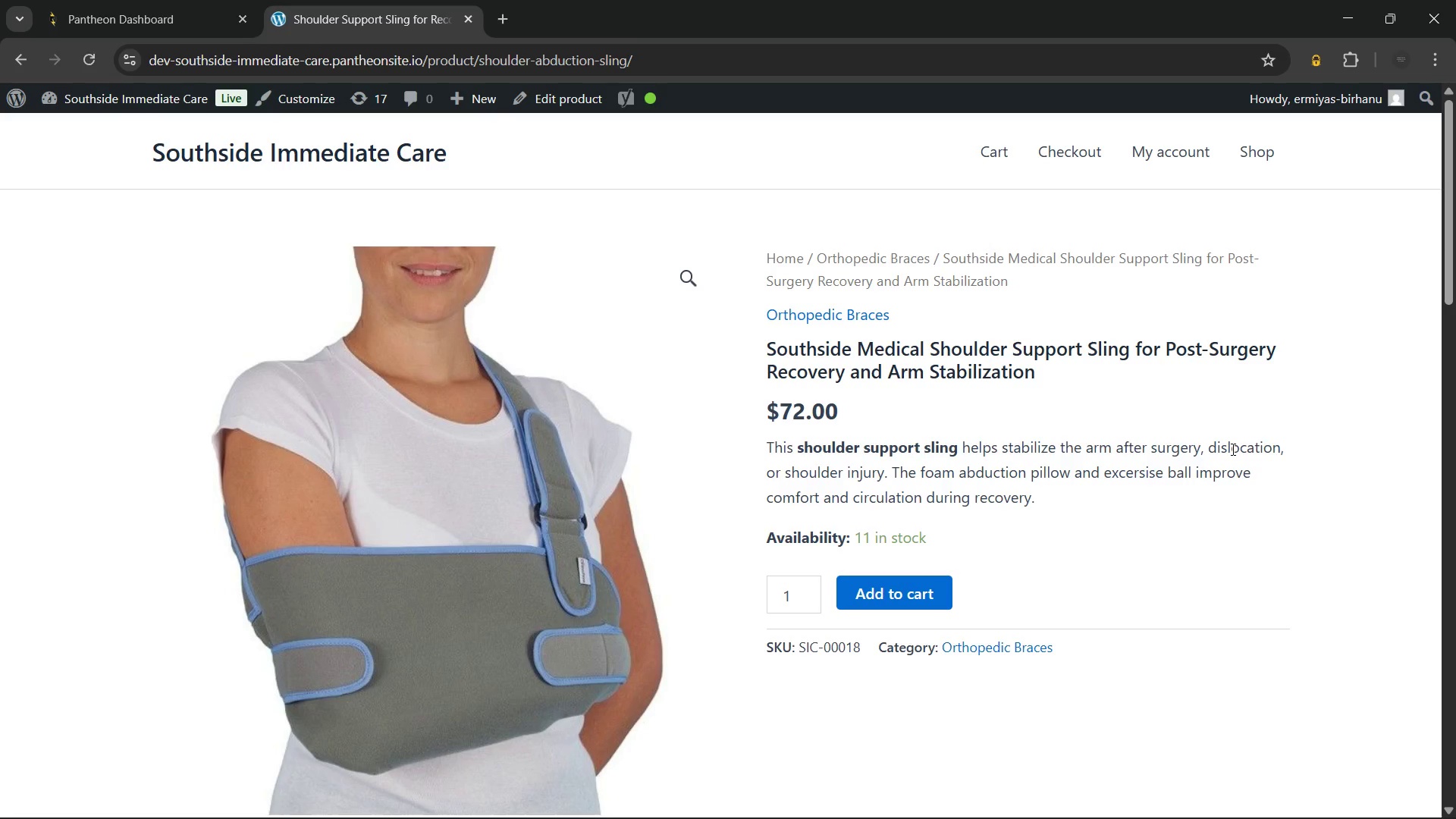 
left_click_drag(start_coordinate=[1232, 449], to_coordinate=[1289, 450])
 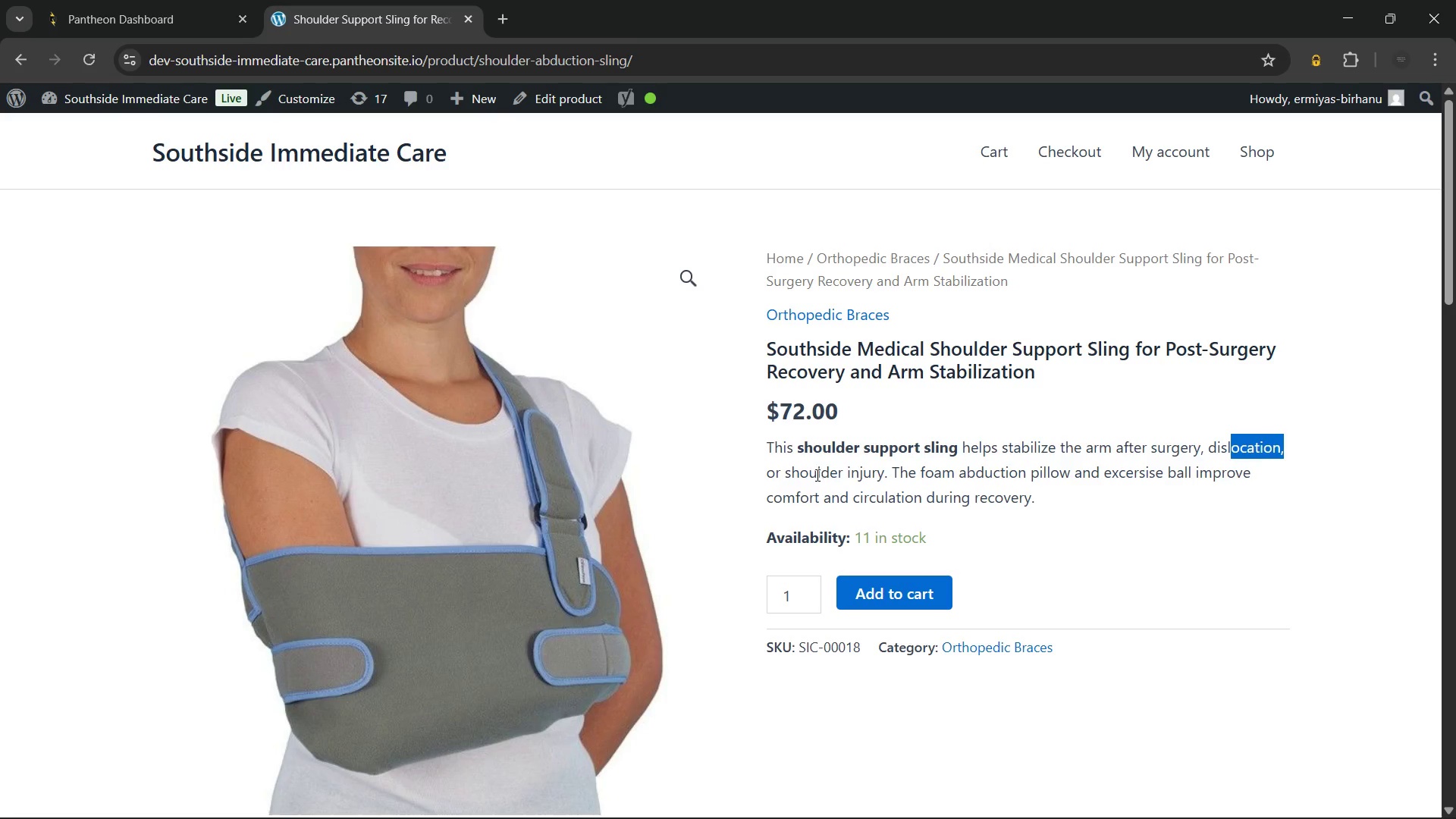 
left_click_drag(start_coordinate=[811, 475], to_coordinate=[902, 477])
 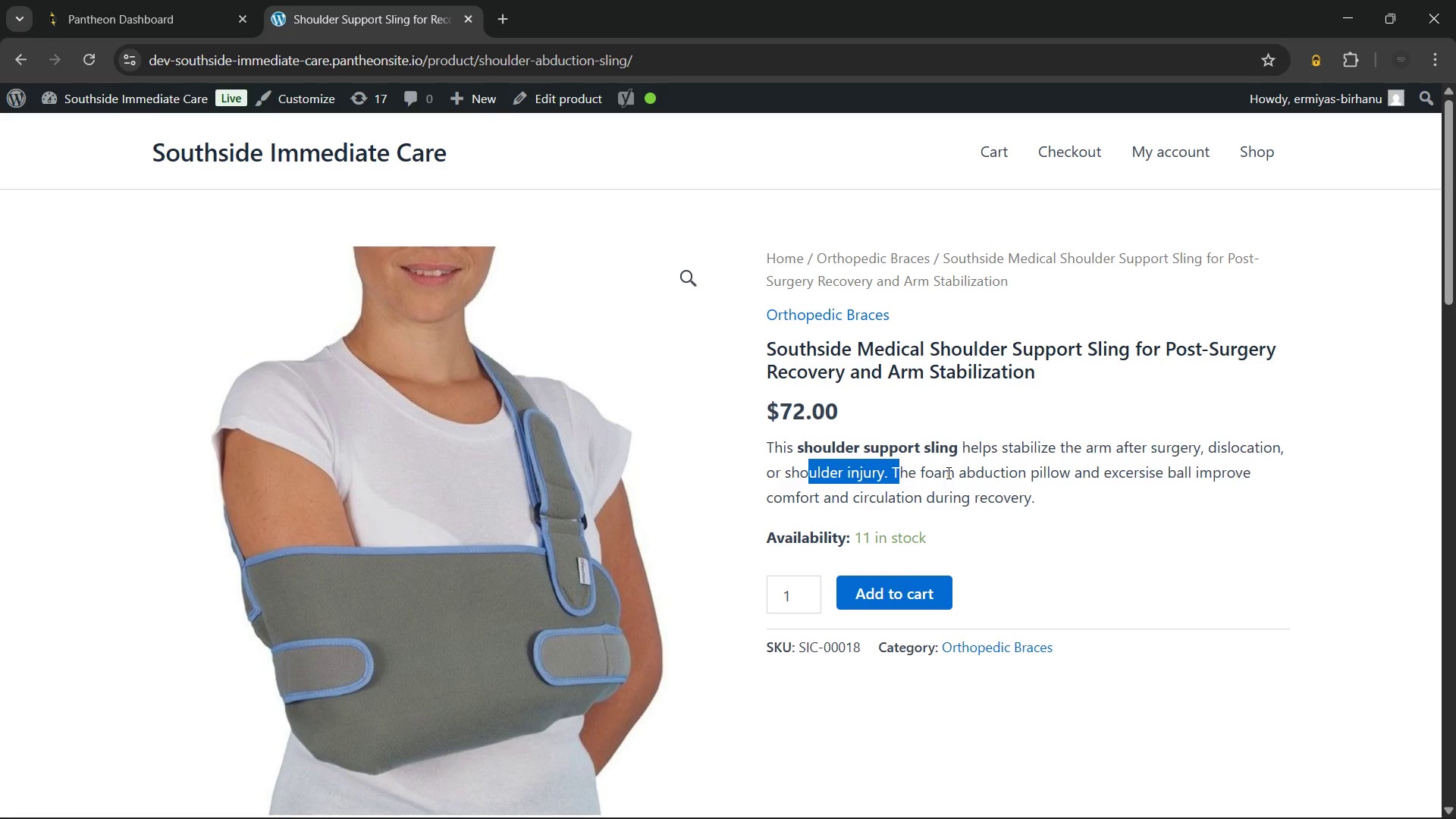 
left_click_drag(start_coordinate=[974, 472], to_coordinate=[1233, 471])
 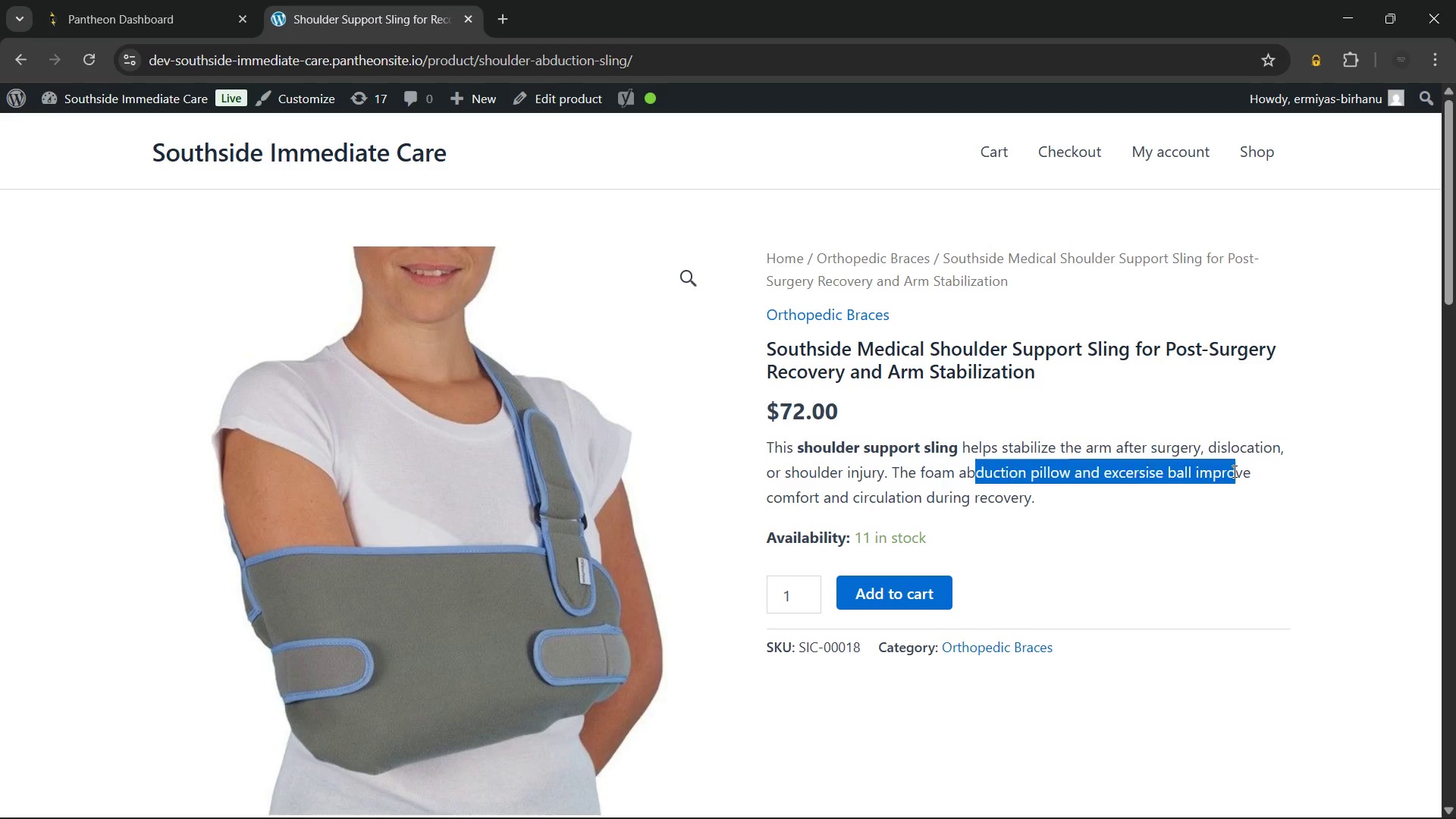 
left_click([1233, 471])
 